 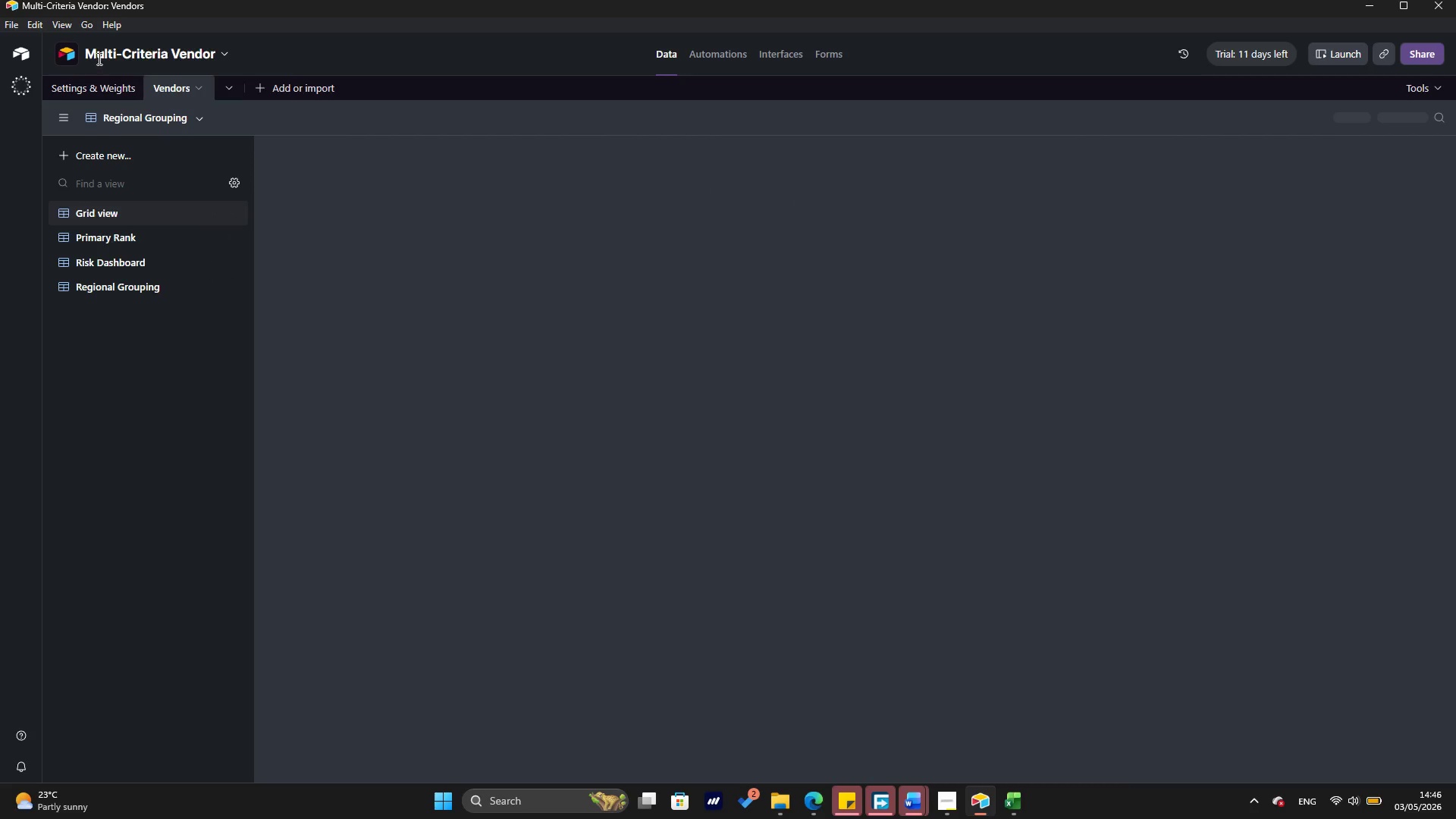 
scroll: coordinate [388, 209], scroll_direction: up, amount: 9.0
 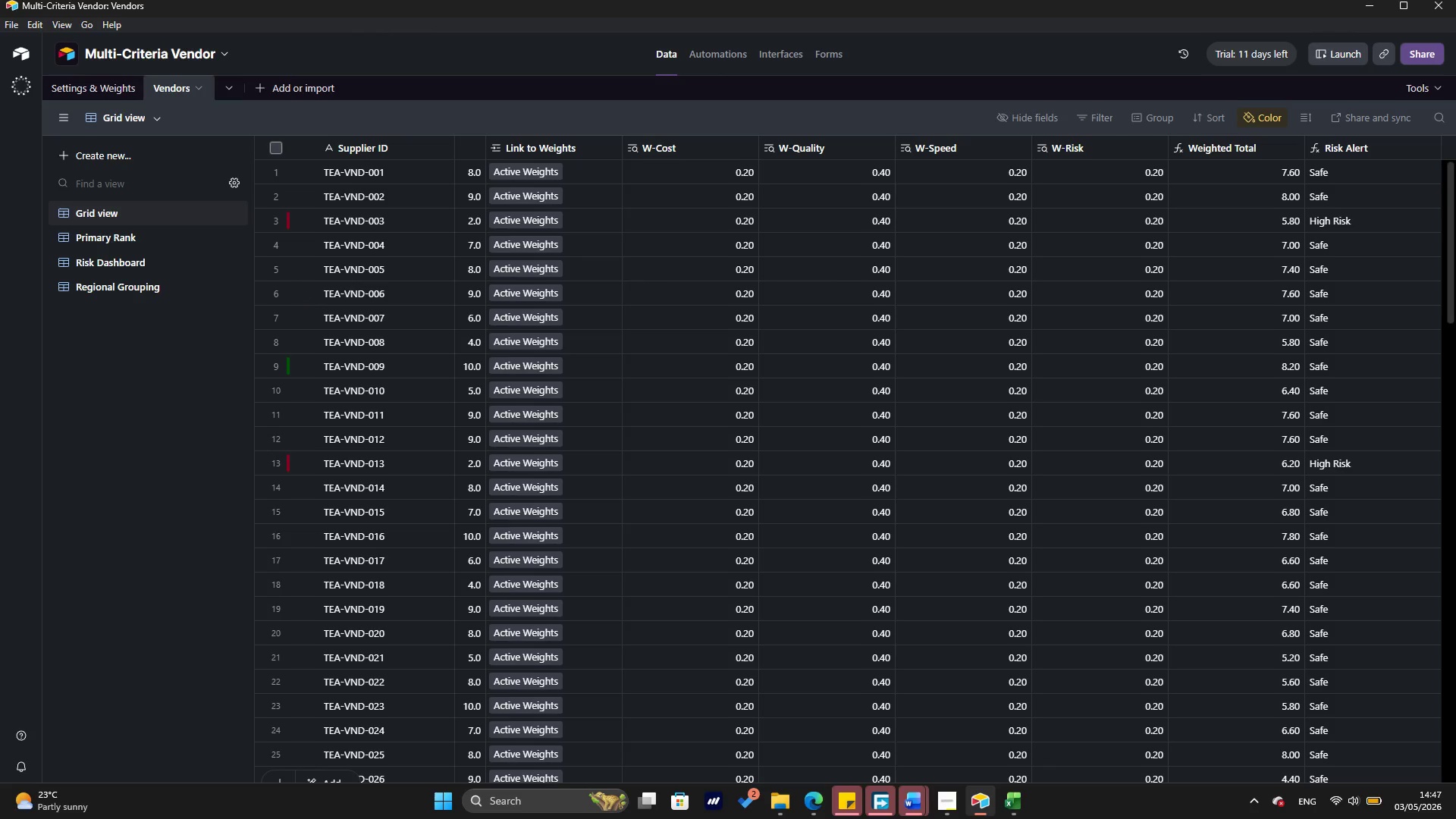 
left_click([954, 802])
 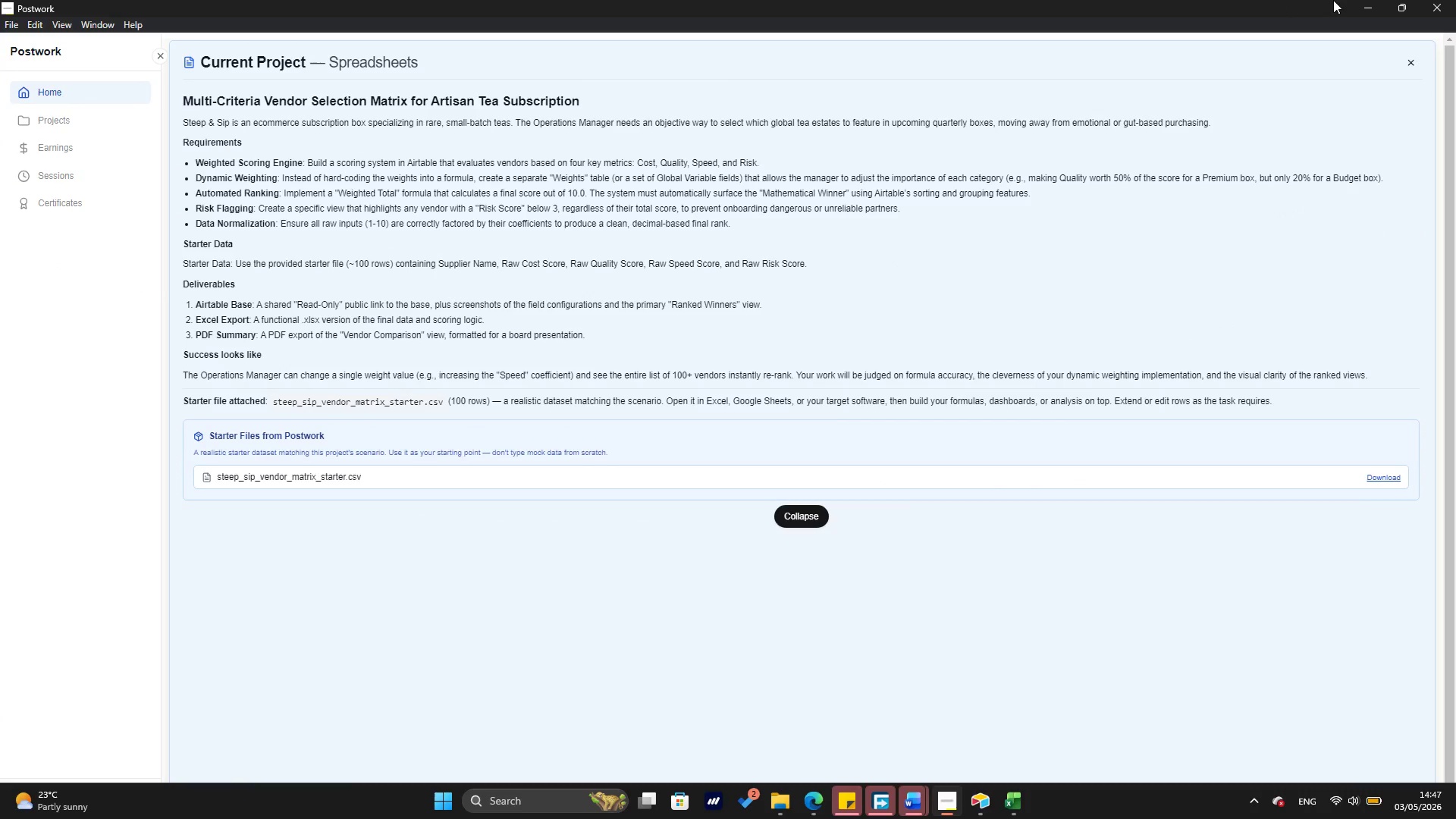 
left_click([1371, 0])
 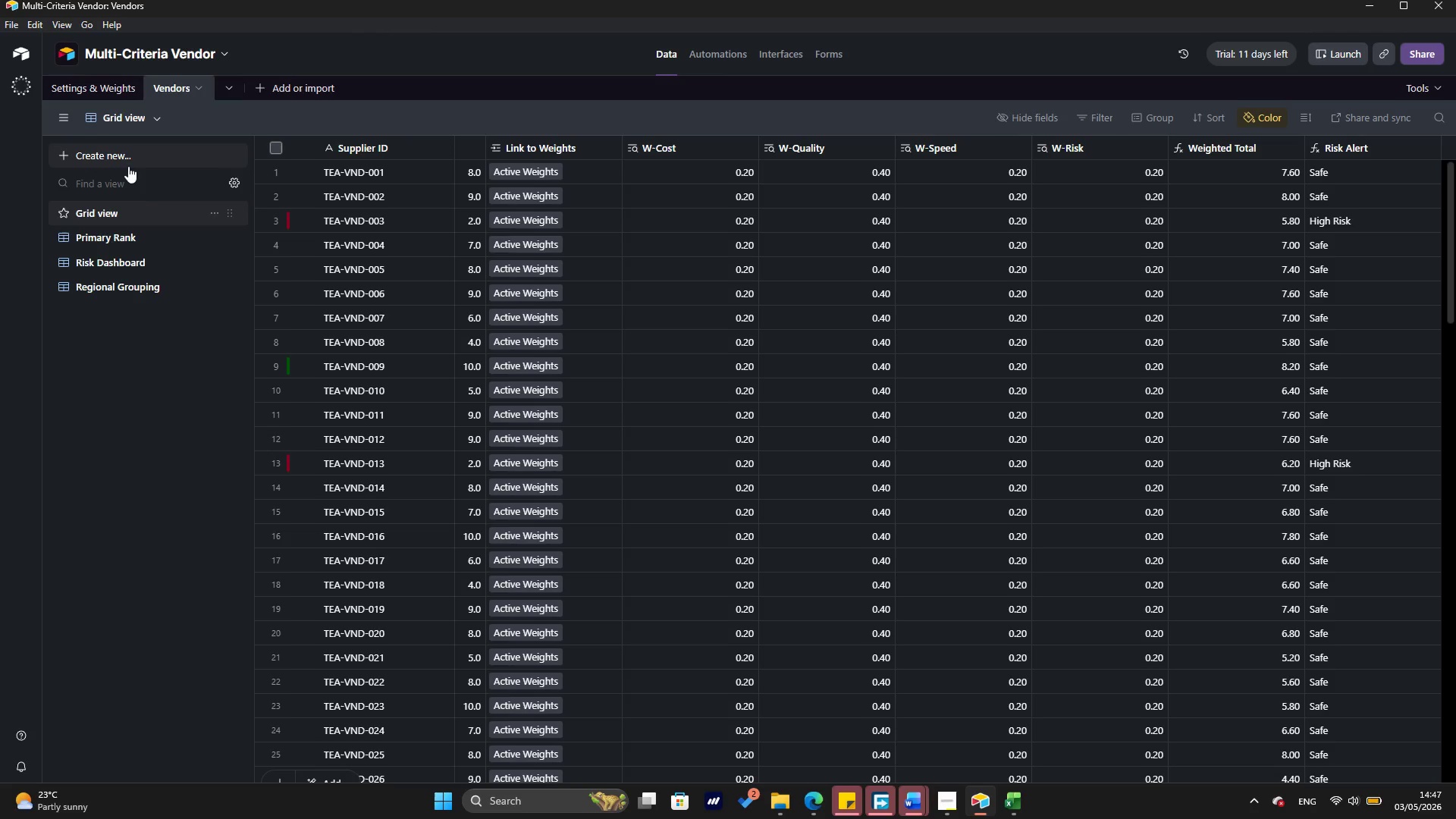 
wait(6.92)
 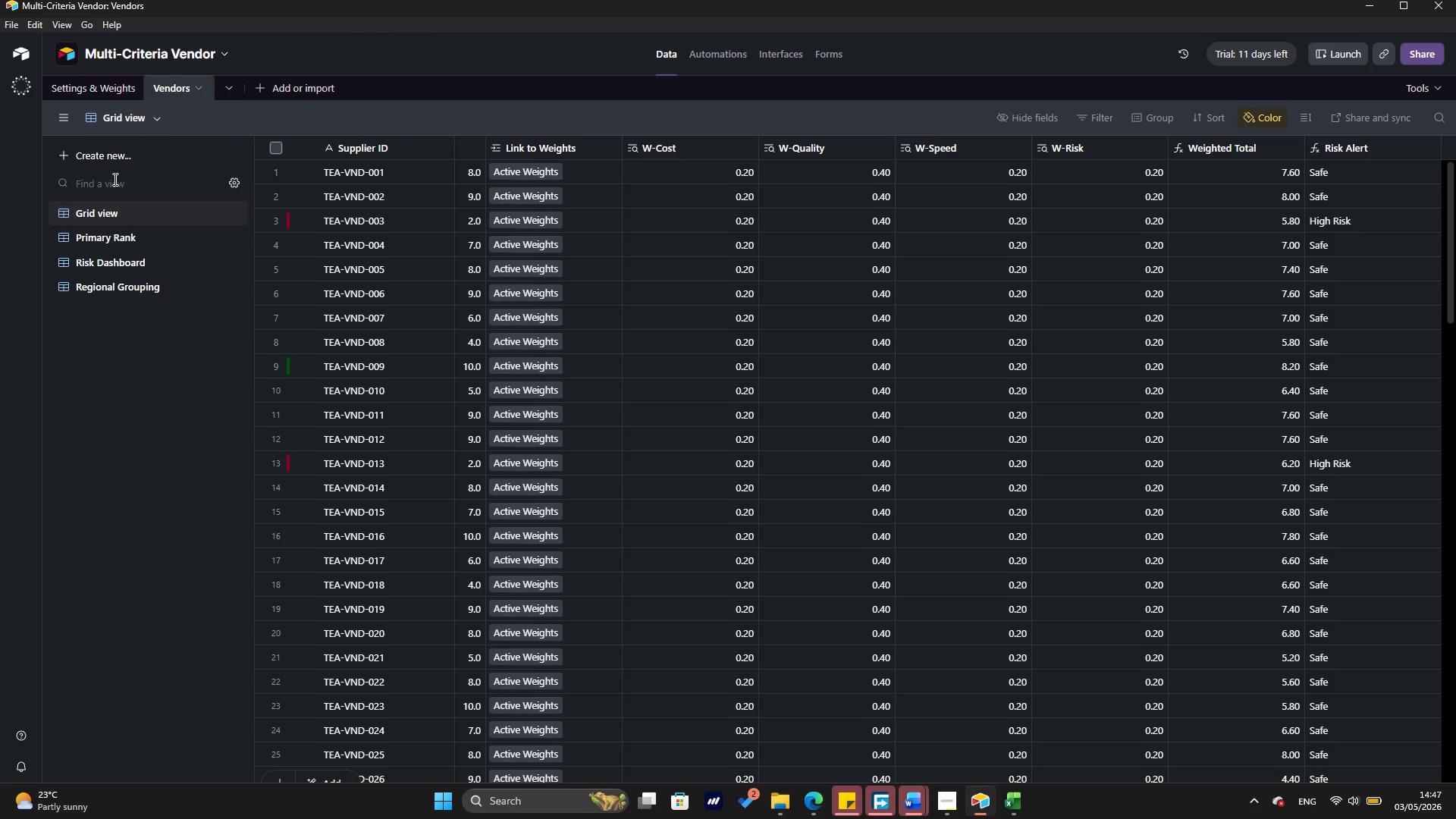 
left_click([145, 114])
 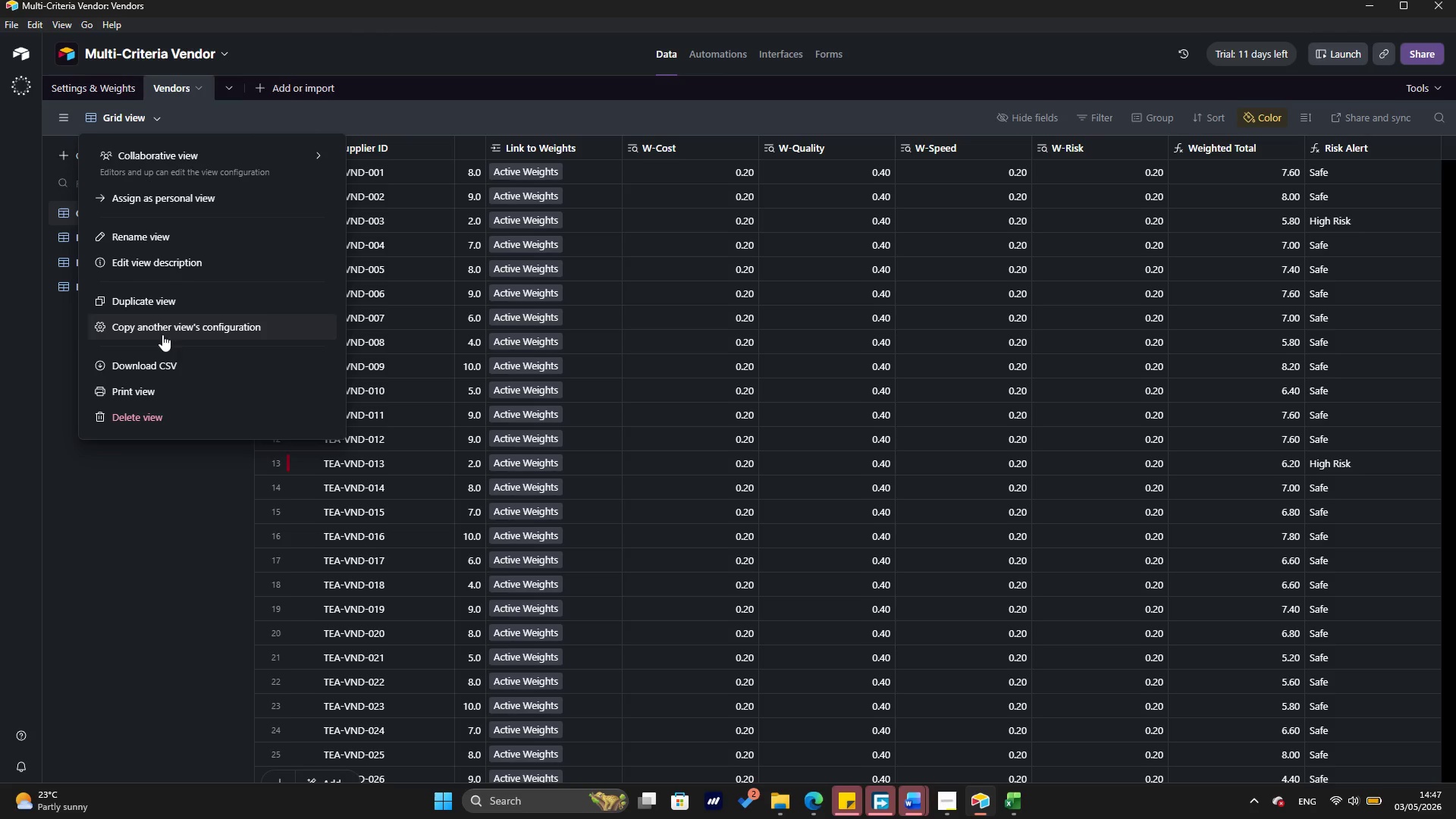 
left_click([168, 369])
 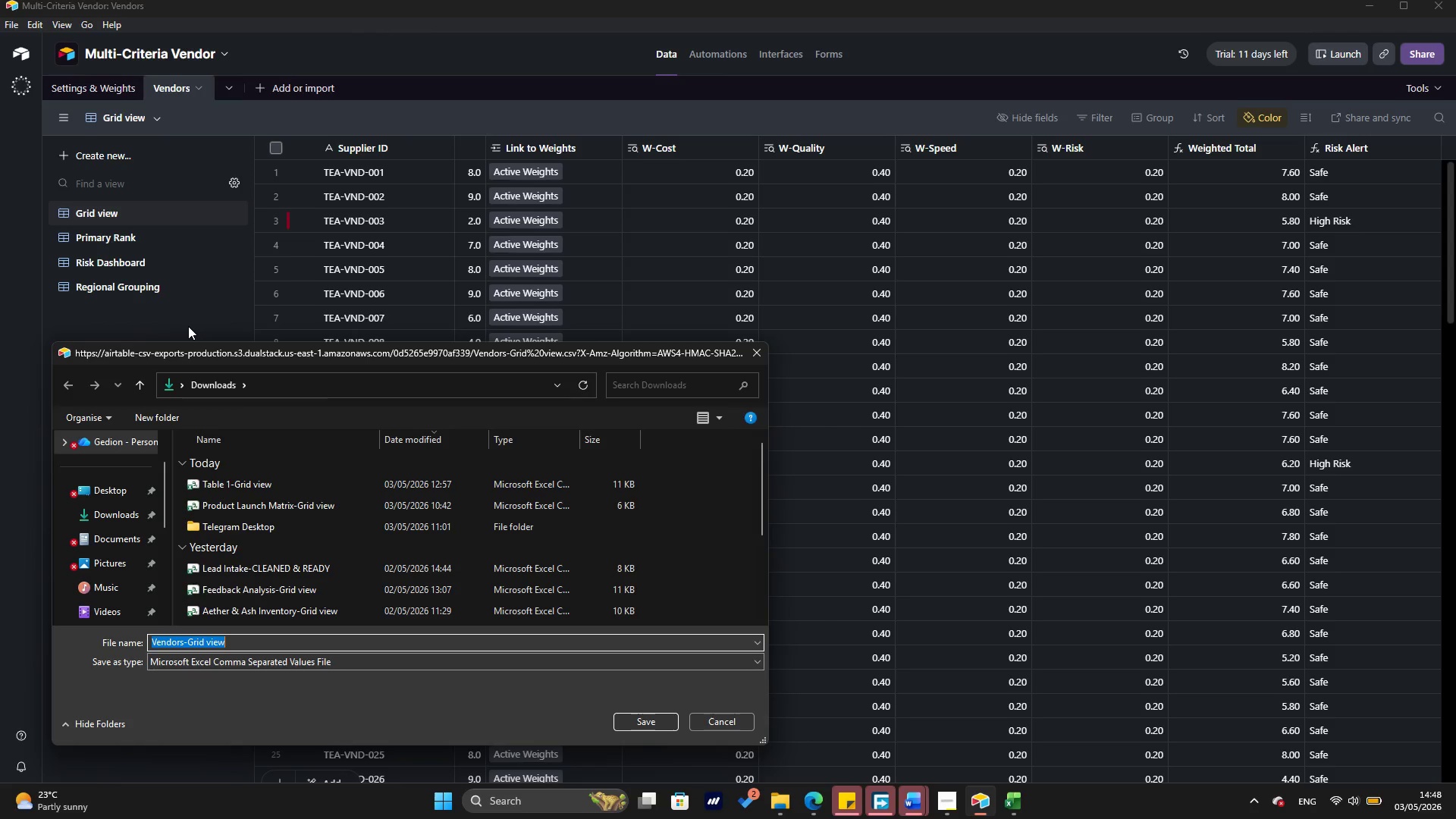 
wait(51.59)
 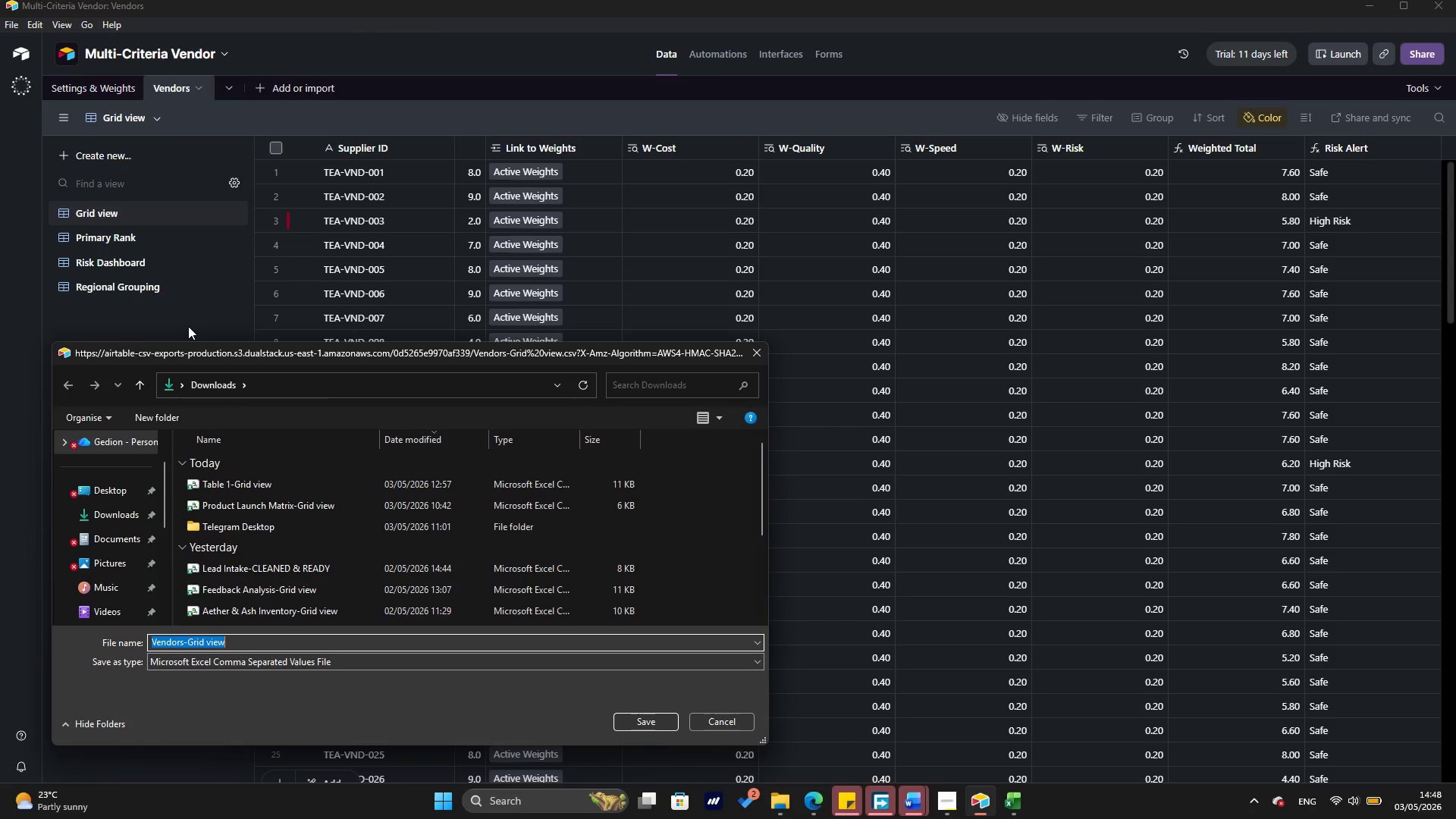 
left_click([631, 725])
 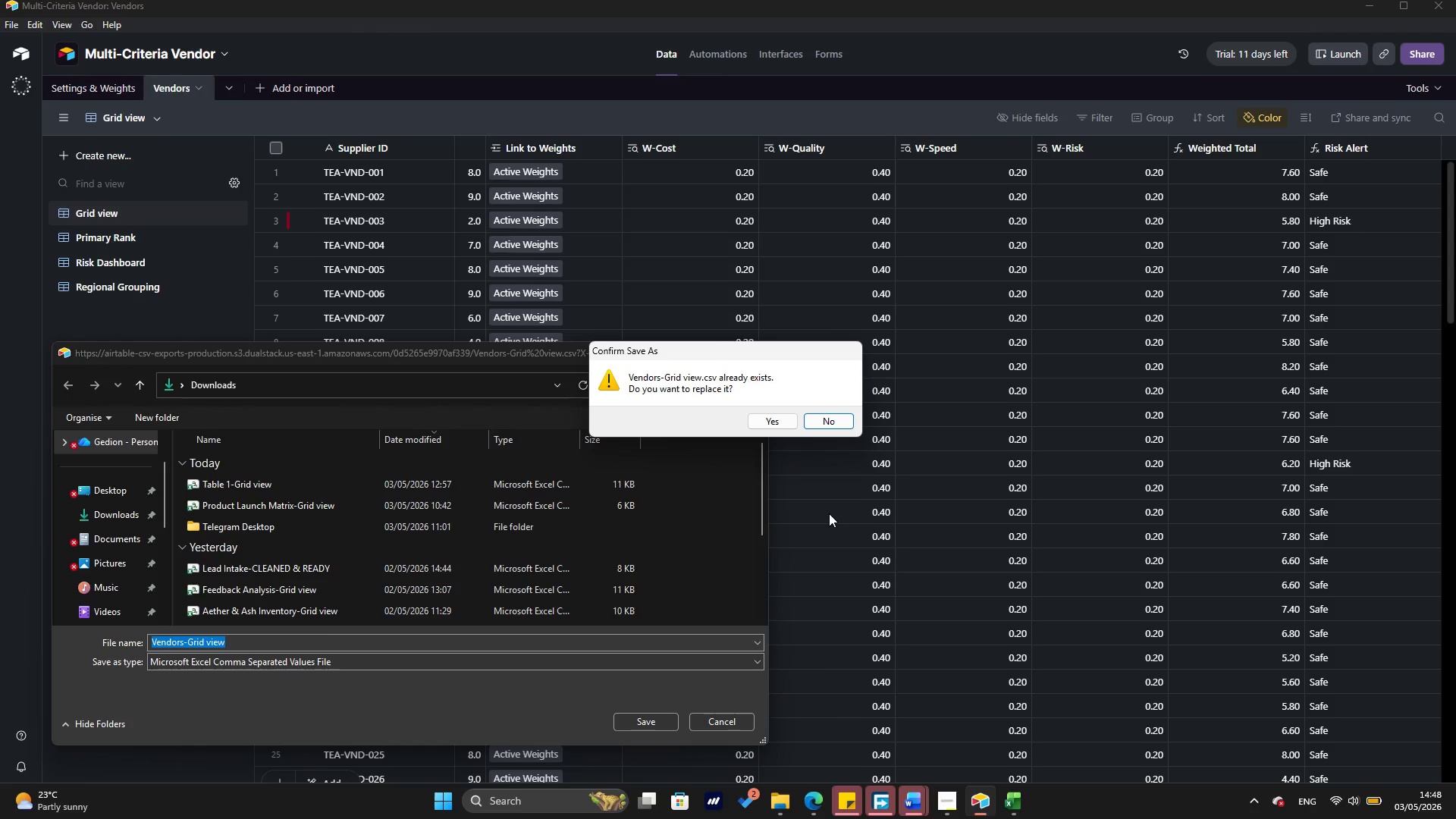 
wait(25.14)
 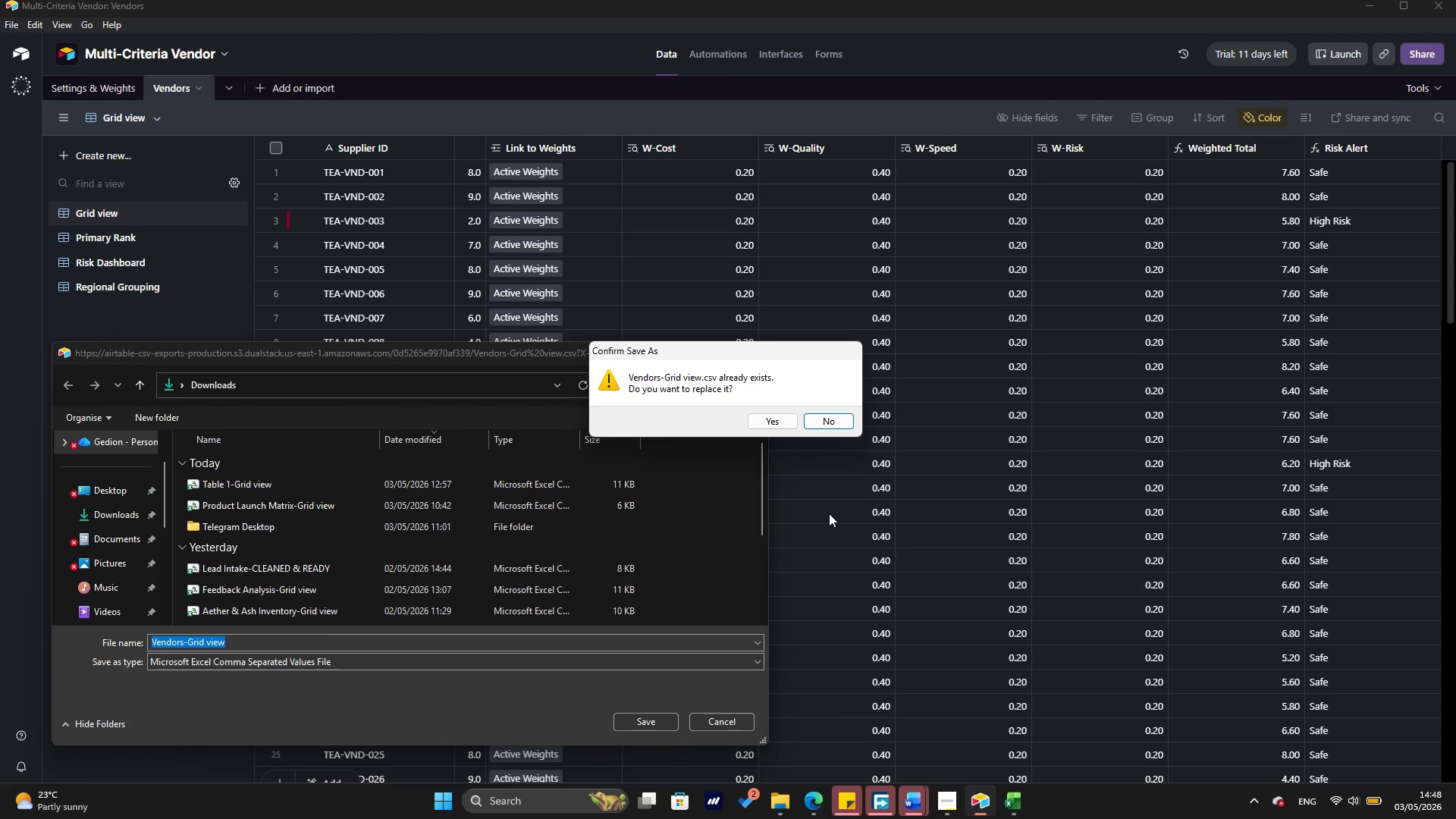 
key(Backspace)
 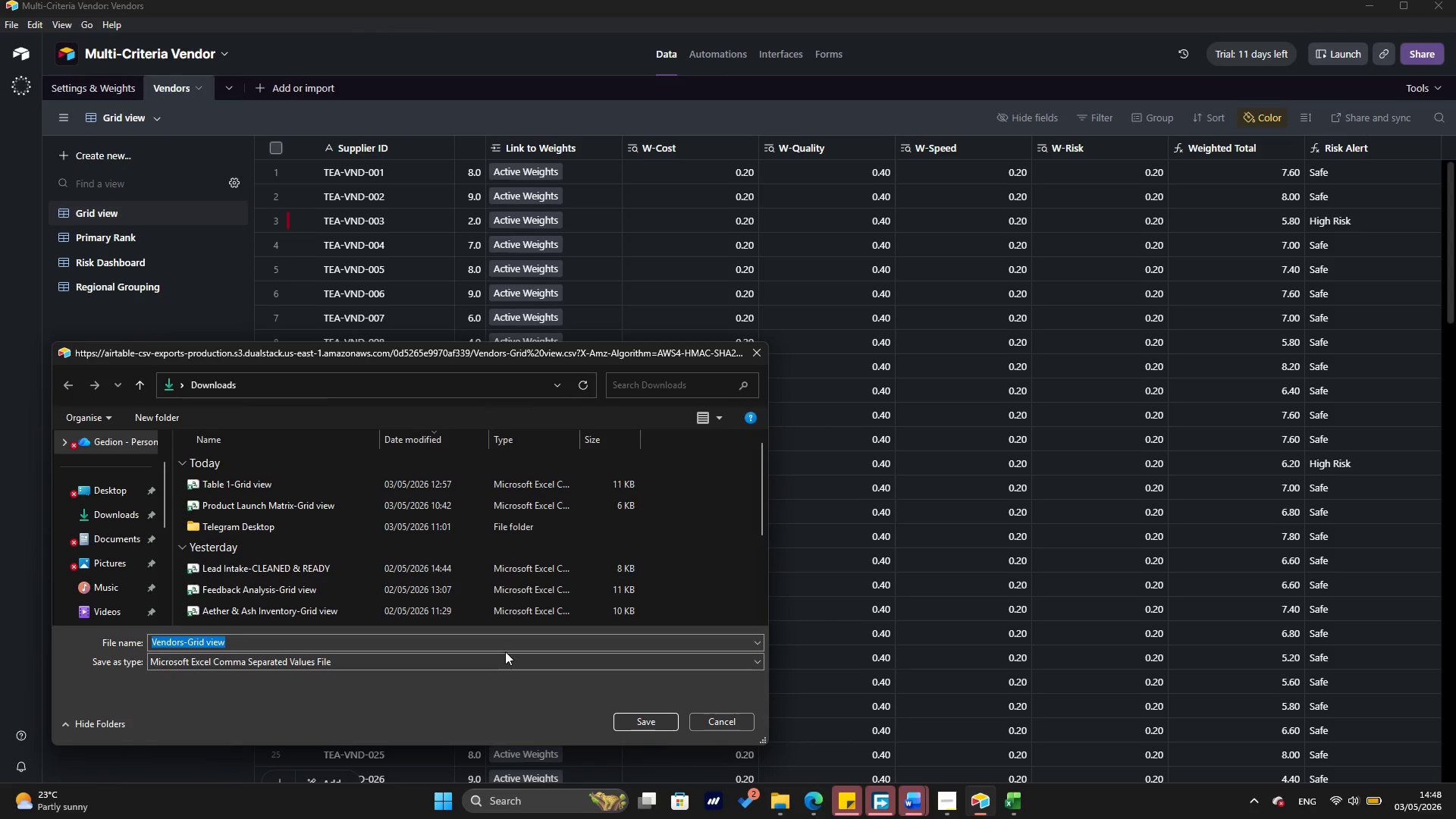 
left_click([505, 639])
 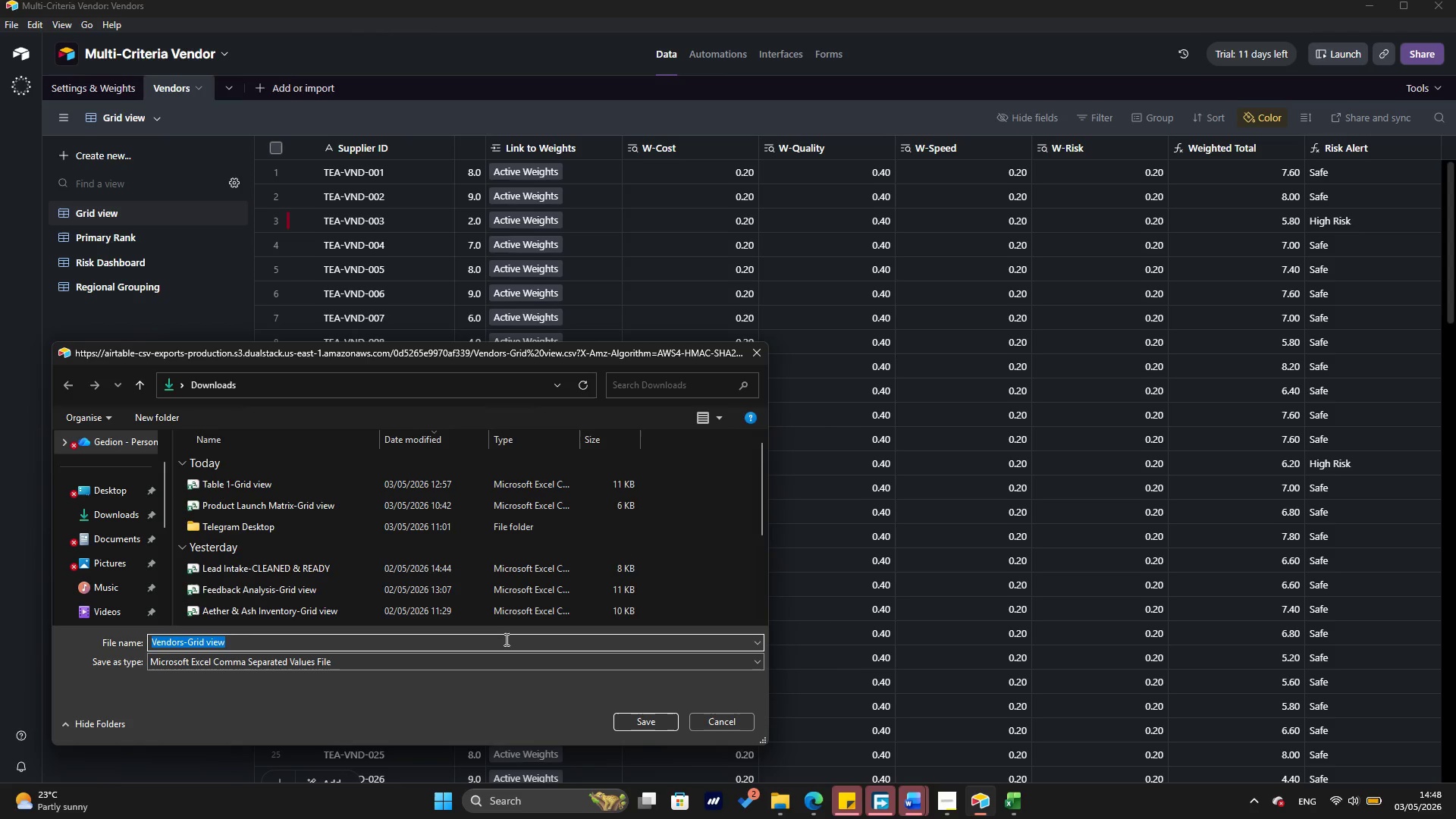 
key(Backspace)
 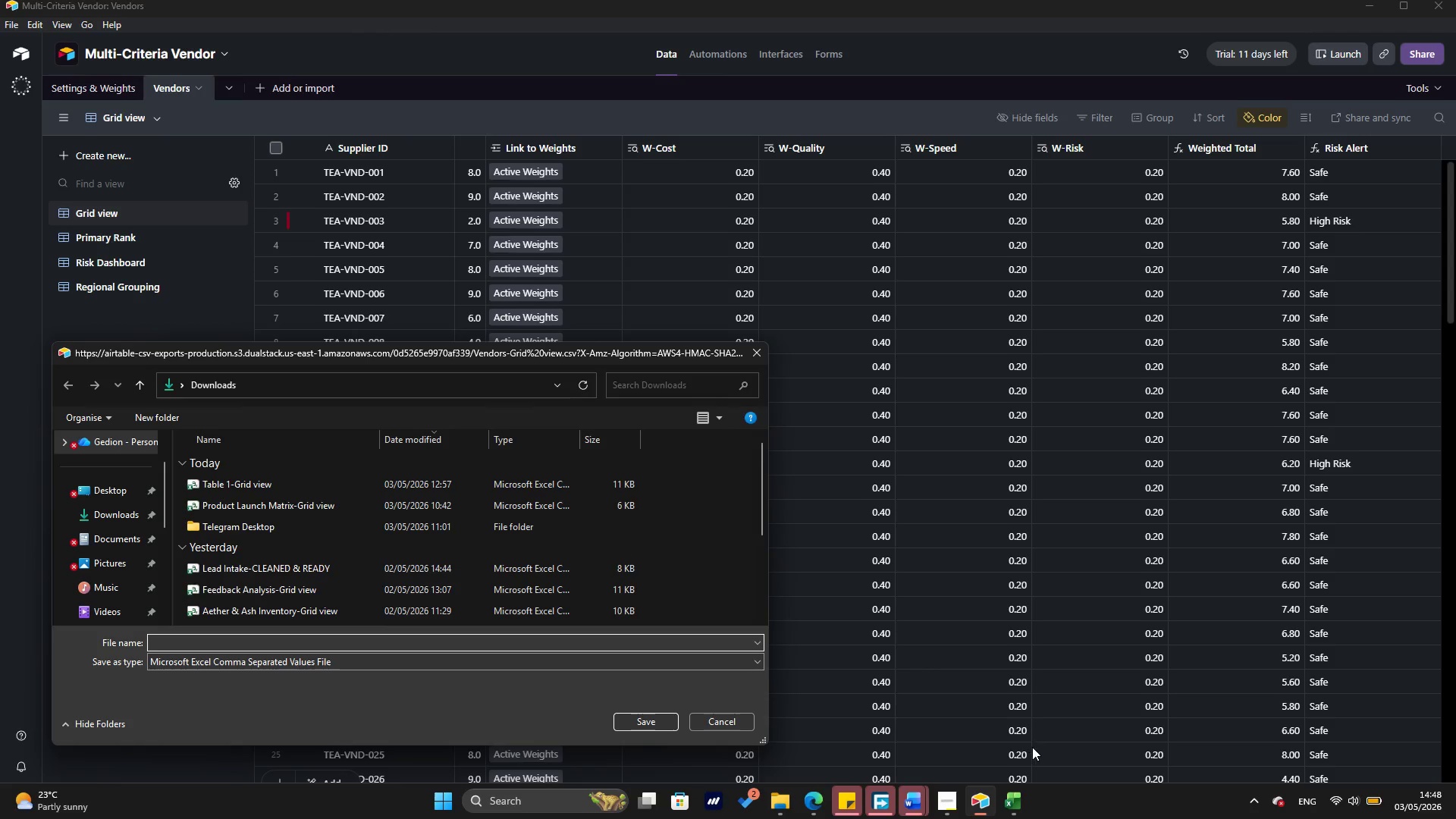 
mouse_move([1009, 786])
 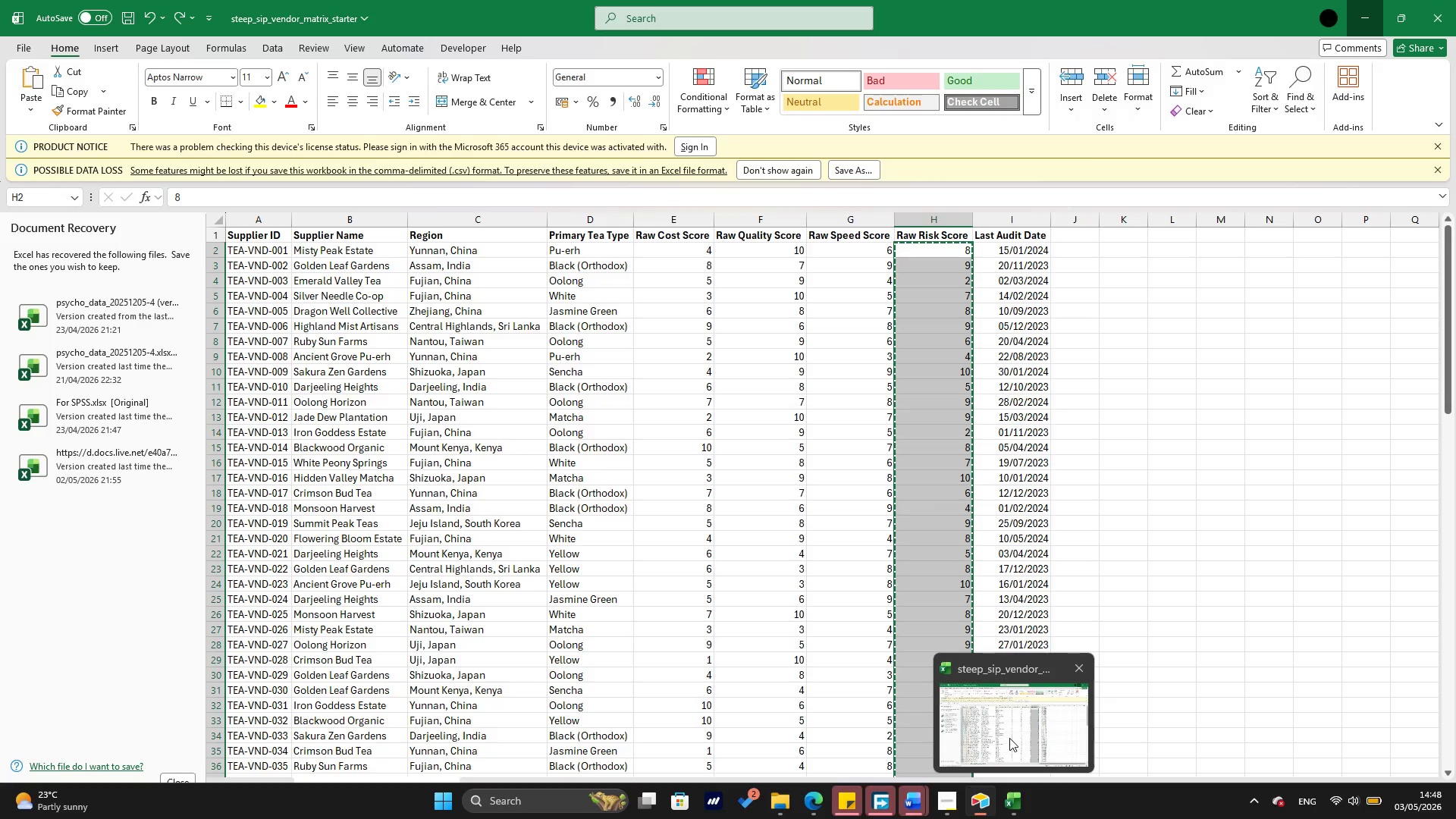 
left_click([1148, 818])
 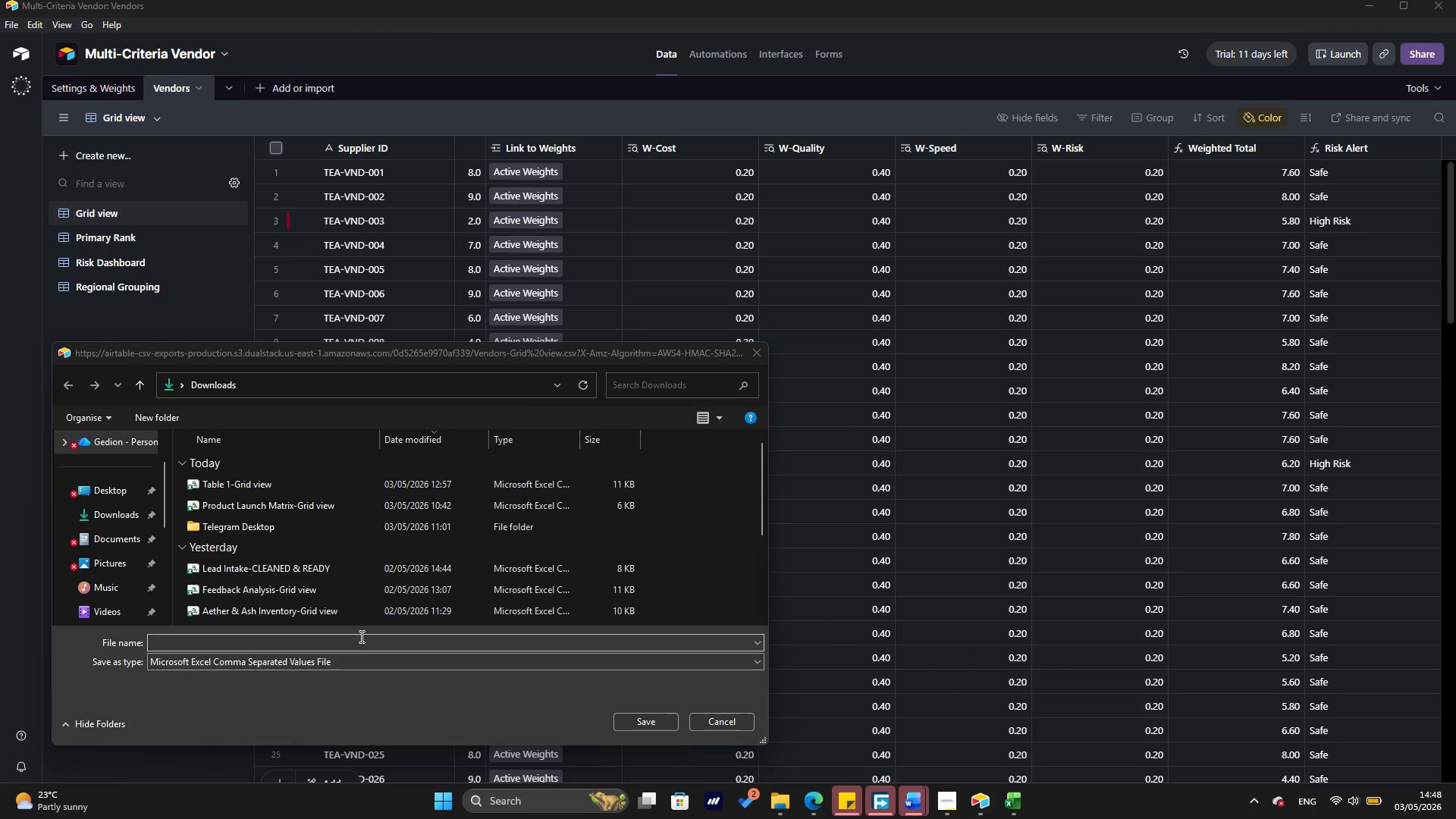 
double_click([360, 636])
 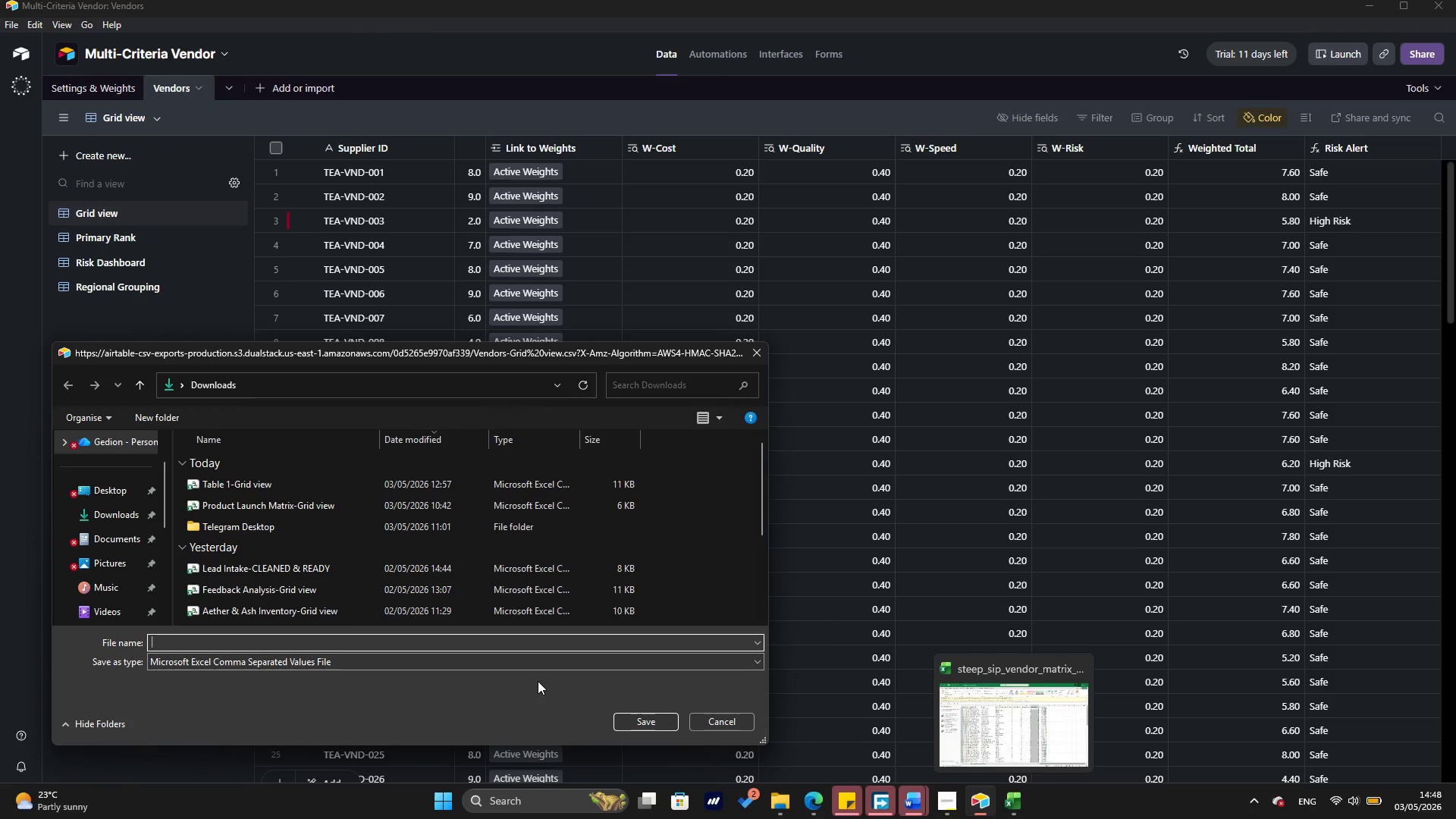 
type(Steep+)
key(Backspace)
type(_Seep)
 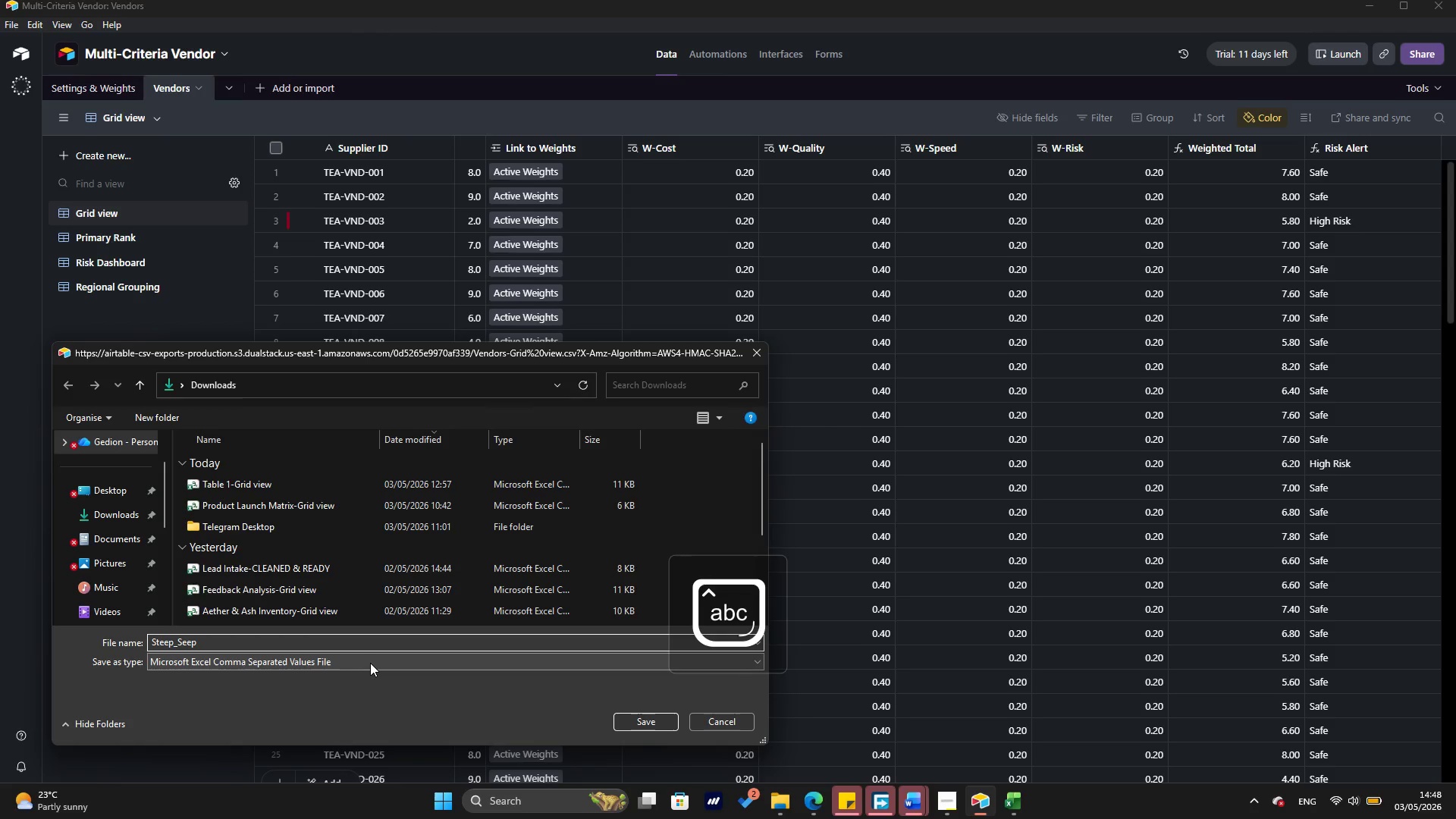 
mouse_move([990, 796])
 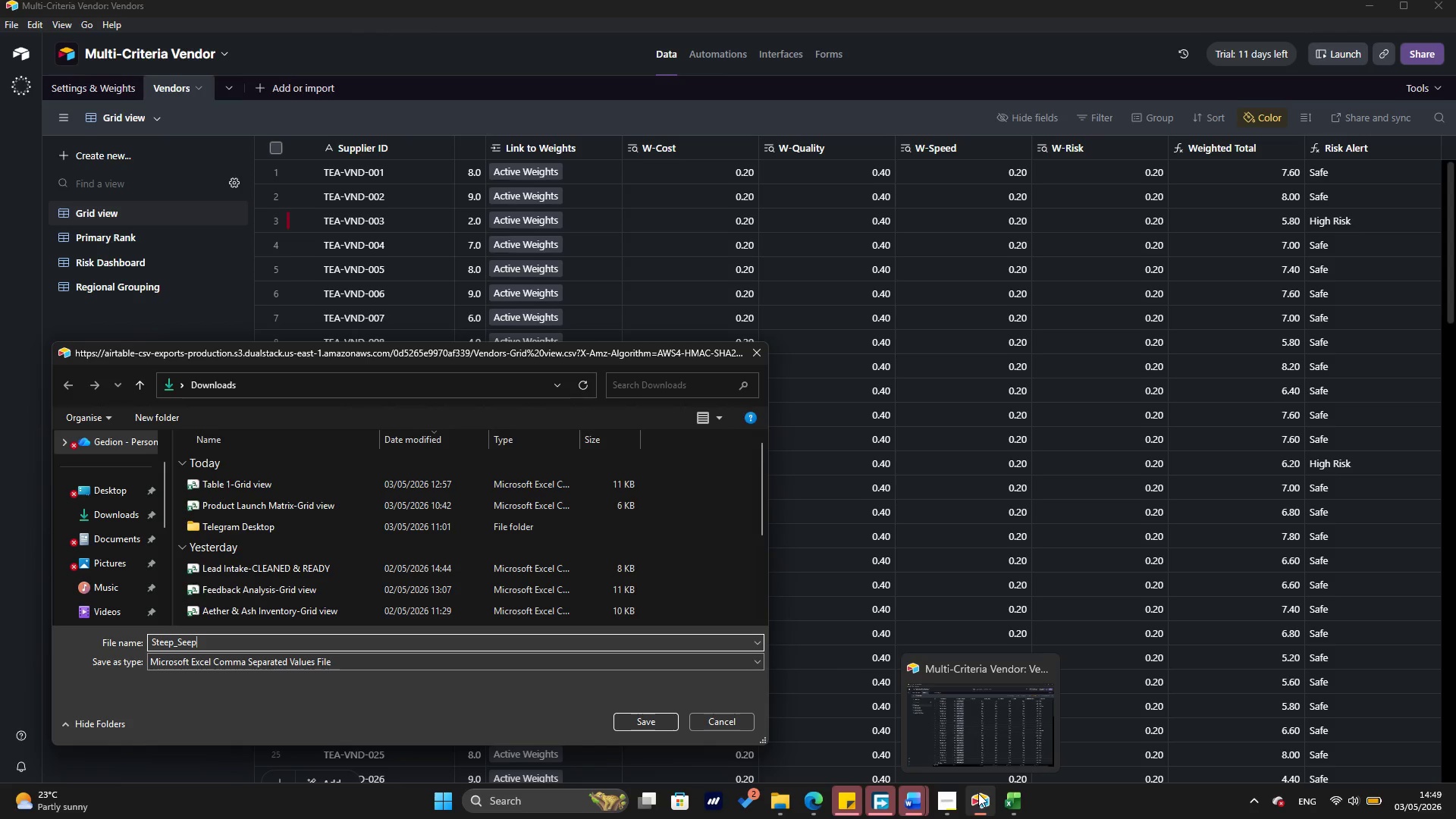 
wait(30.1)
 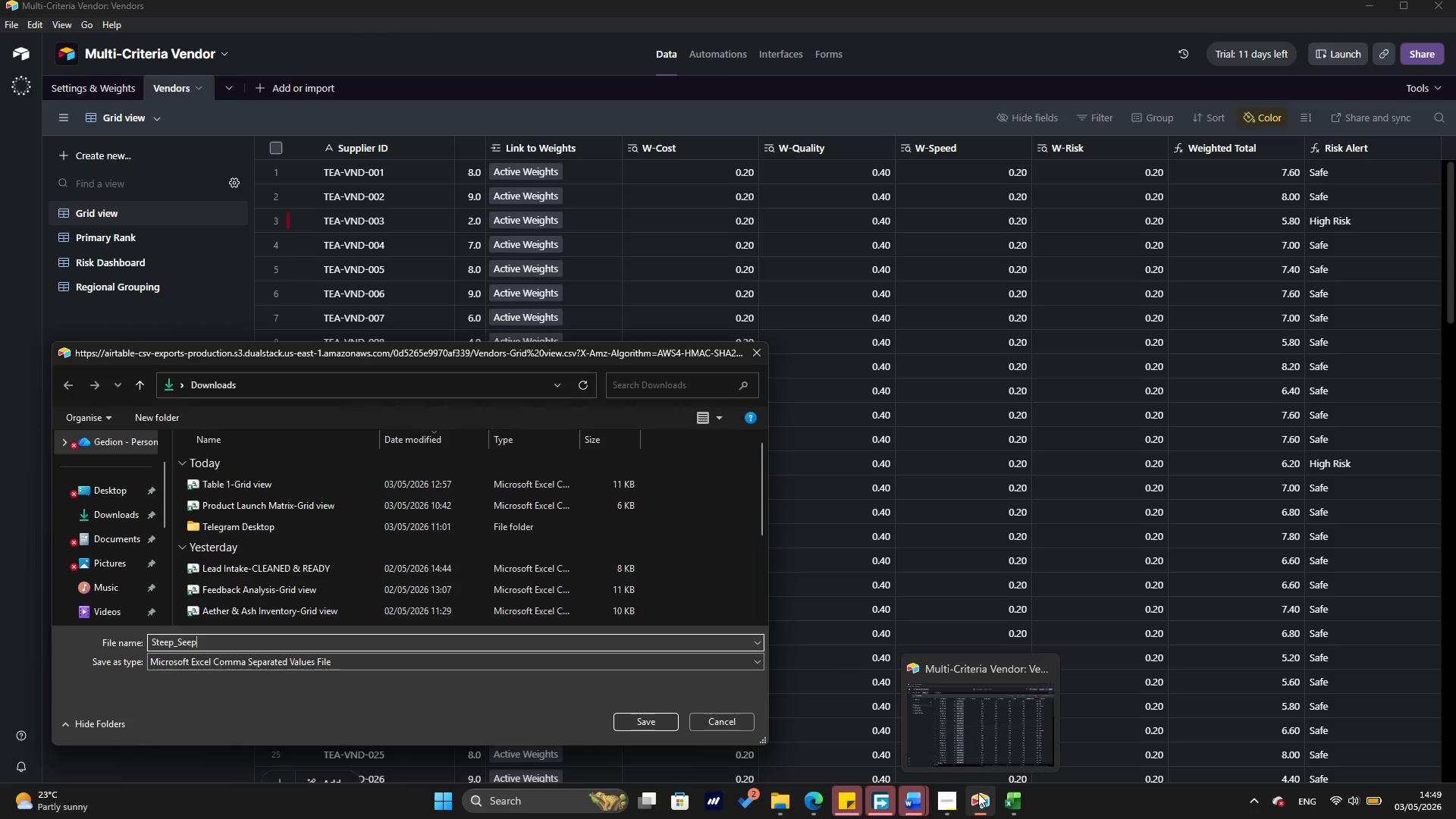 
mouse_move([977, 798])
 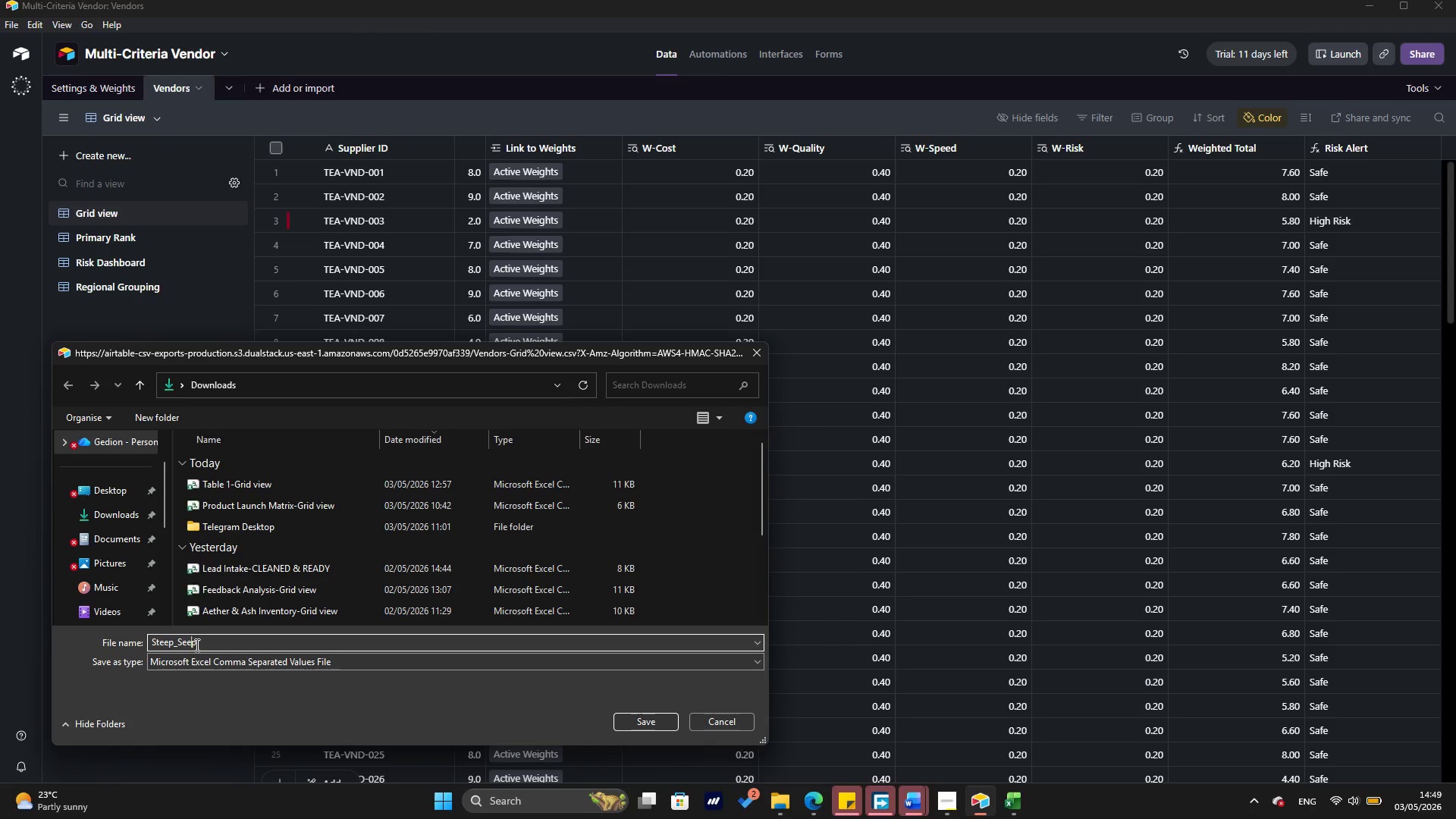 
key(Backspace)
 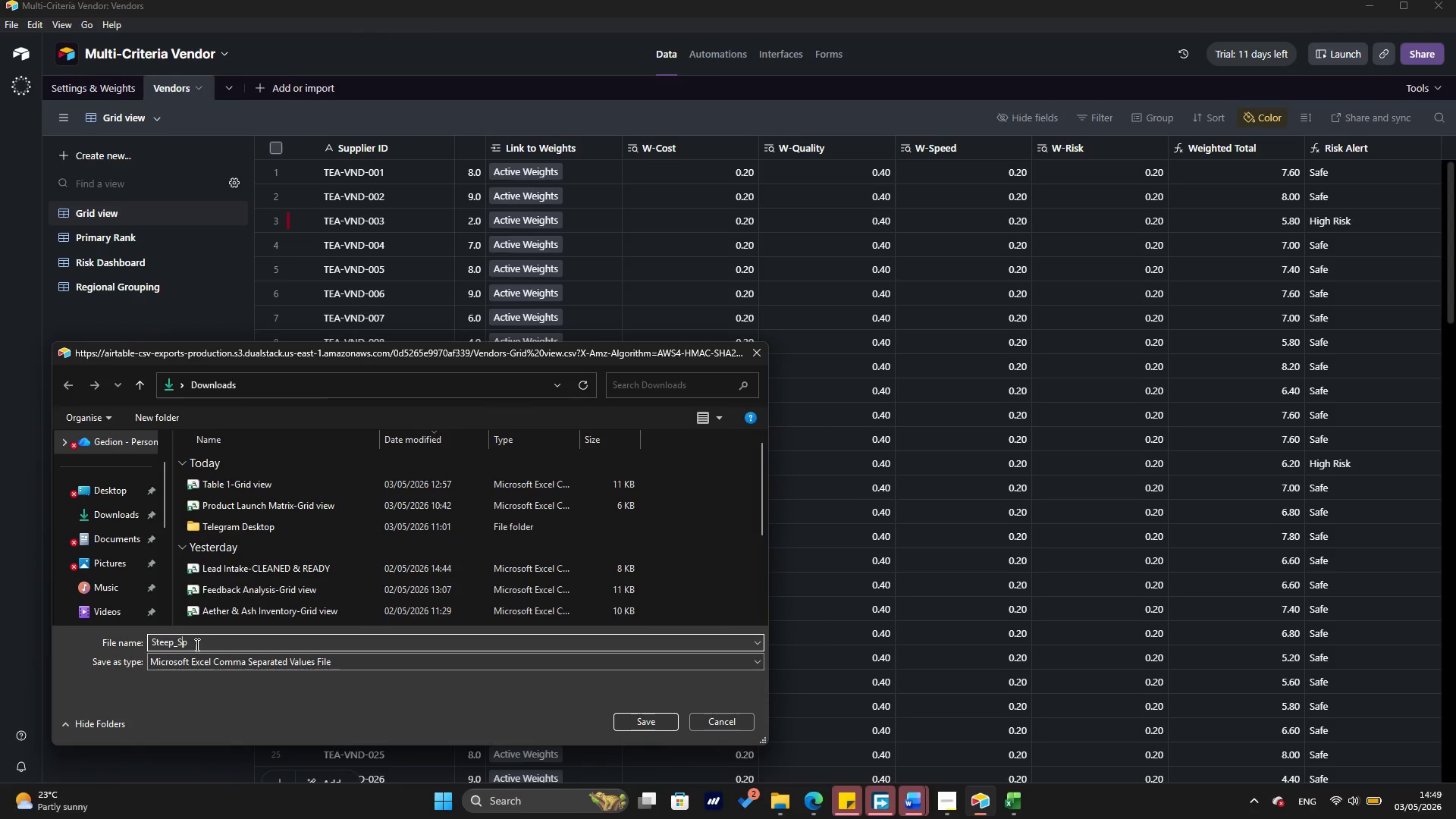 
key(Backspace)
 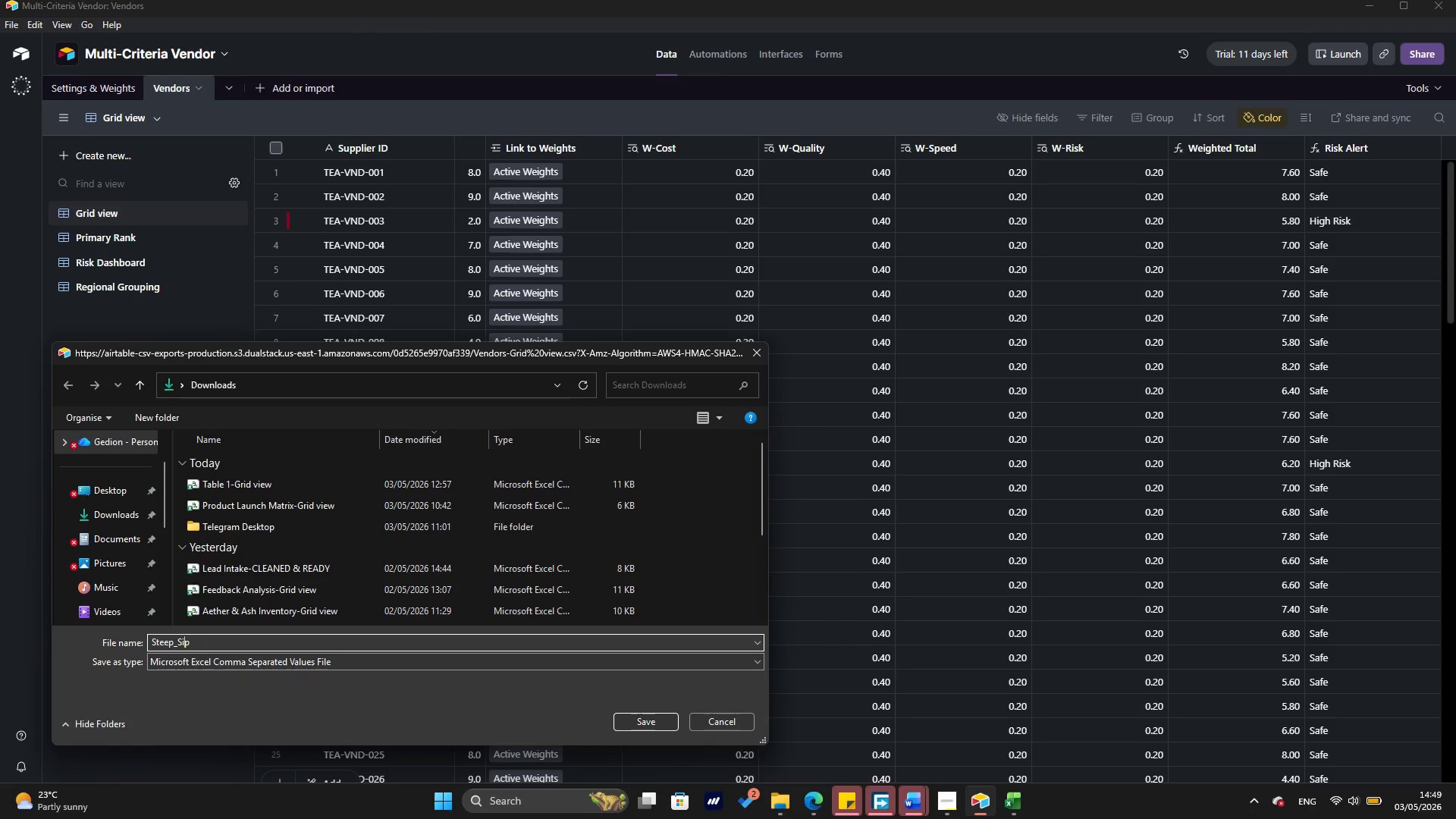 
key(I)
 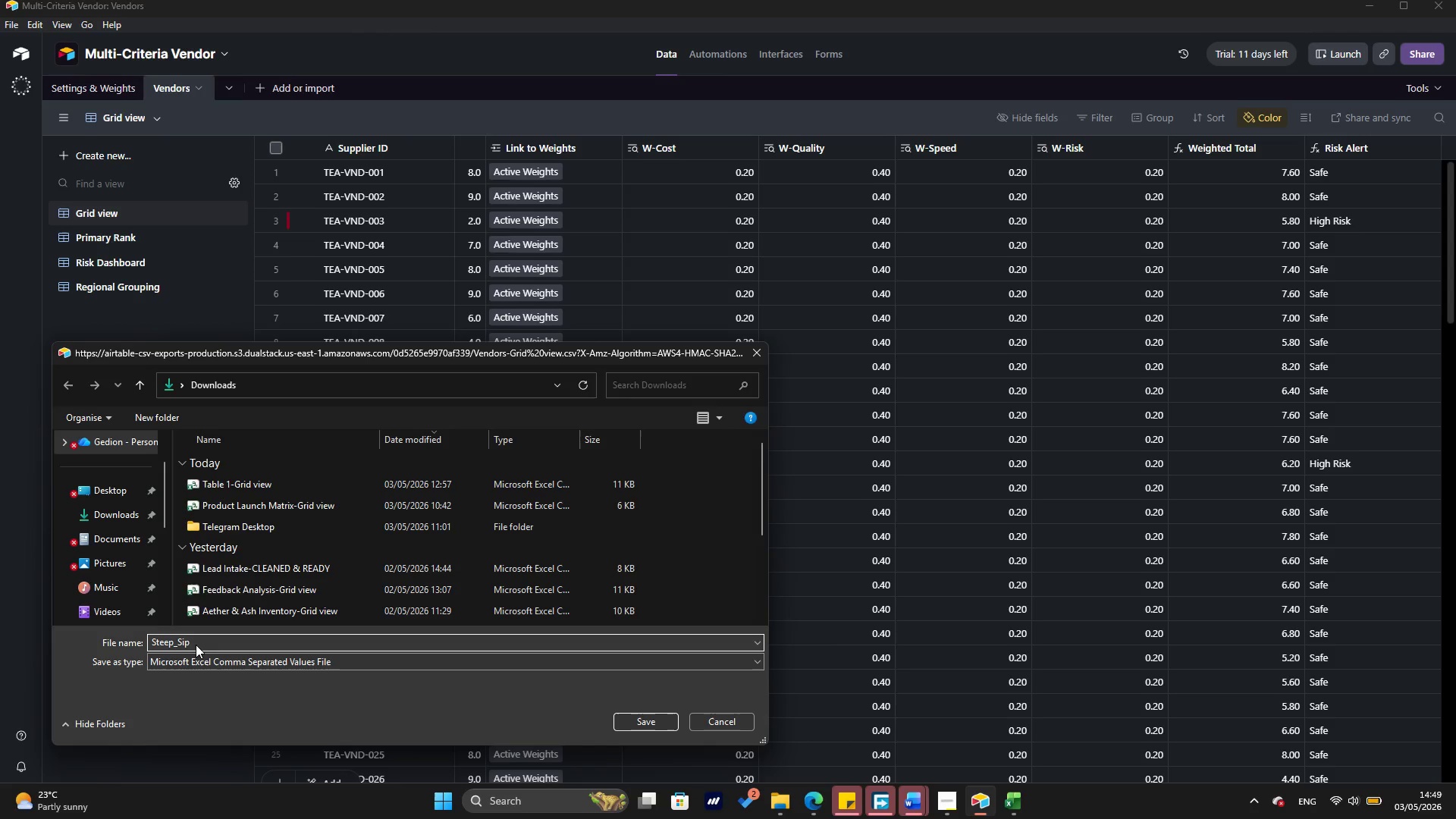 
key(ArrowRight)
 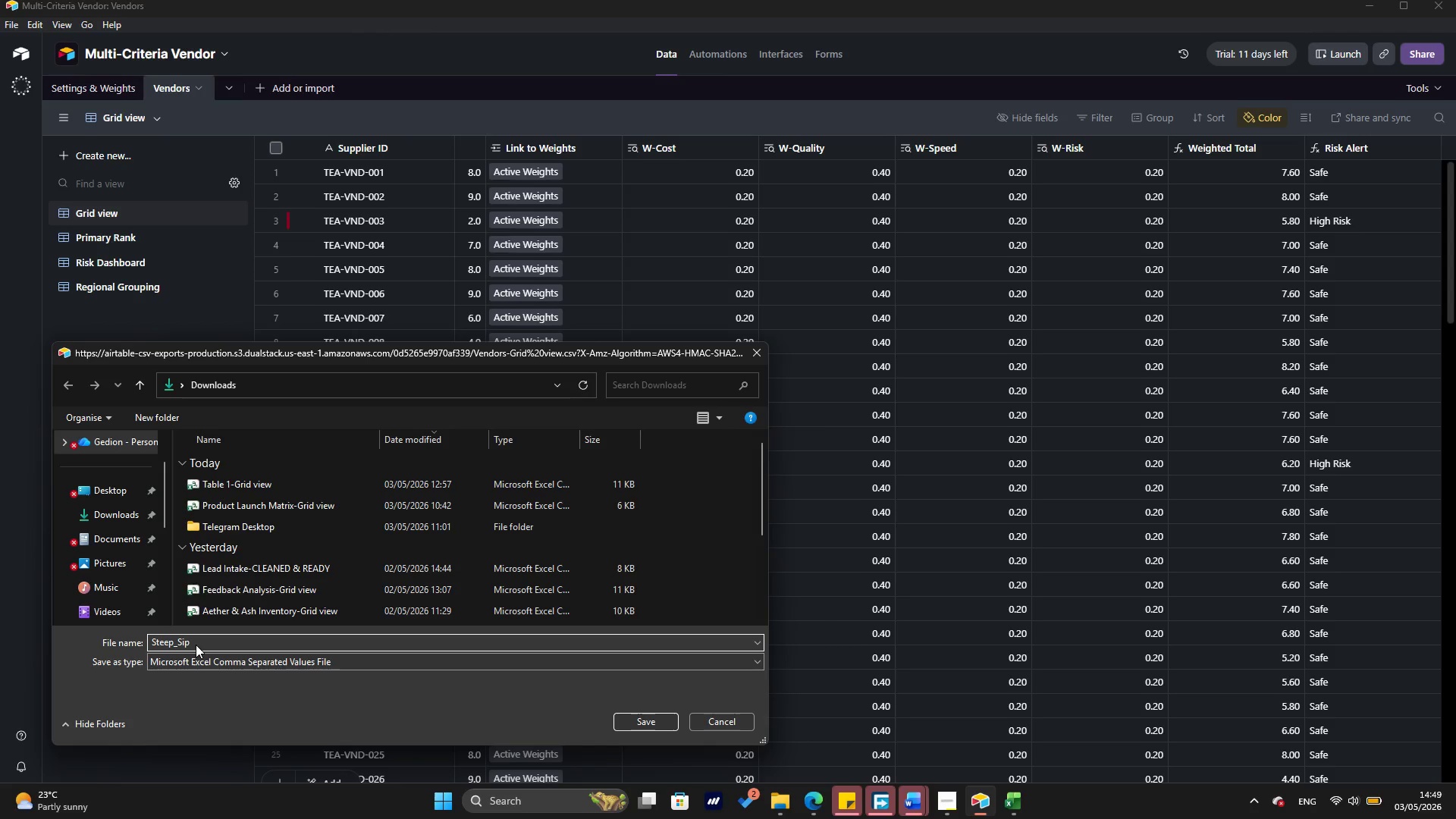 
type(_Vendor)
 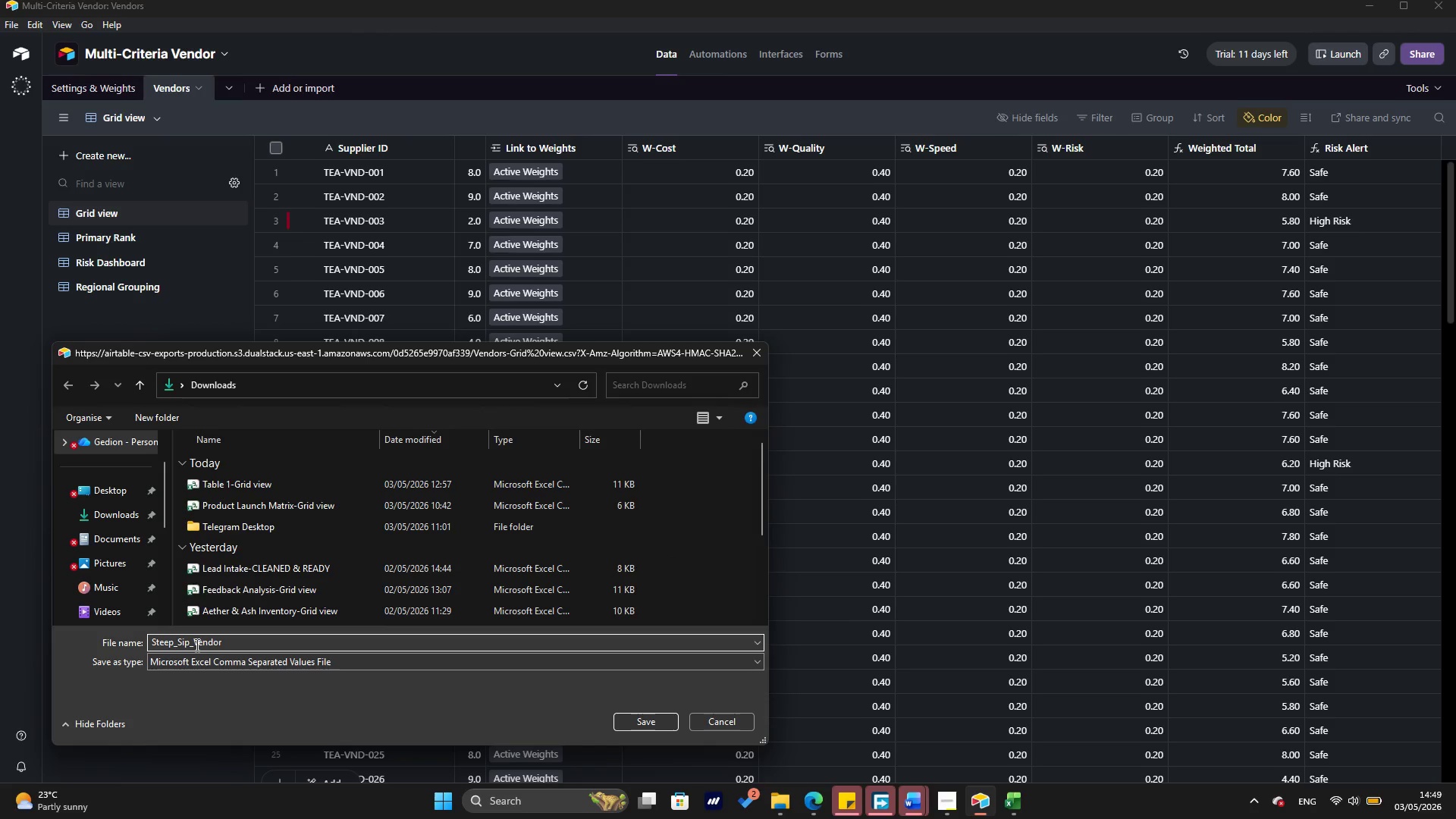 
wait(8.66)
 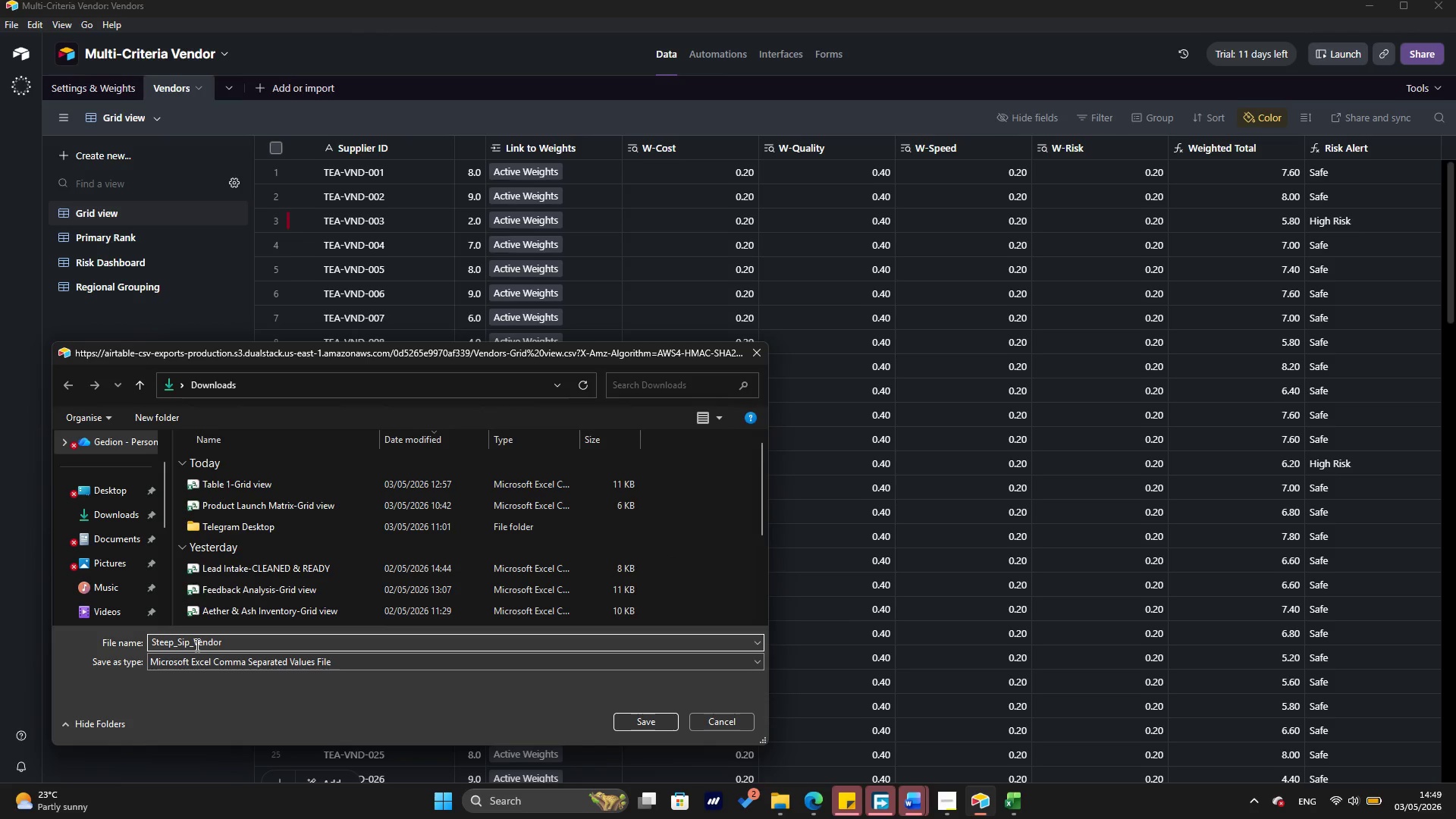 
left_click([658, 724])
 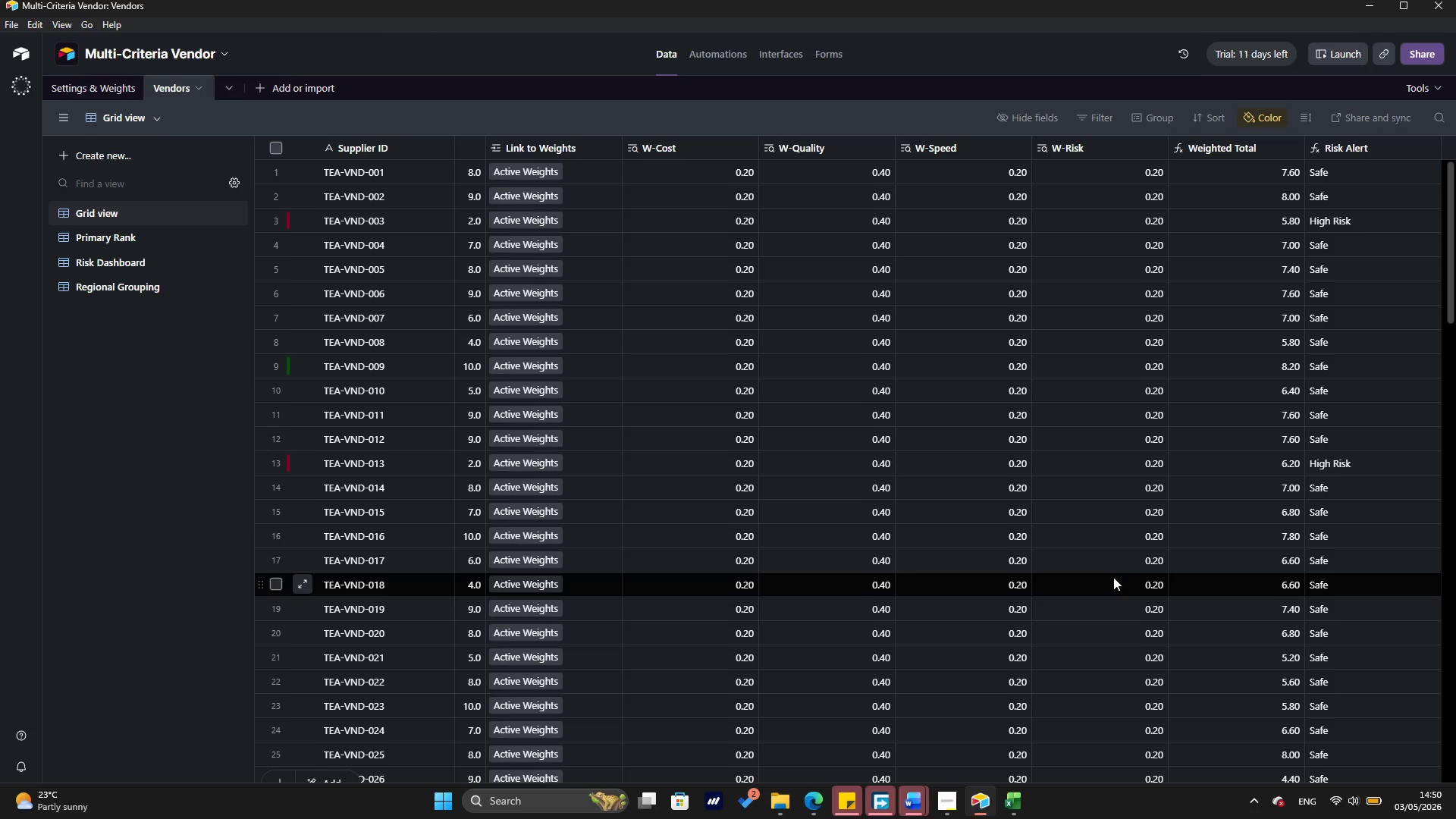 
wait(45.0)
 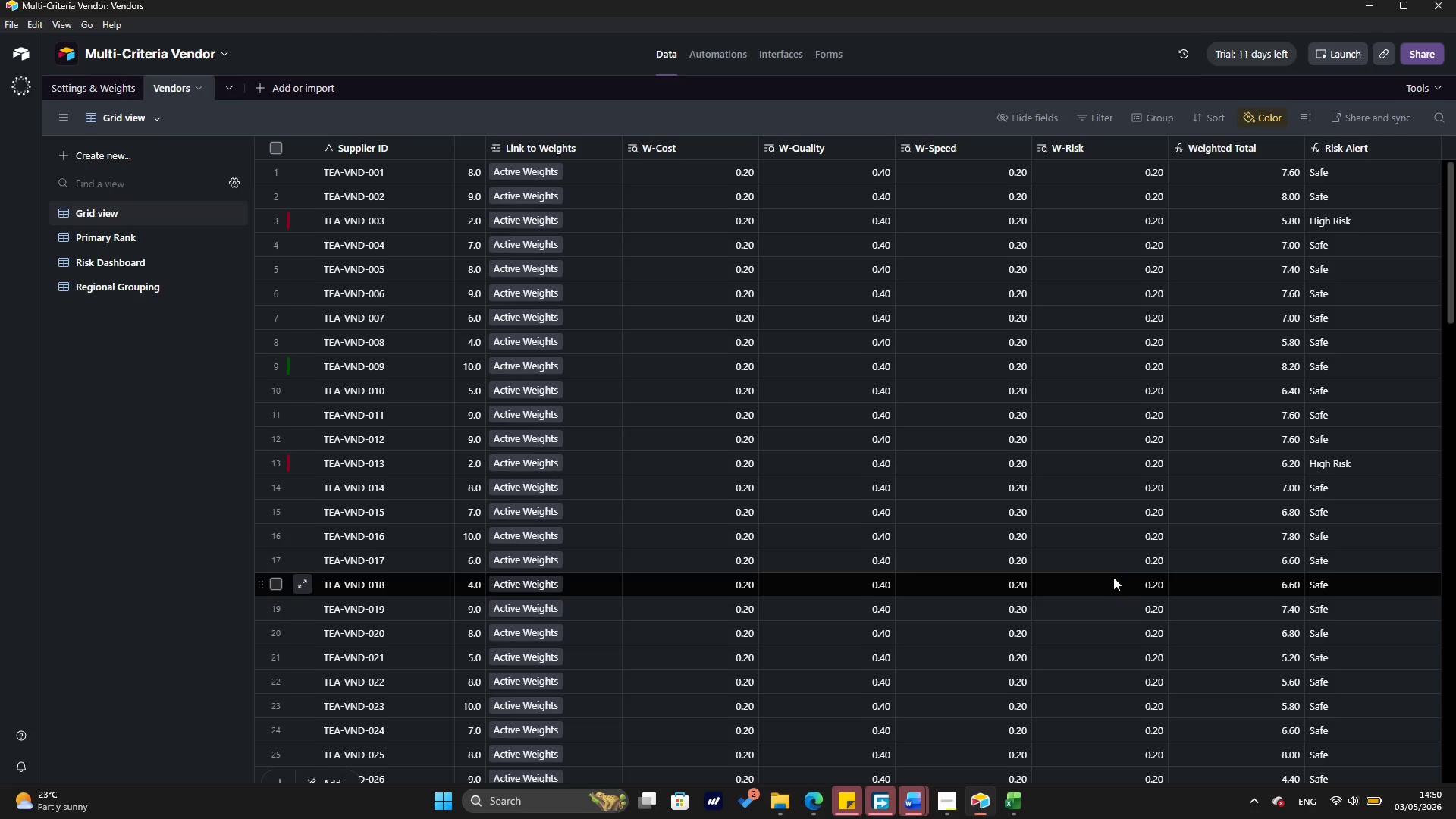 
left_click([1033, 727])
 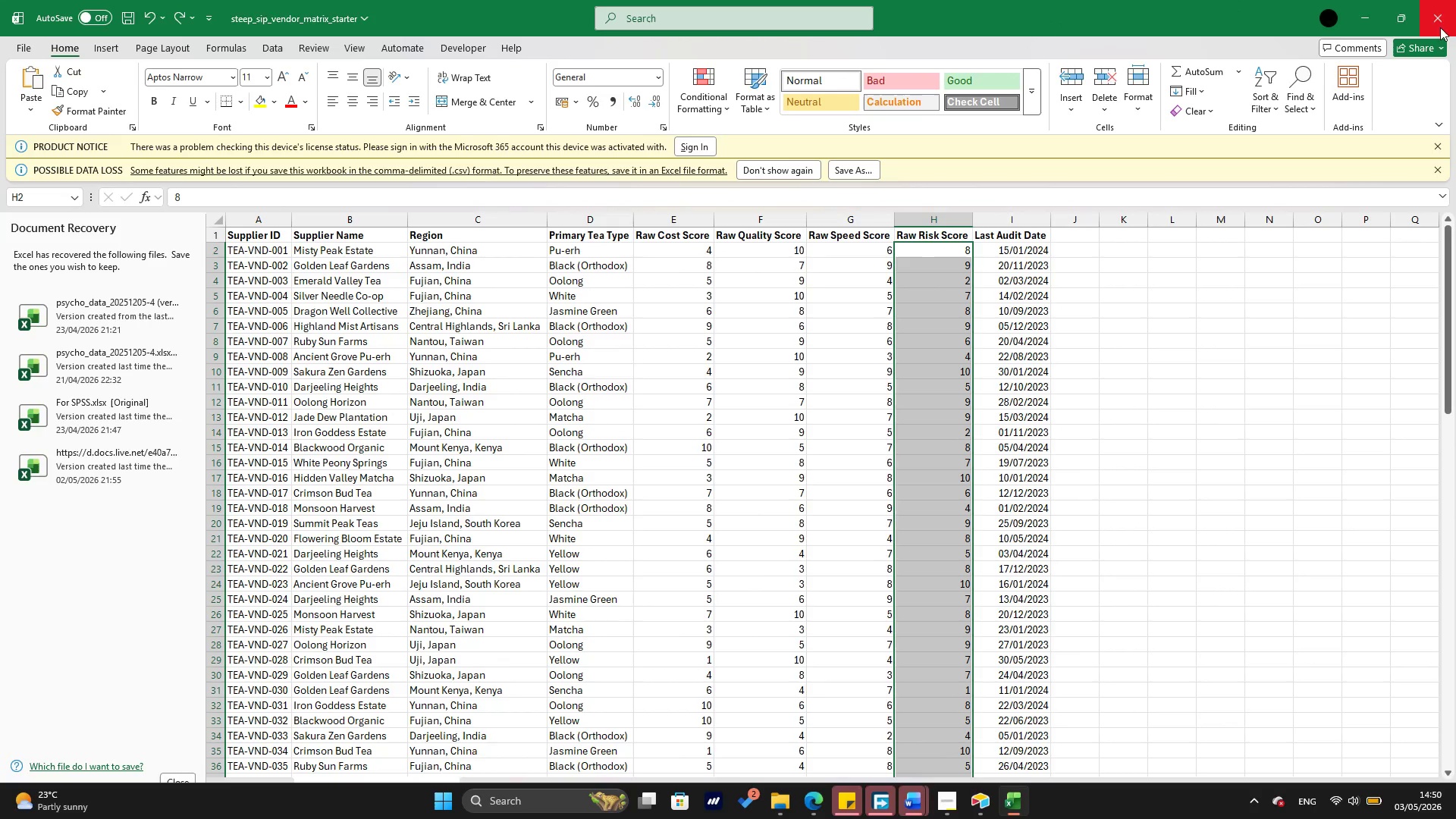 
mouse_move([971, 811])
 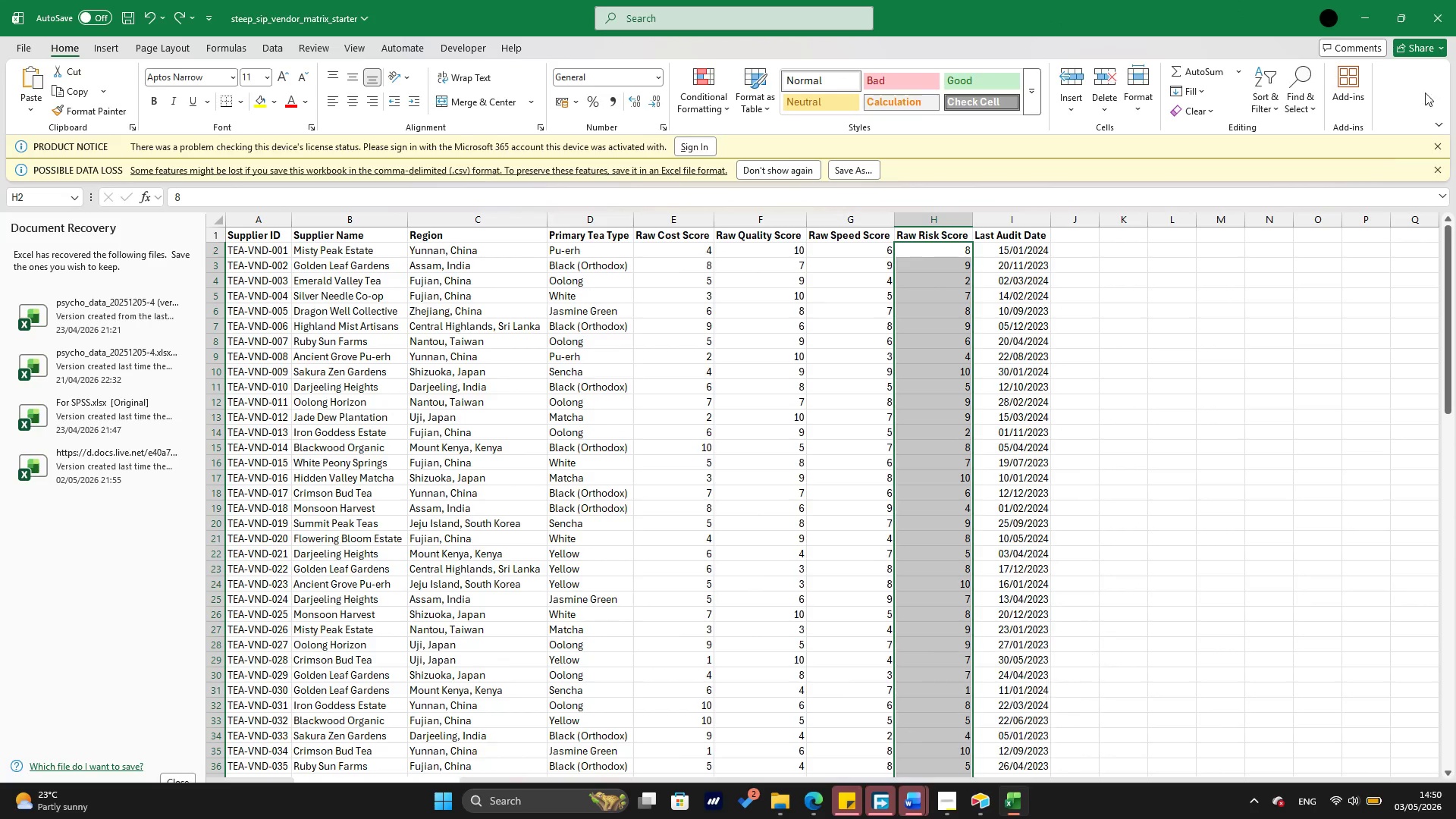 
left_click([1448, 8])
 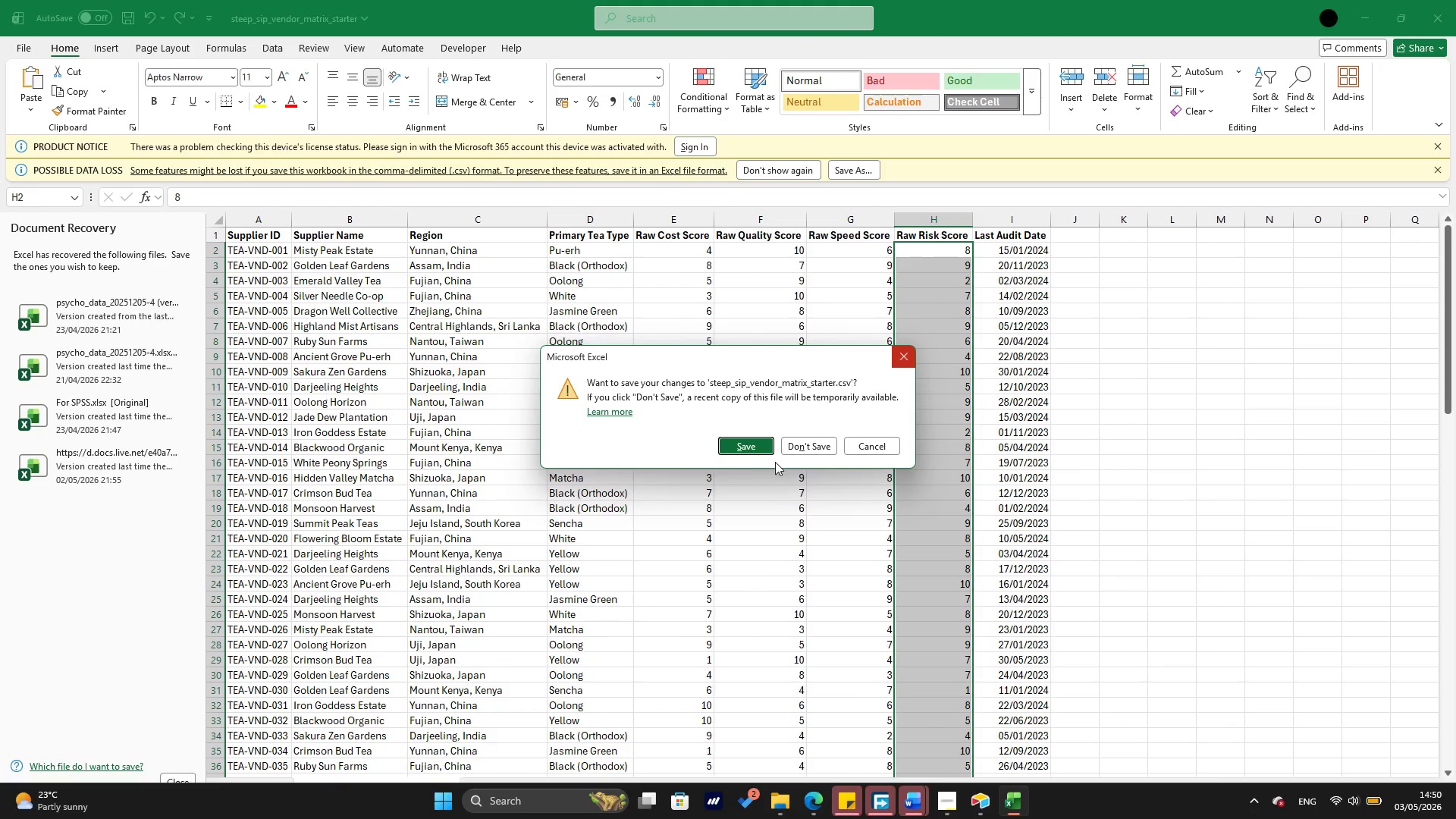 
left_click([831, 450])
 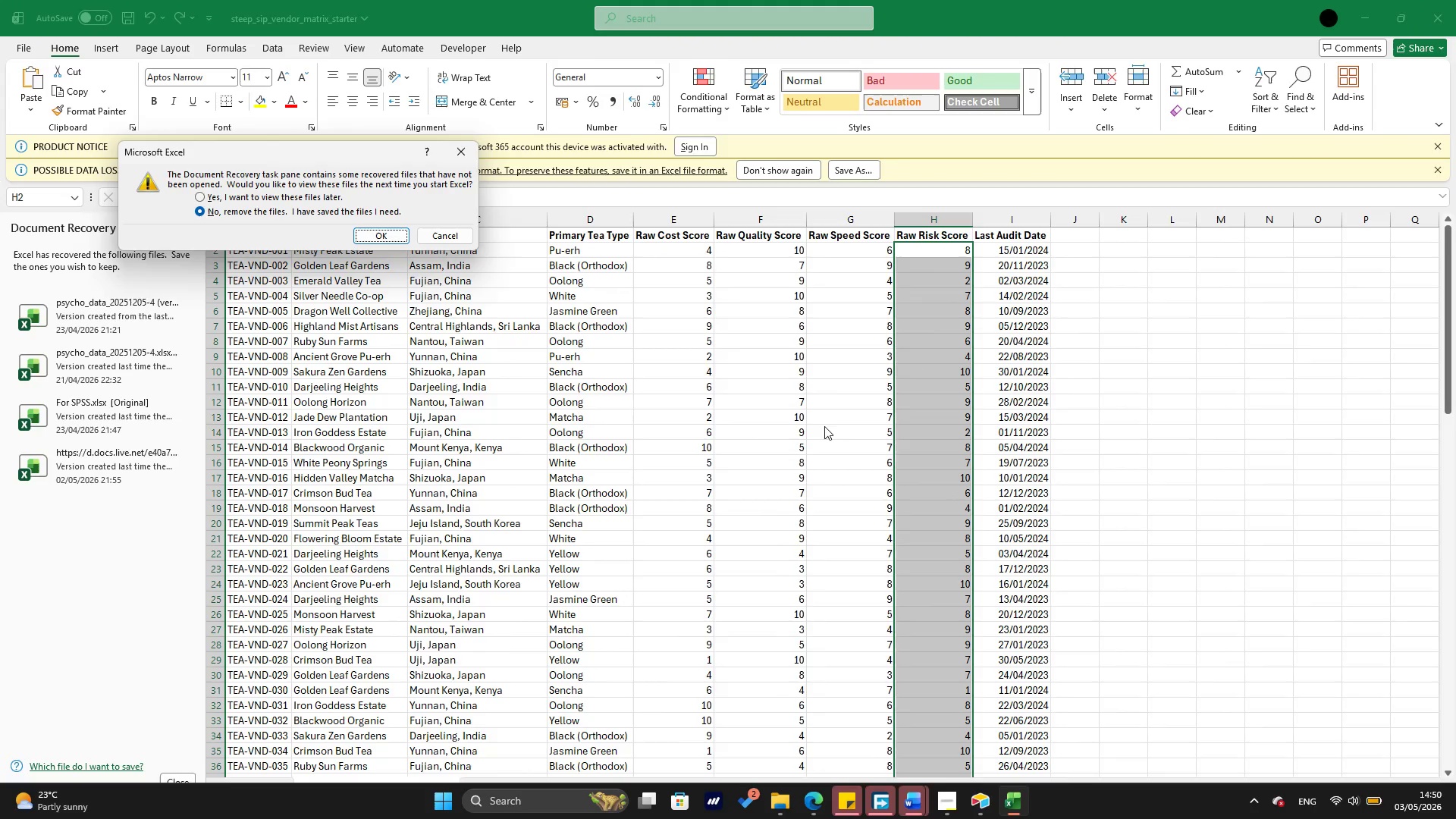 
wait(6.73)
 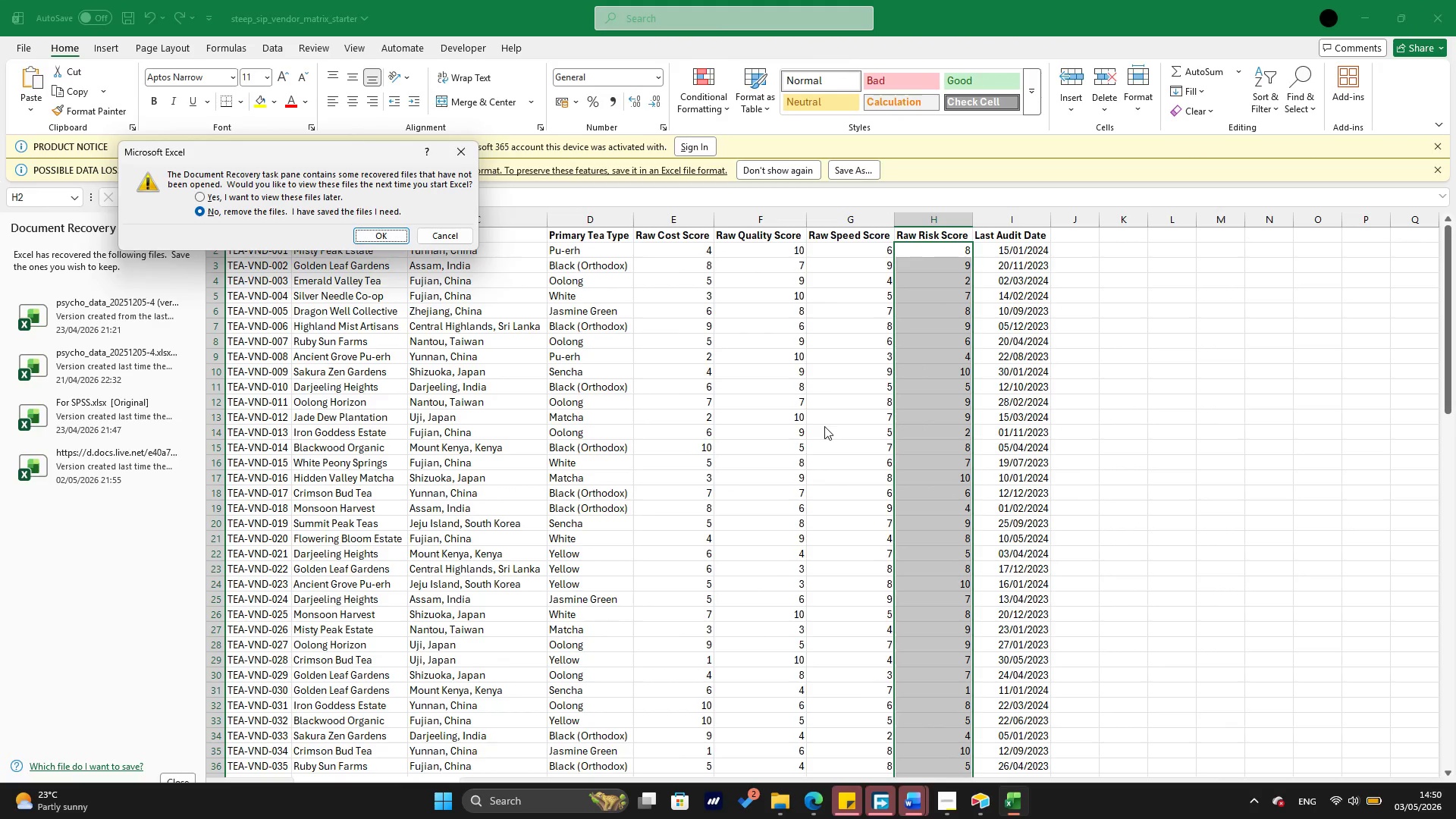 
left_click([322, 190])
 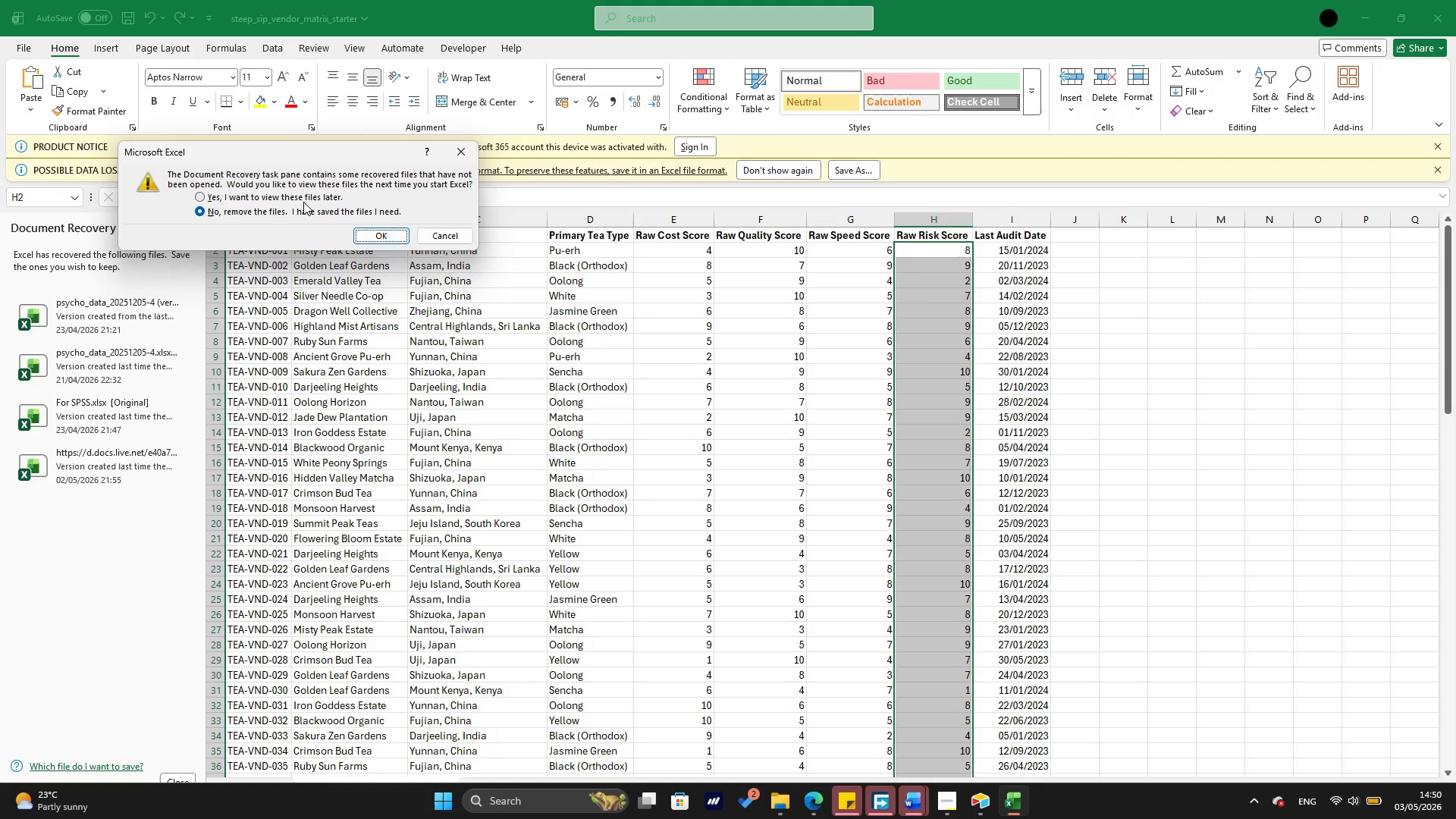 
left_click([303, 202])
 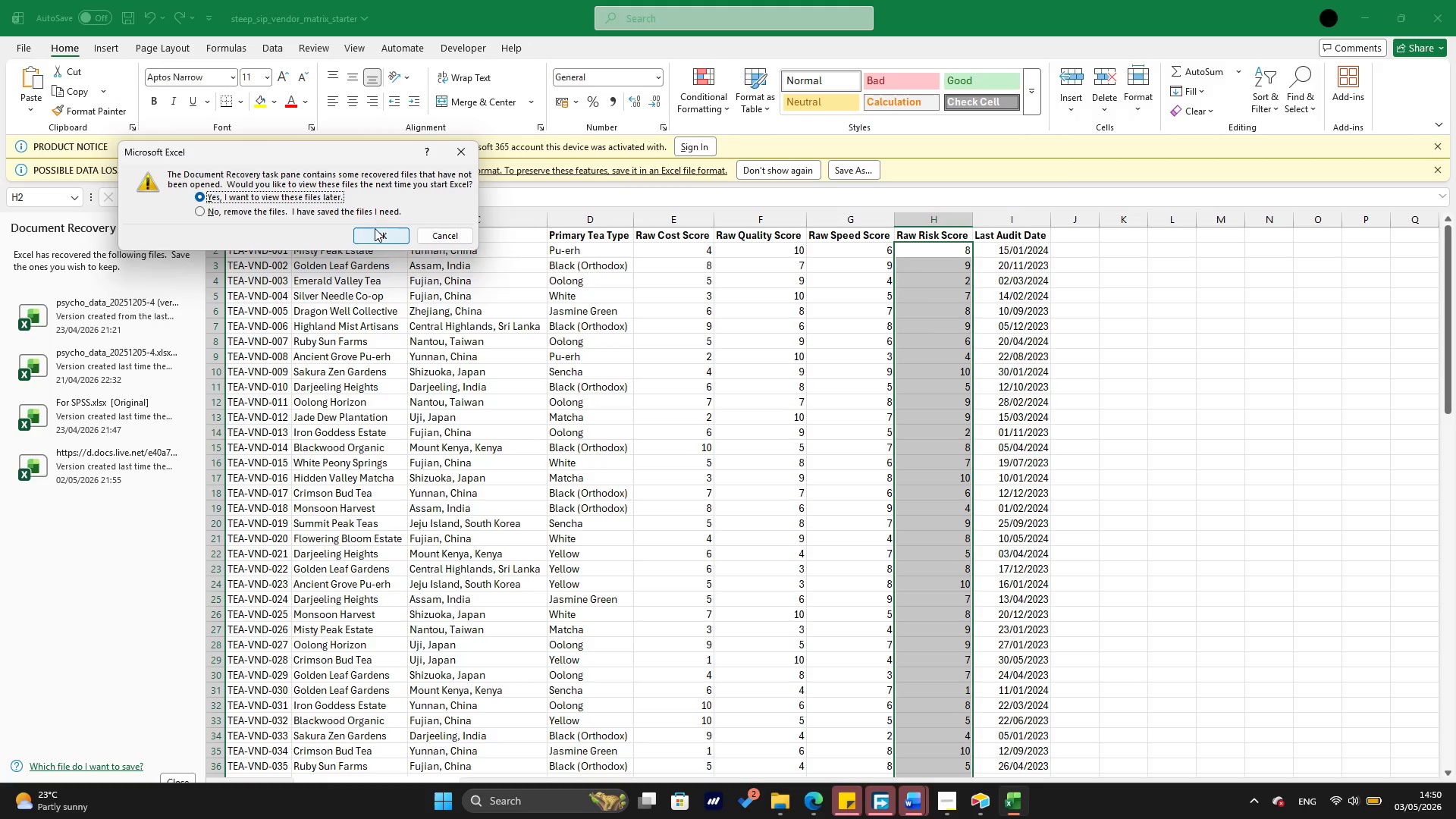 
left_click([376, 232])
 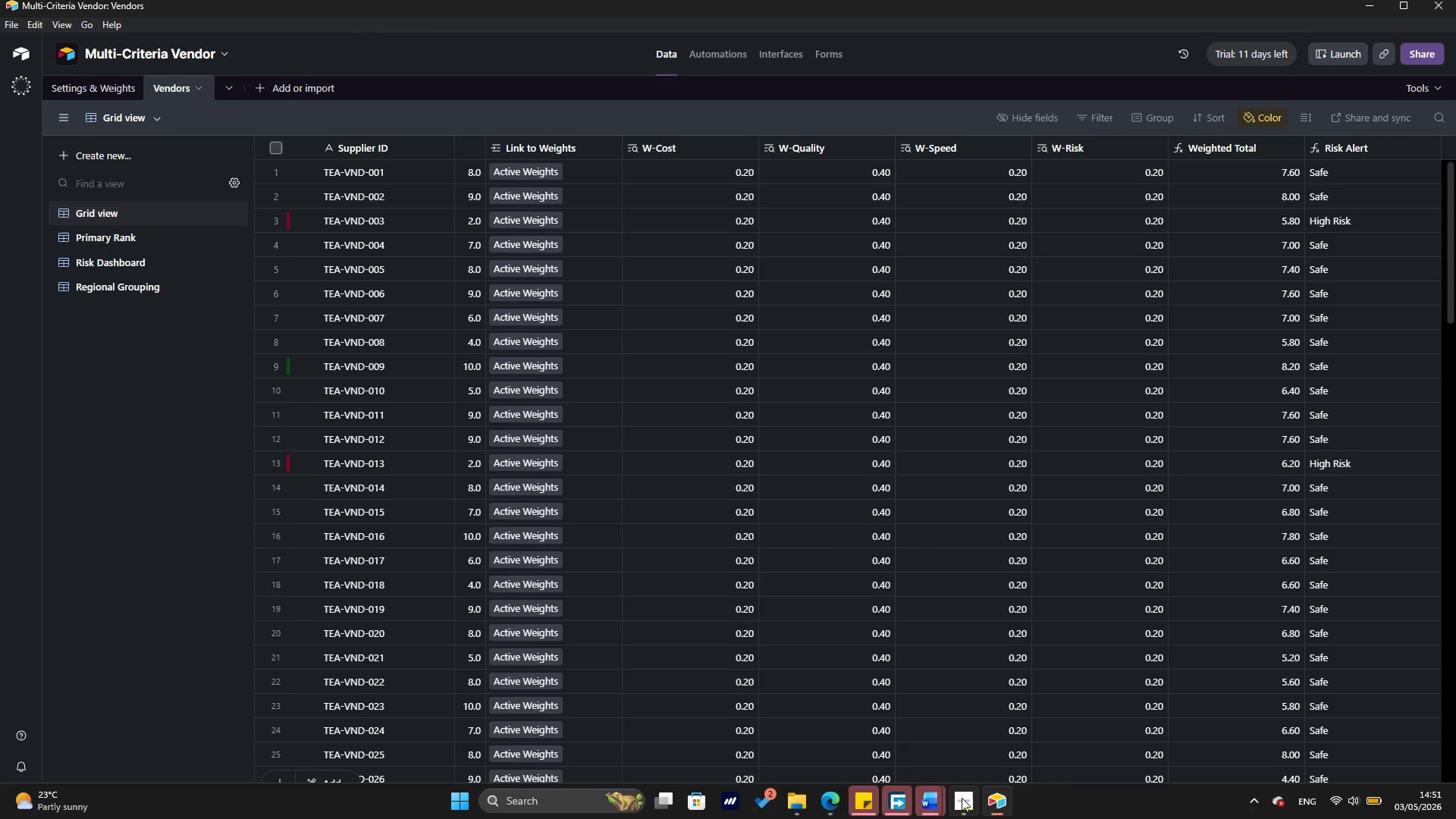 
wait(40.8)
 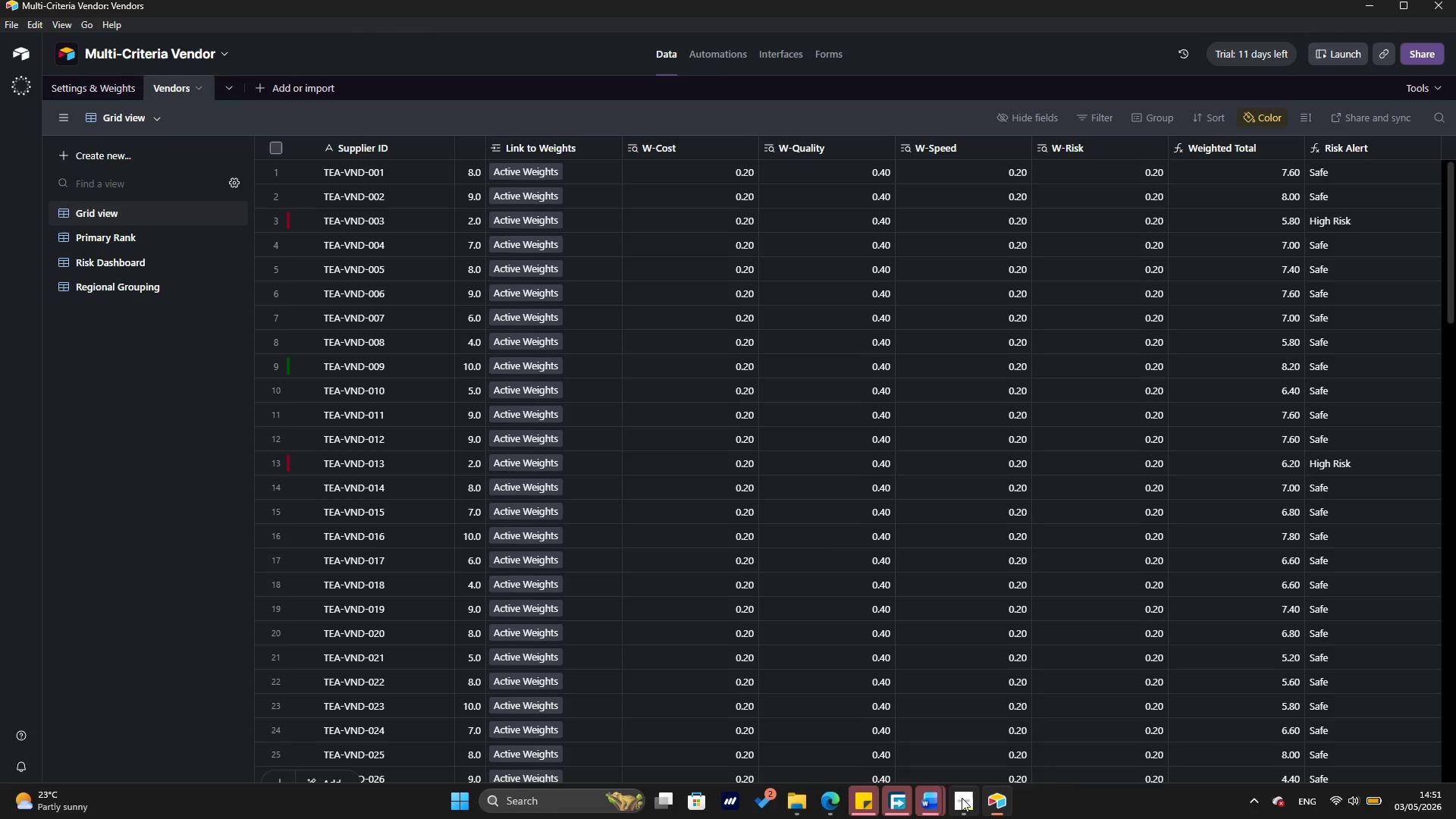 
left_click([465, 800])
 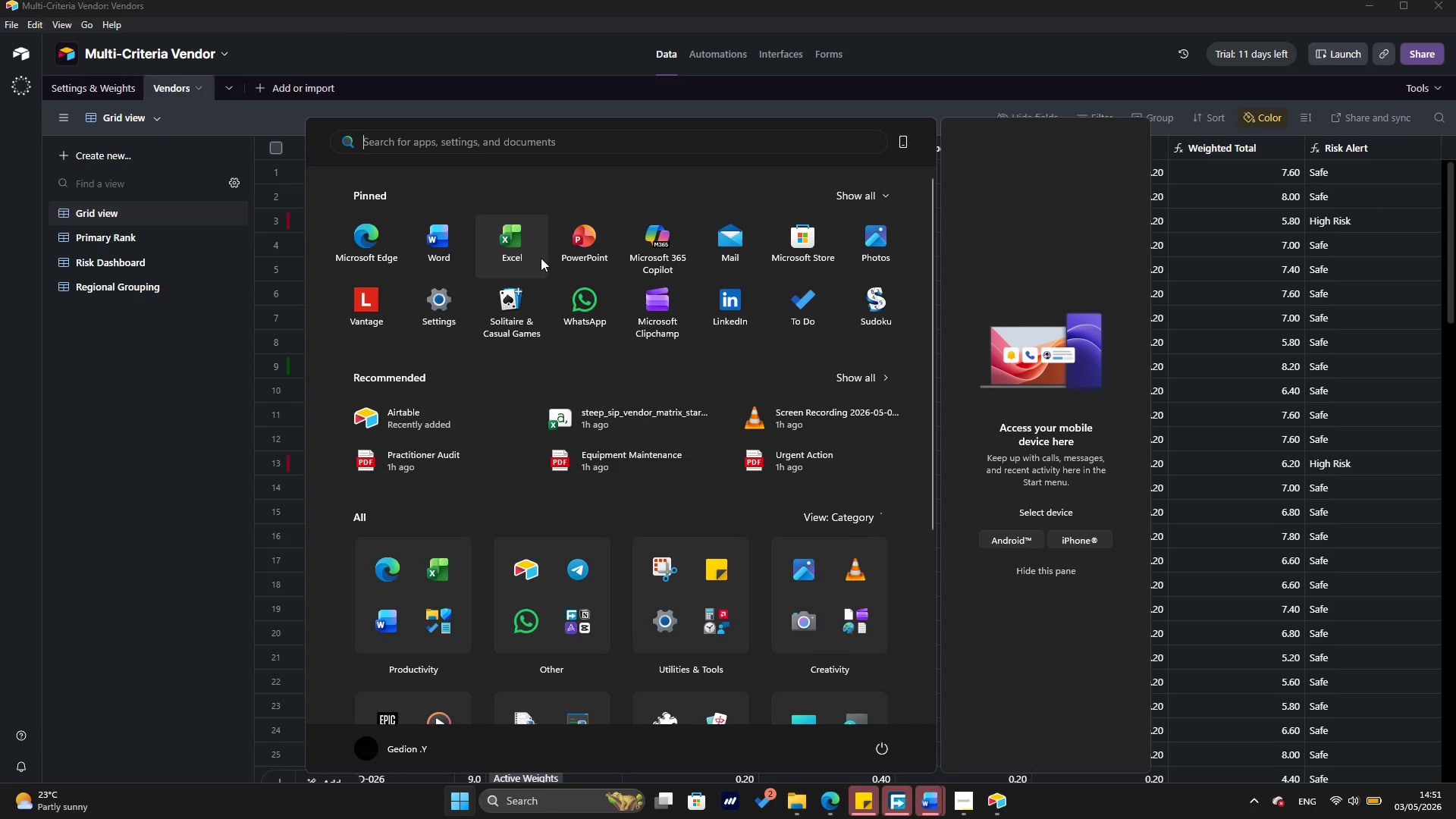 
left_click([538, 246])
 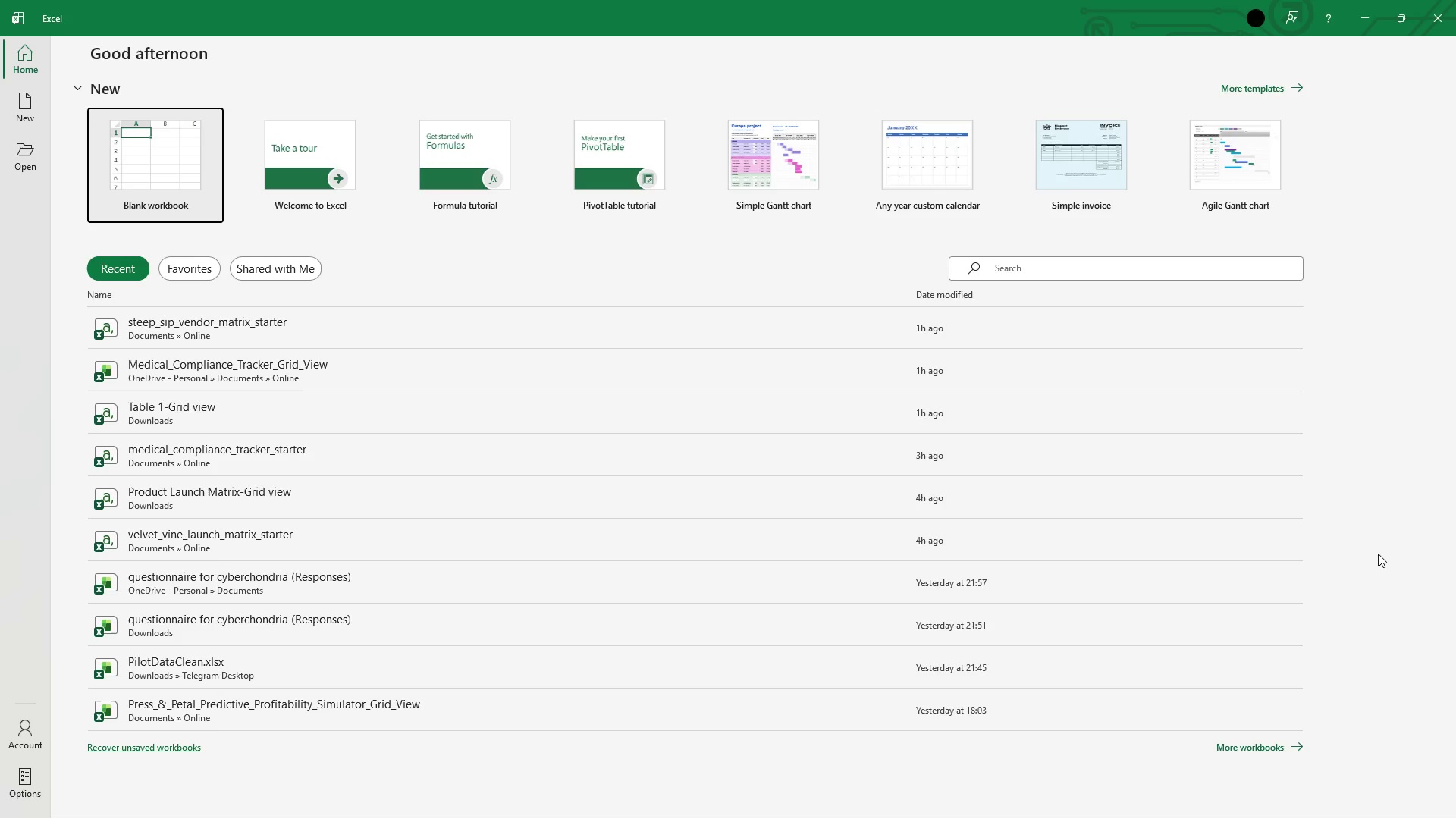 
wait(38.8)
 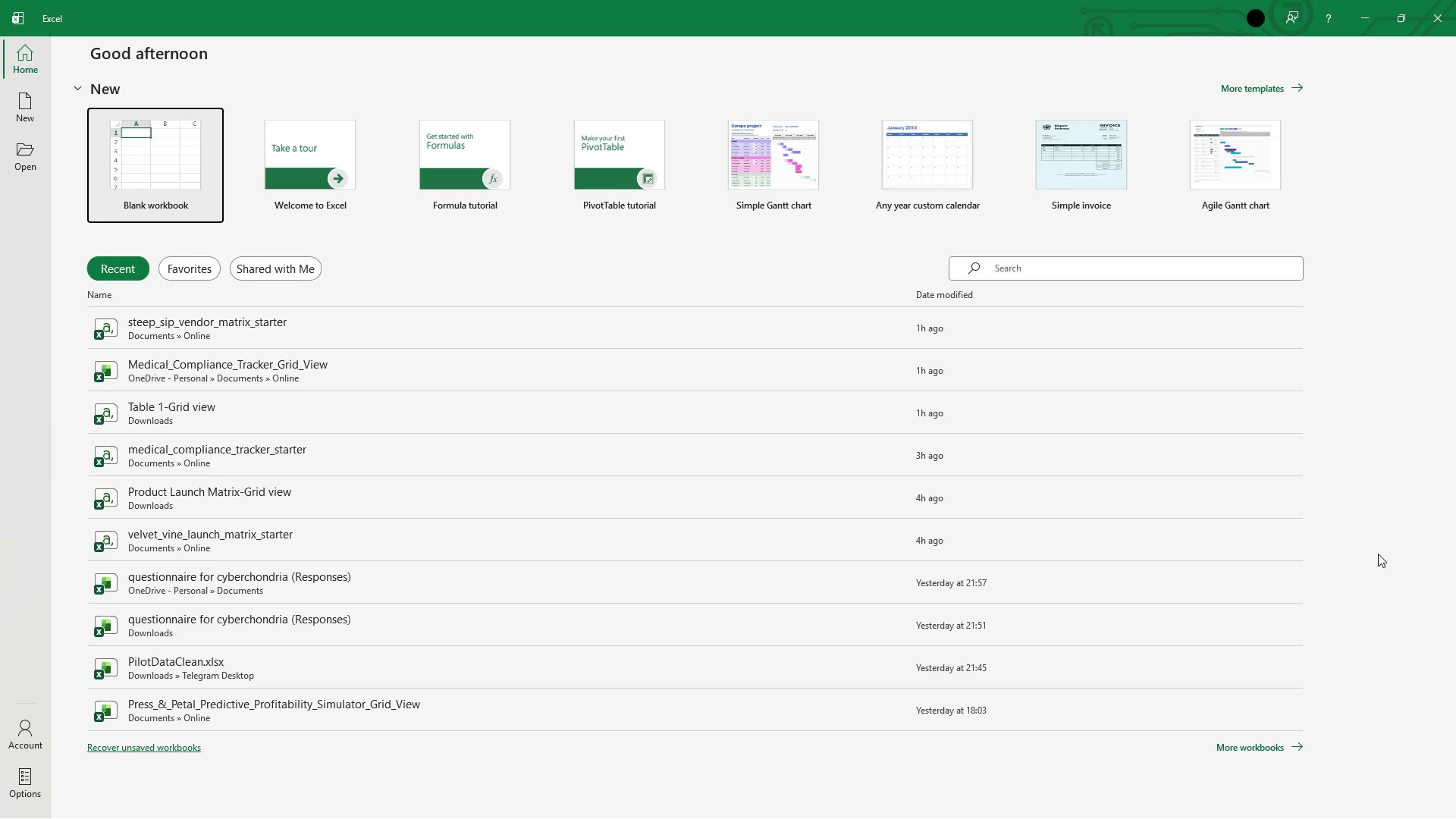 
left_click([192, 152])
 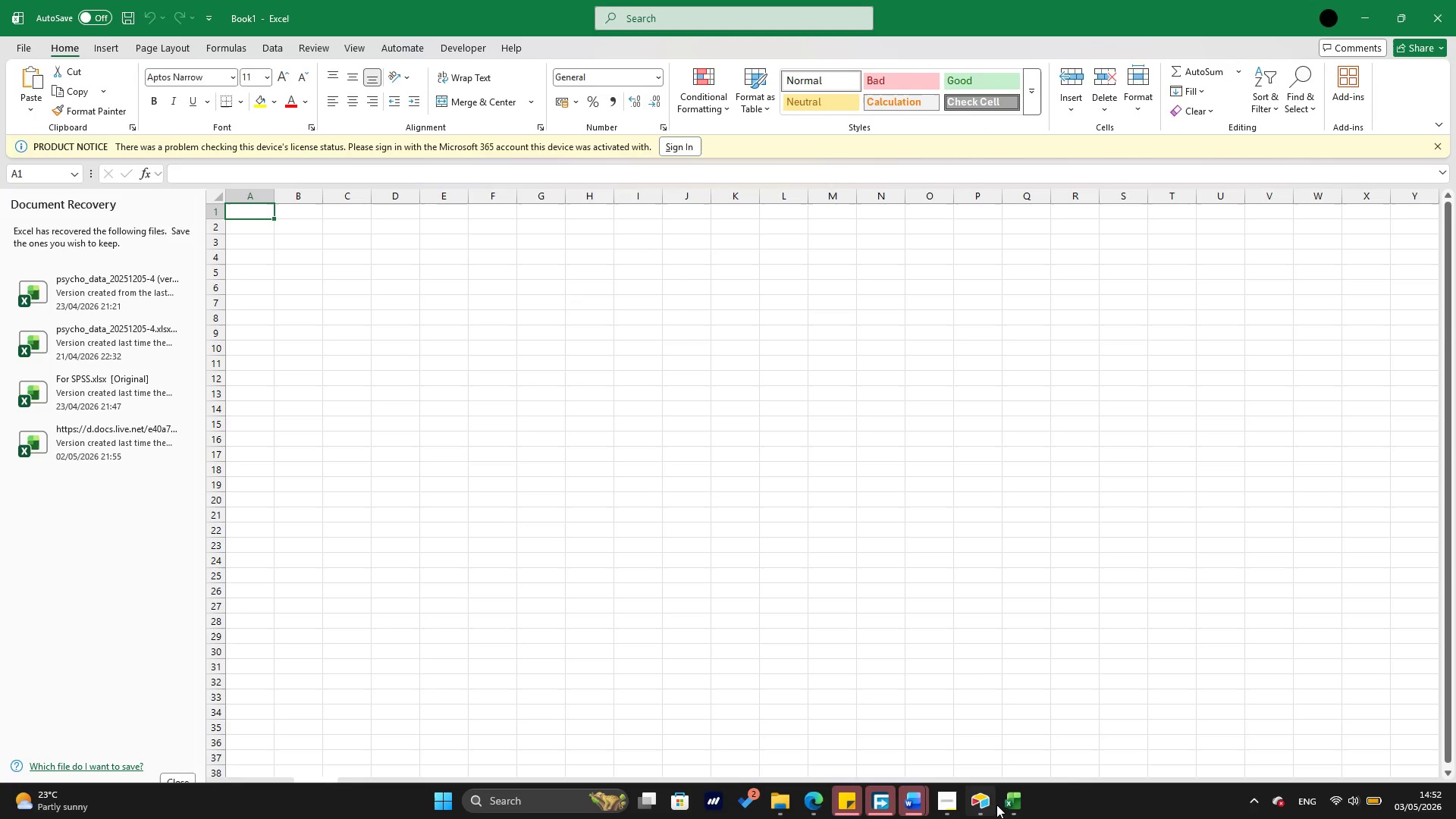 
left_click([979, 802])
 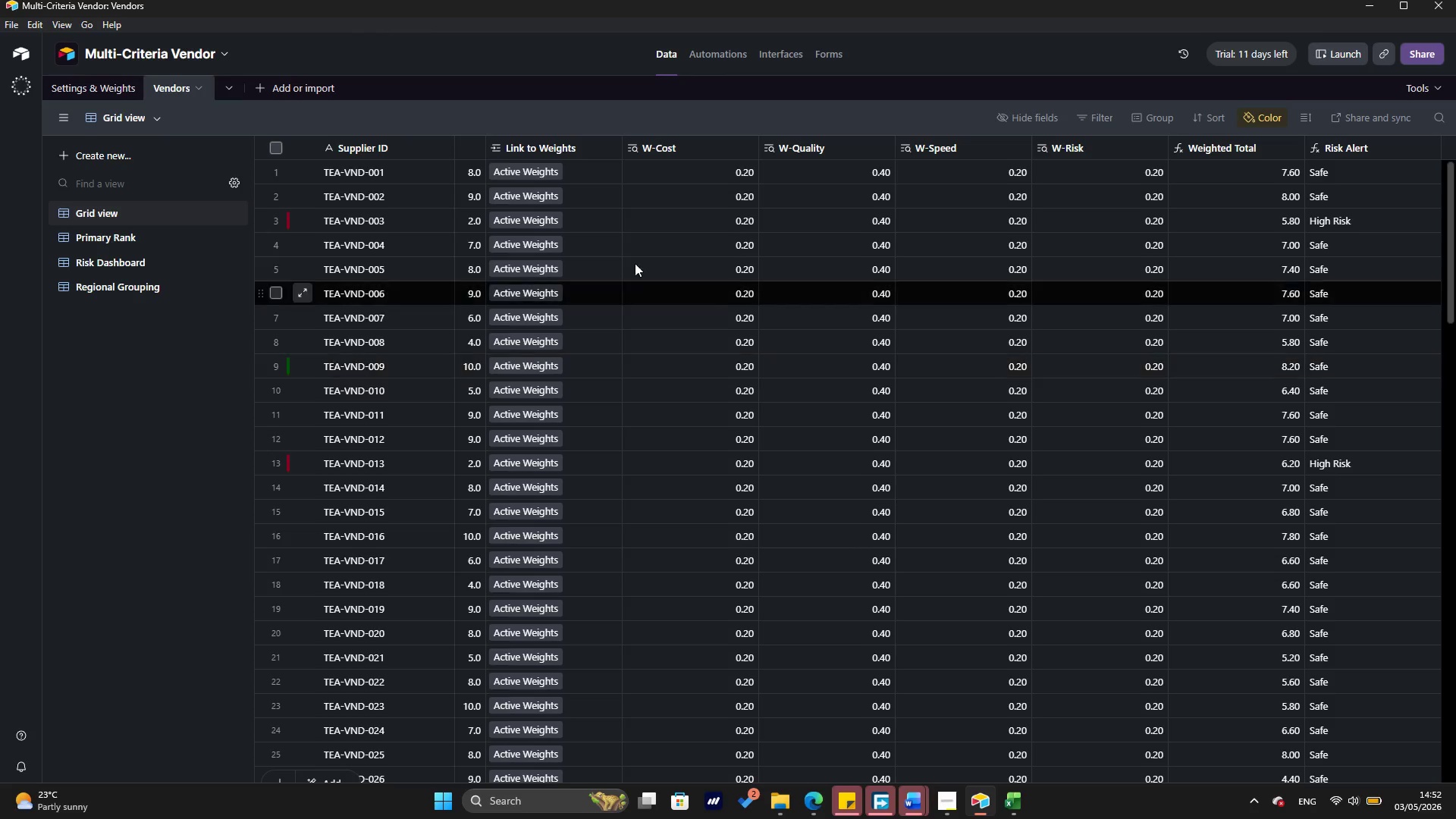 
scroll: coordinate [651, 239], scroll_direction: up, amount: 9.0
 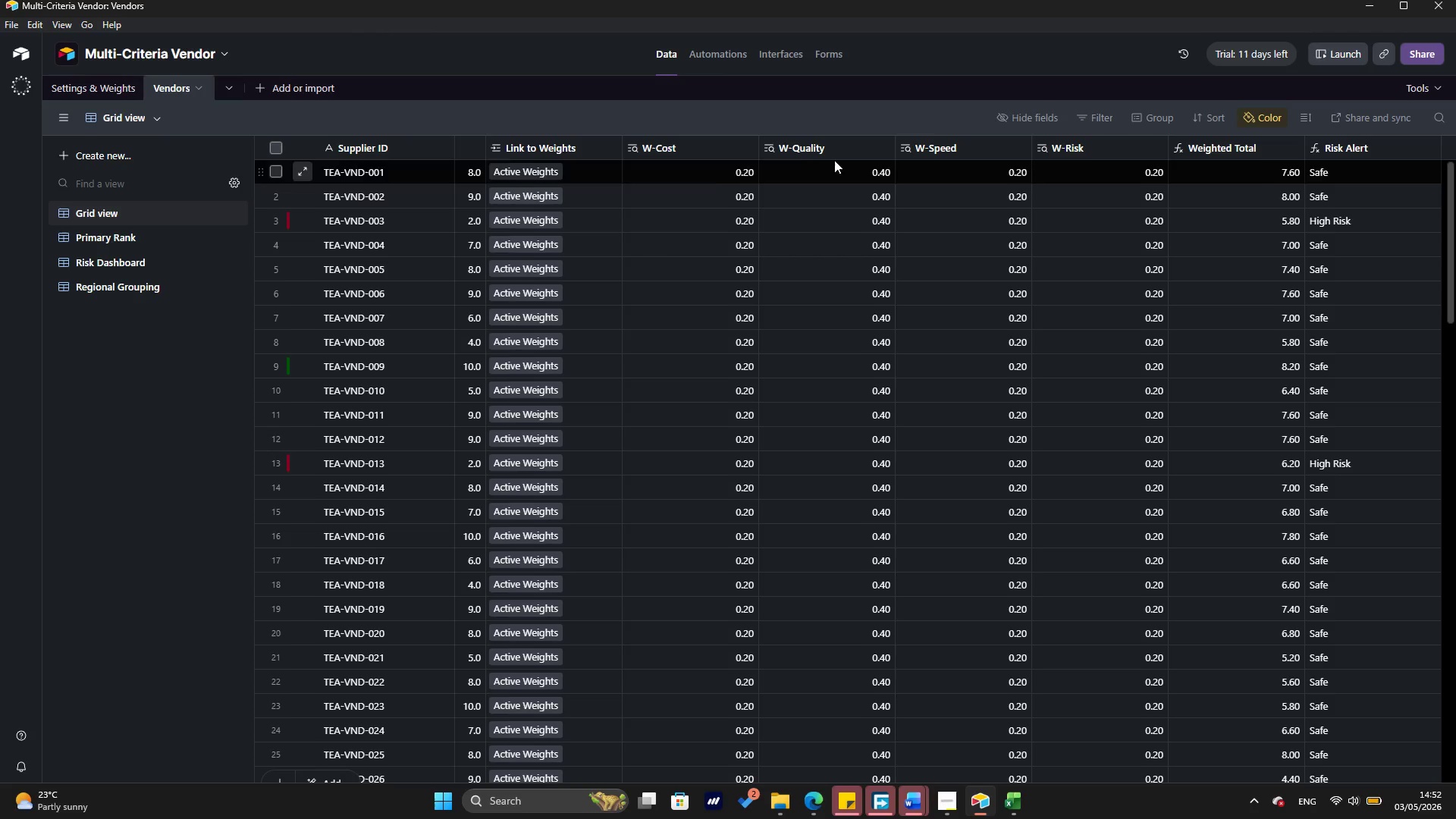 
mouse_move([802, 158])
 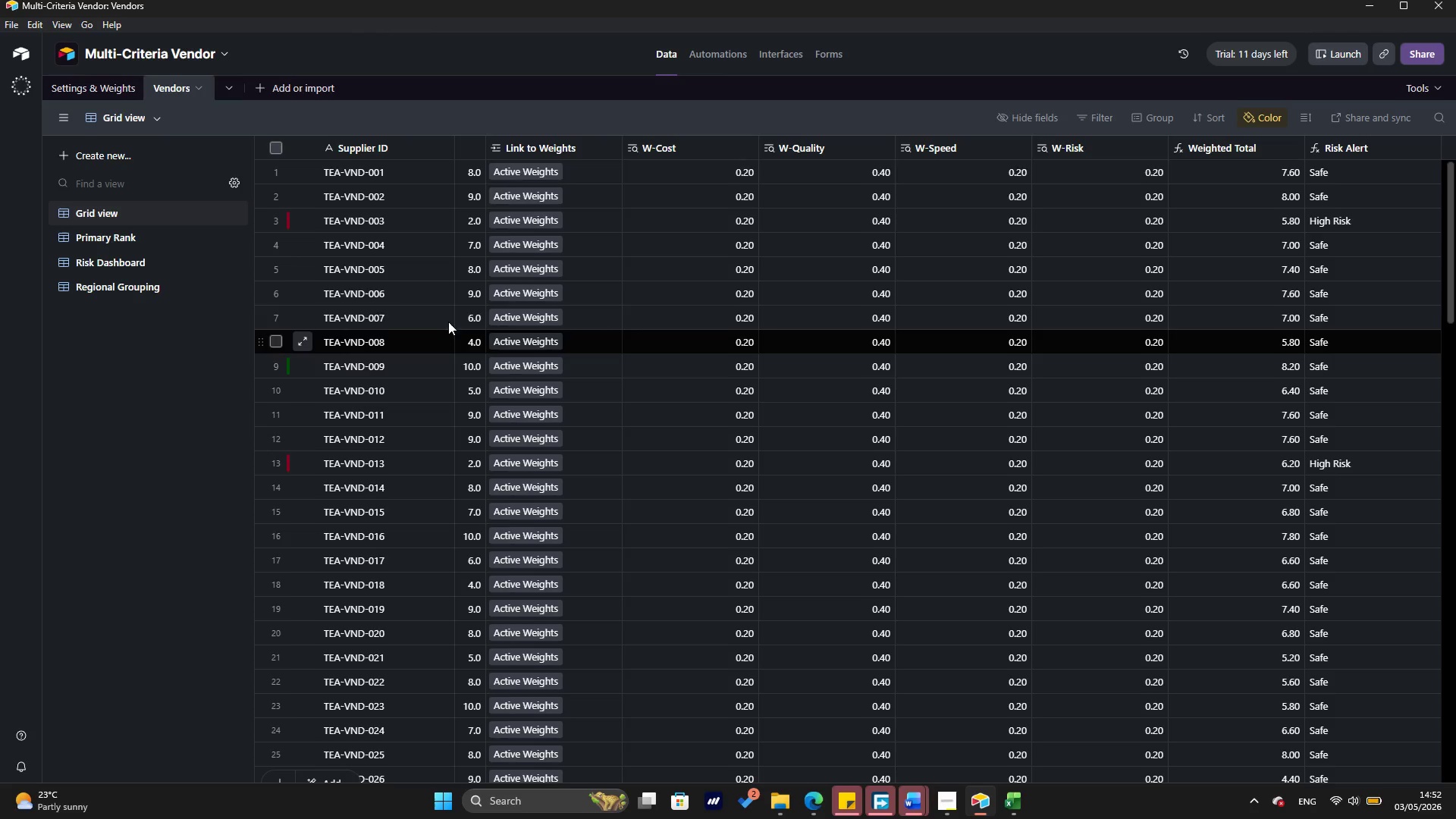 
left_click([412, 312])
 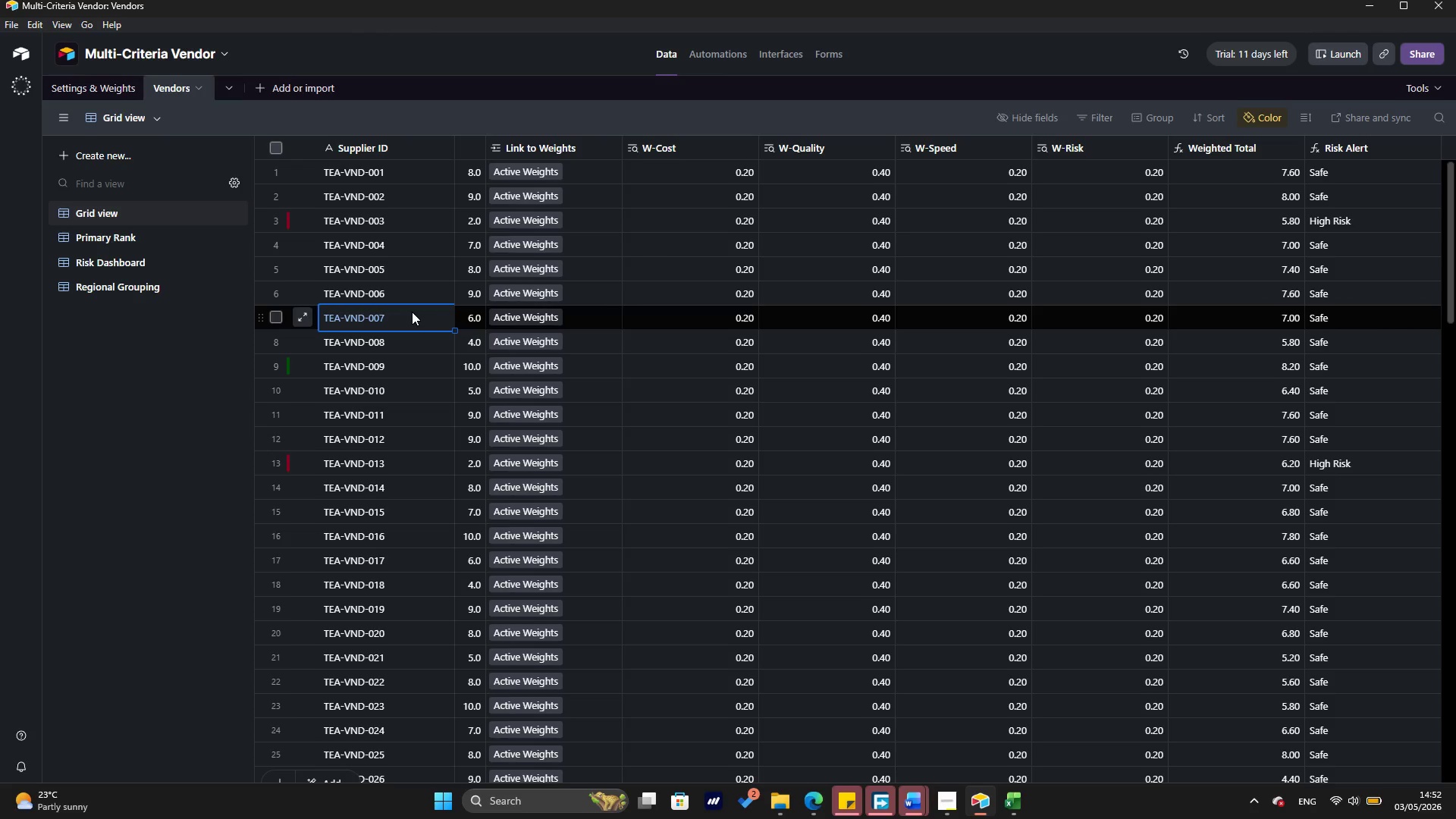 
key(ArrowLeft)
 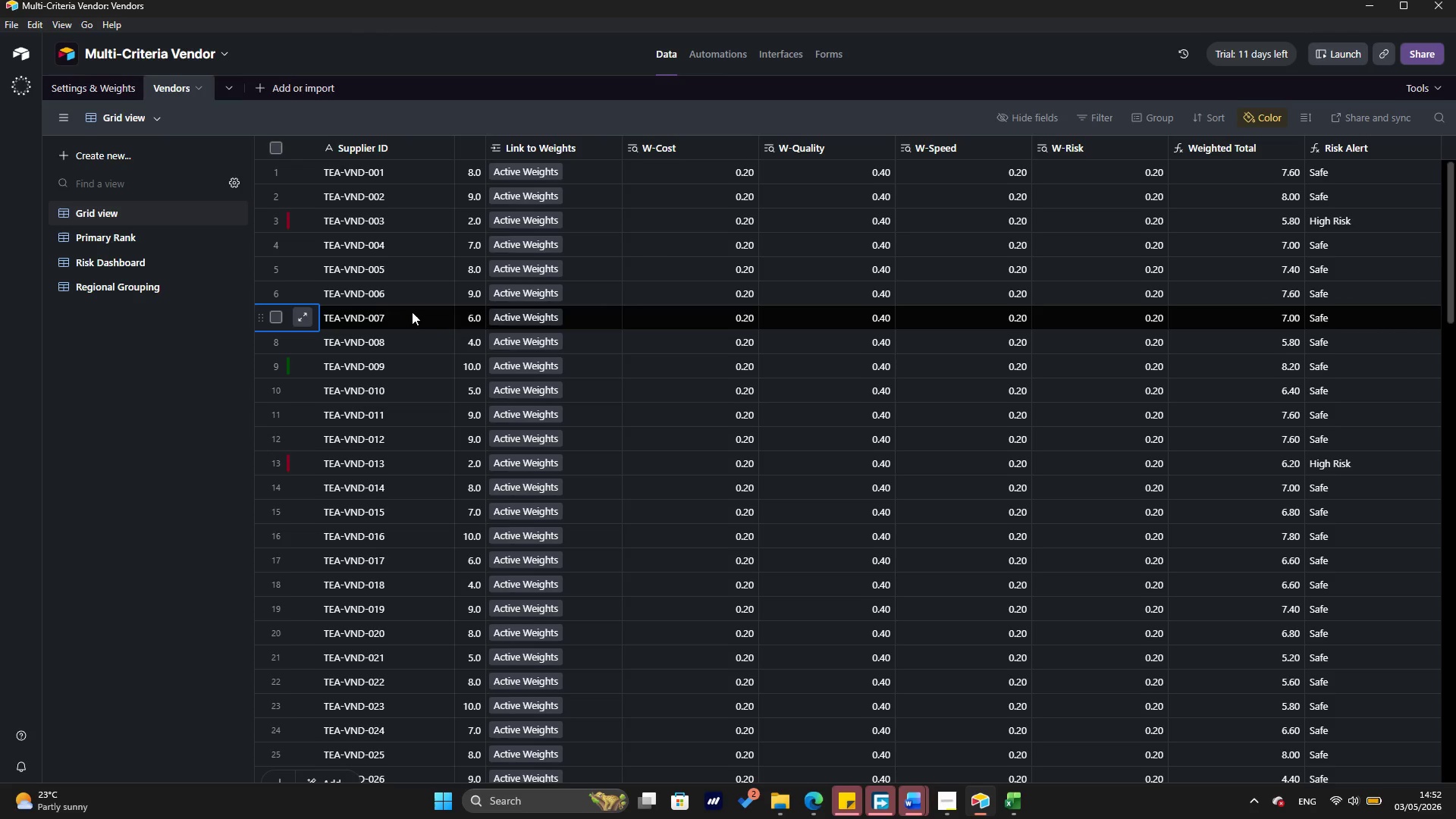 
key(ArrowLeft)
 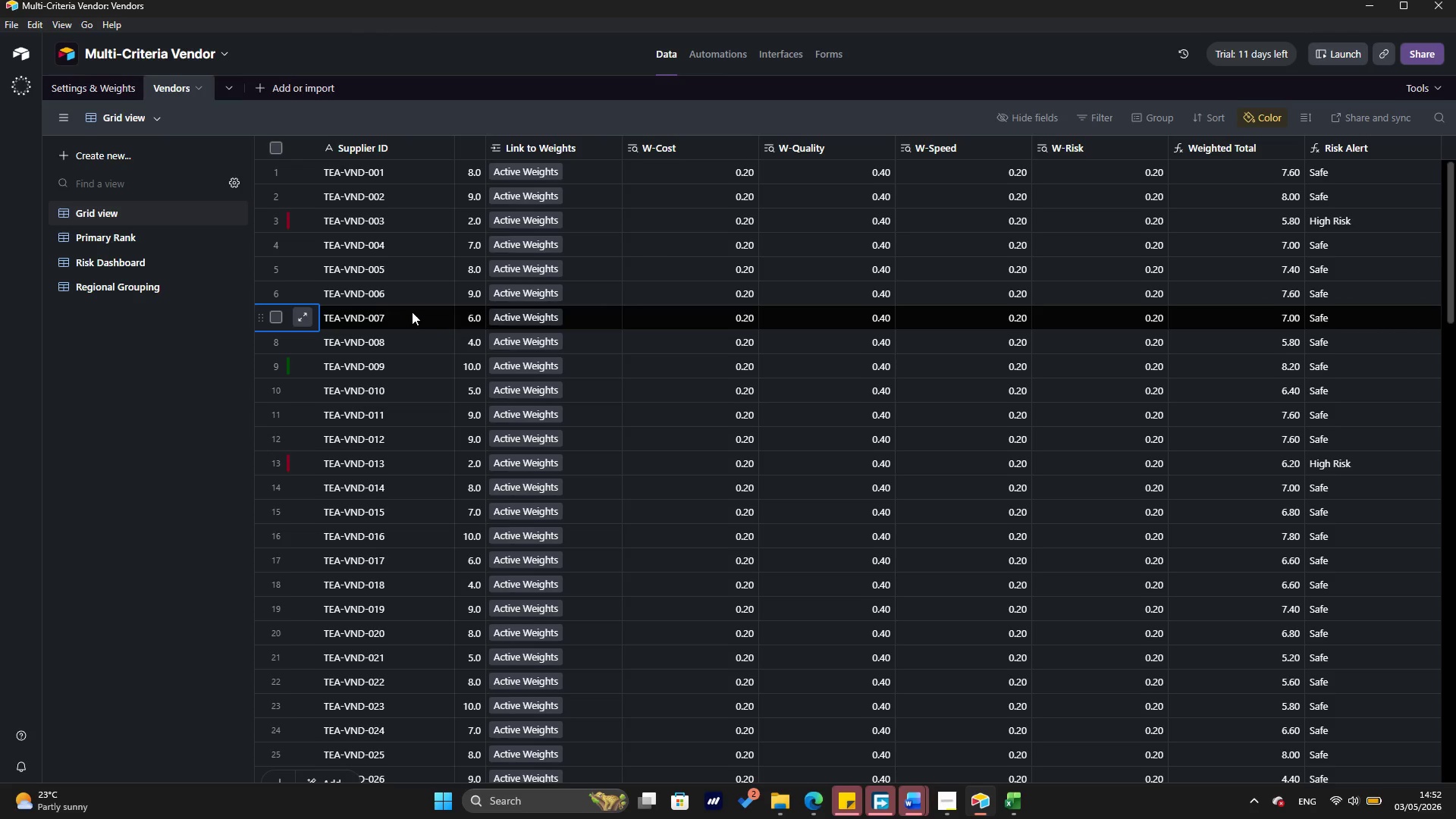 
hold_key(key=ArrowLeft, duration=0.72)
 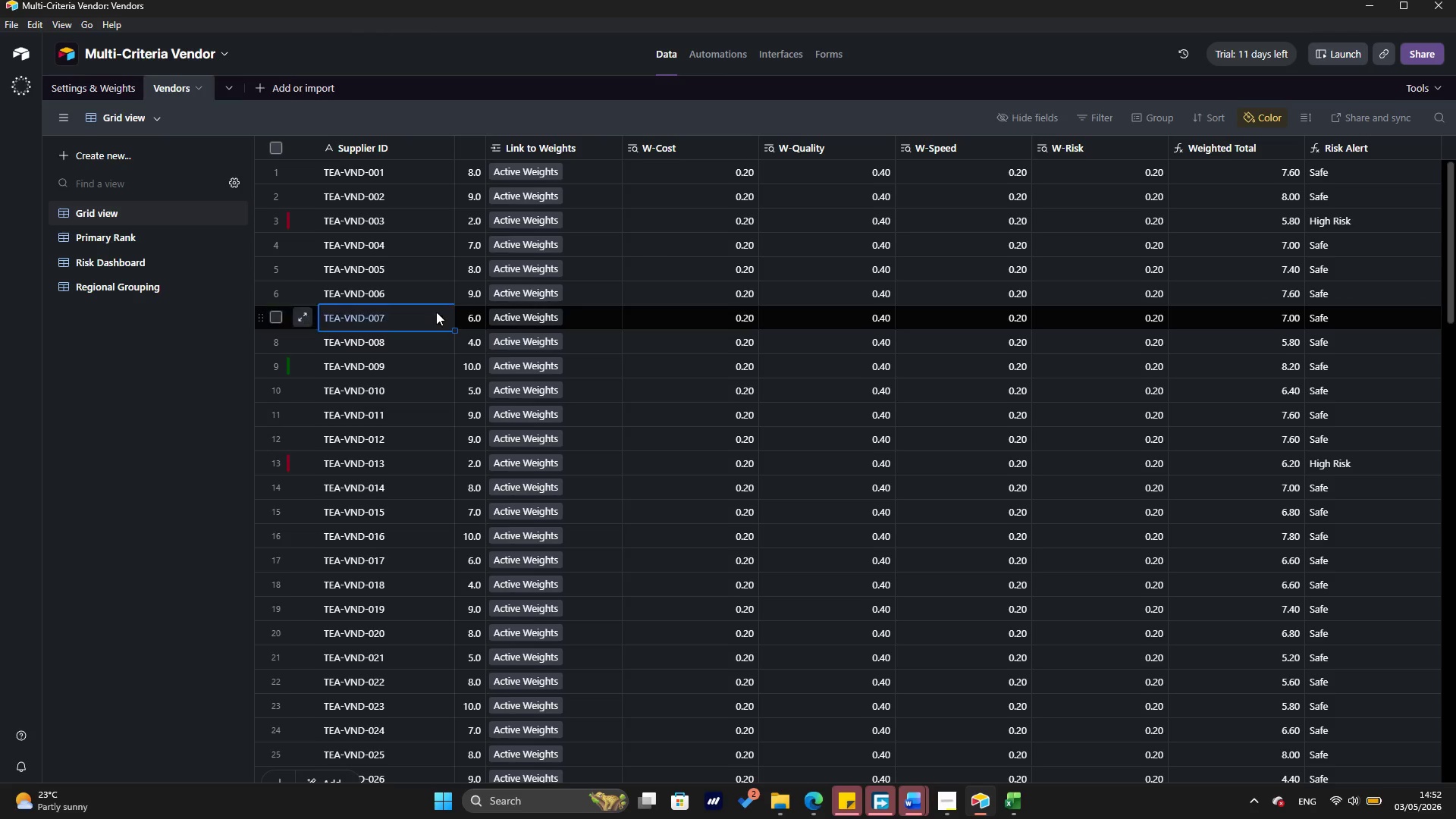 
key(ArrowRight)
 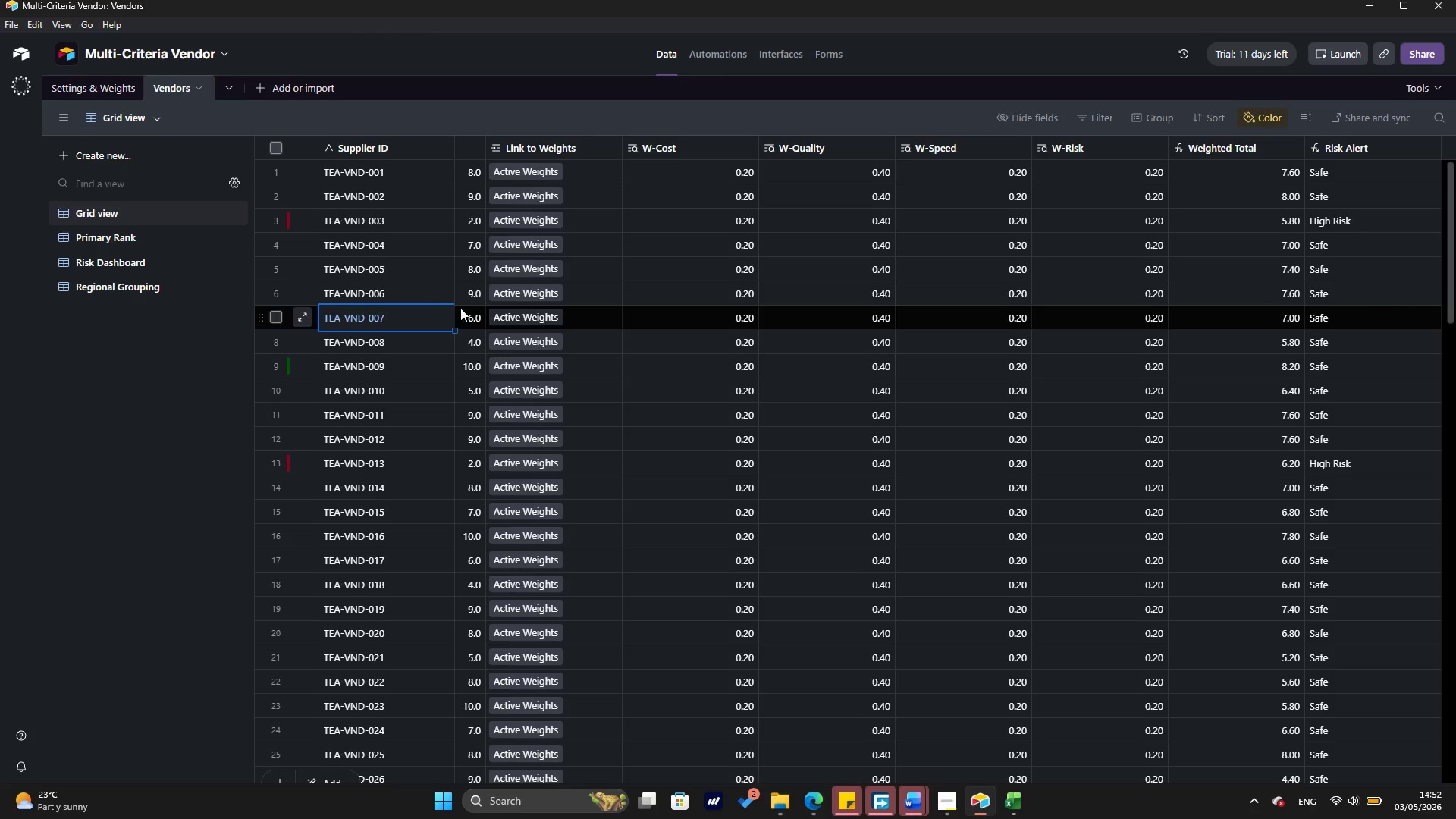 
key(ArrowRight)
 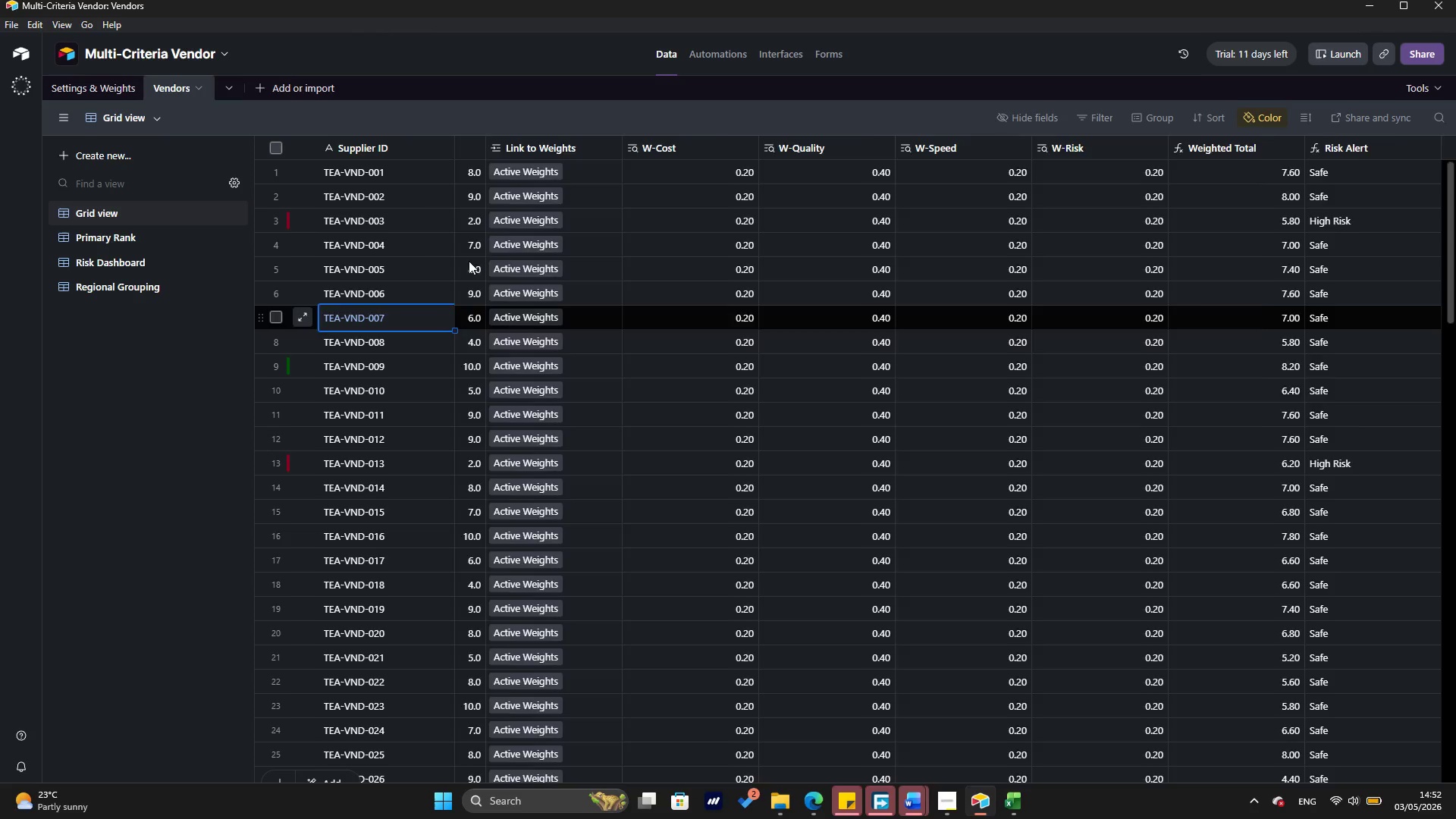 
key(ArrowRight)
 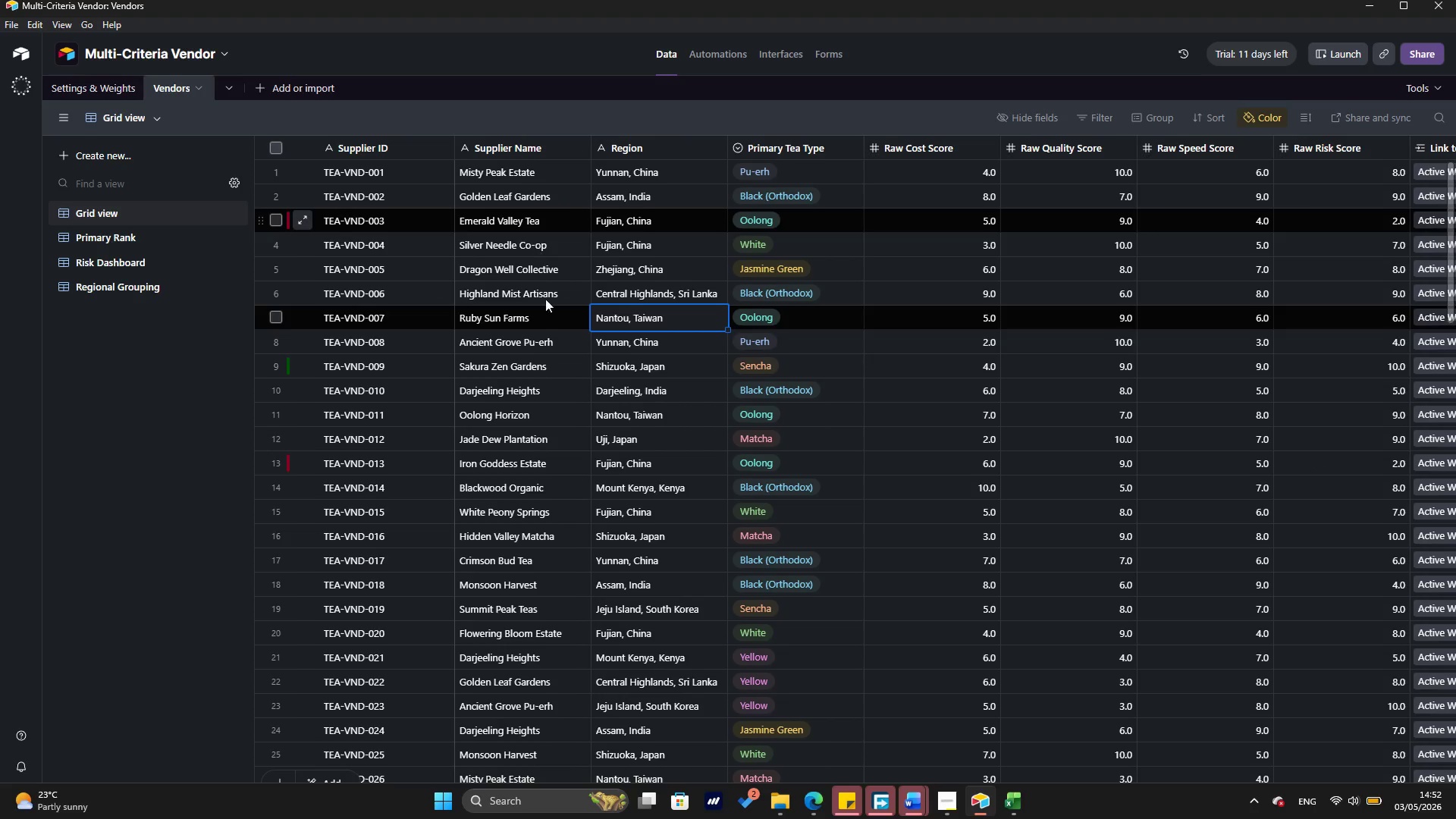 
key(ArrowRight)
 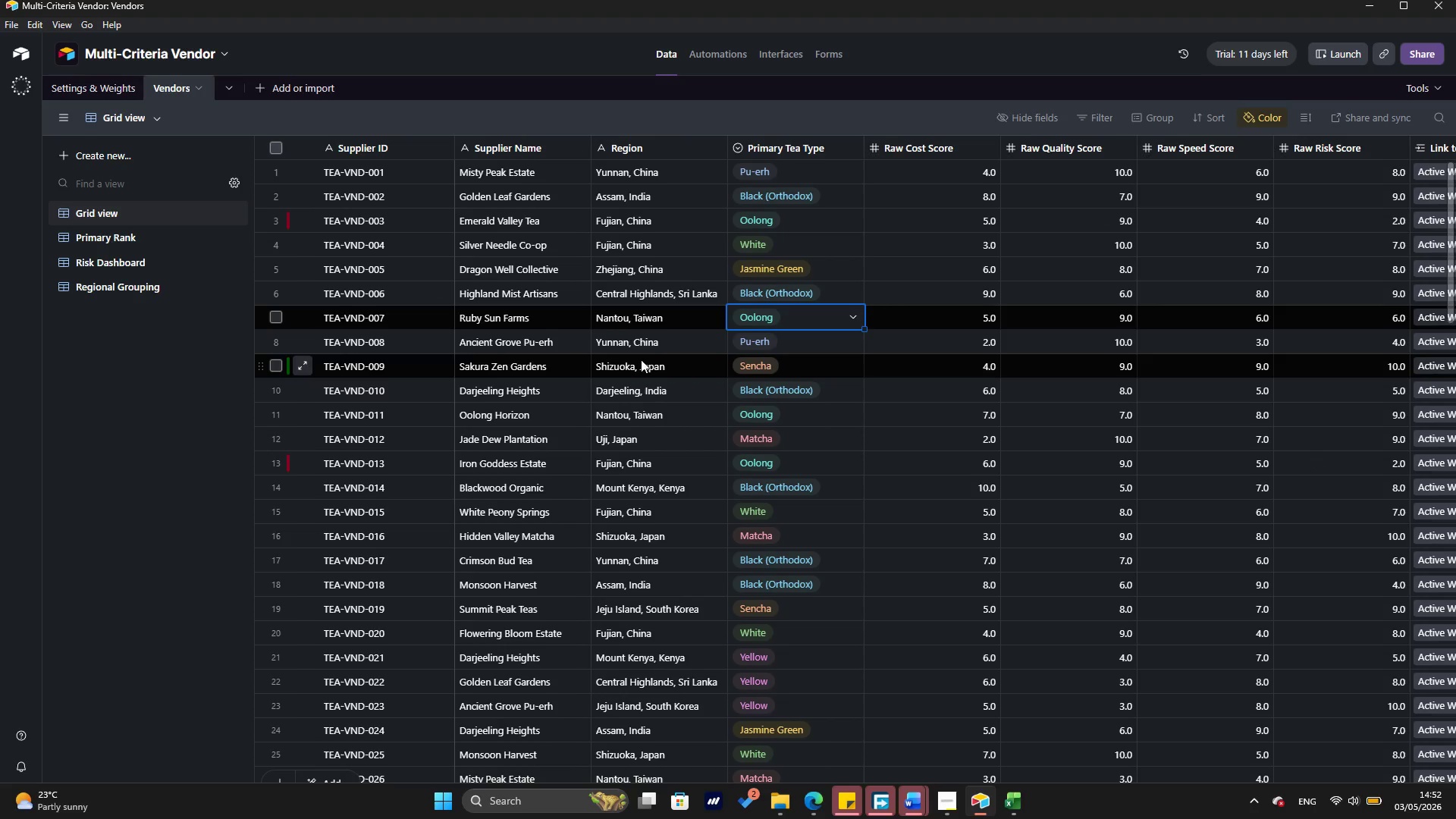 
key(ArrowRight)
 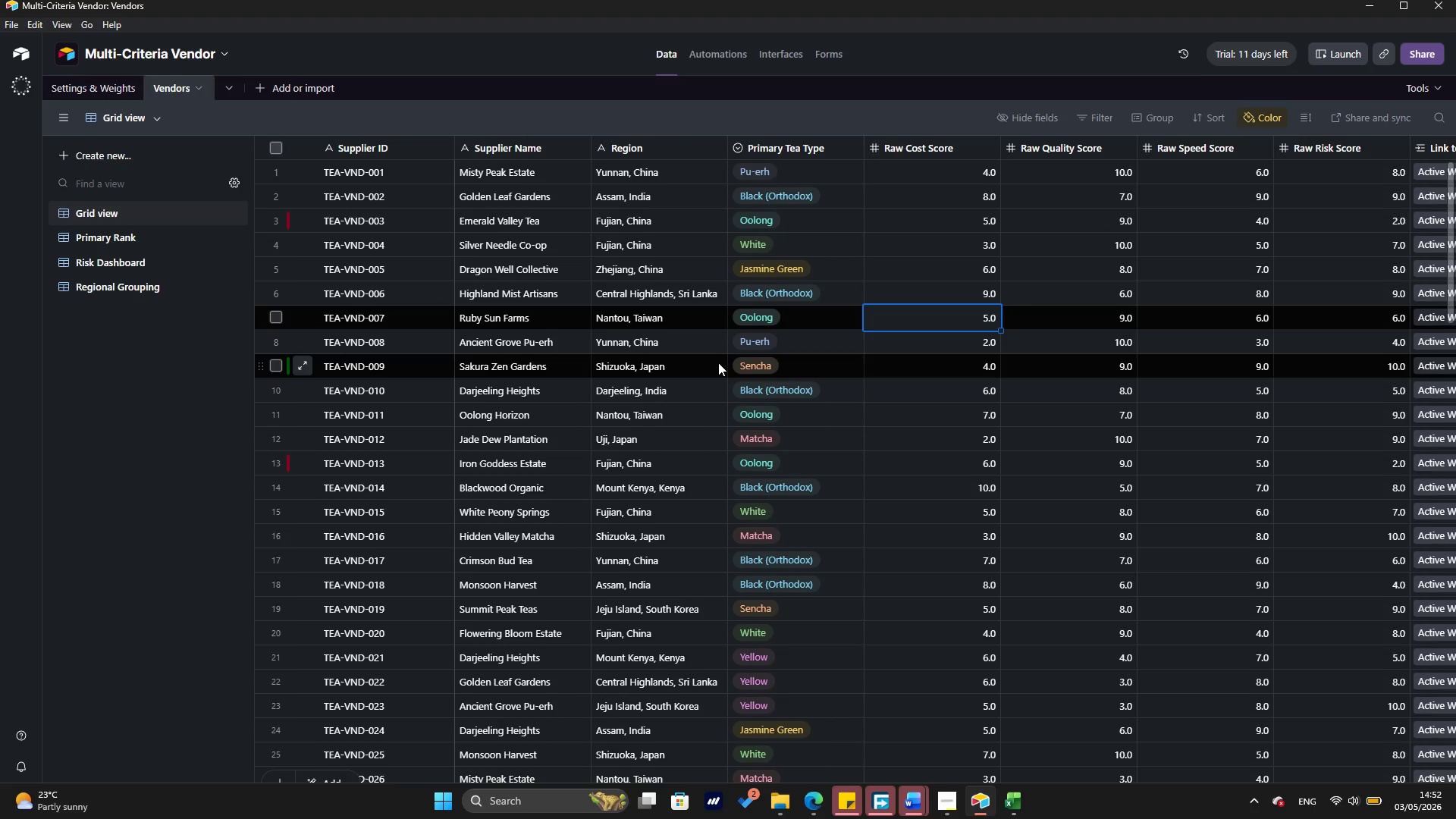 
key(ArrowRight)
 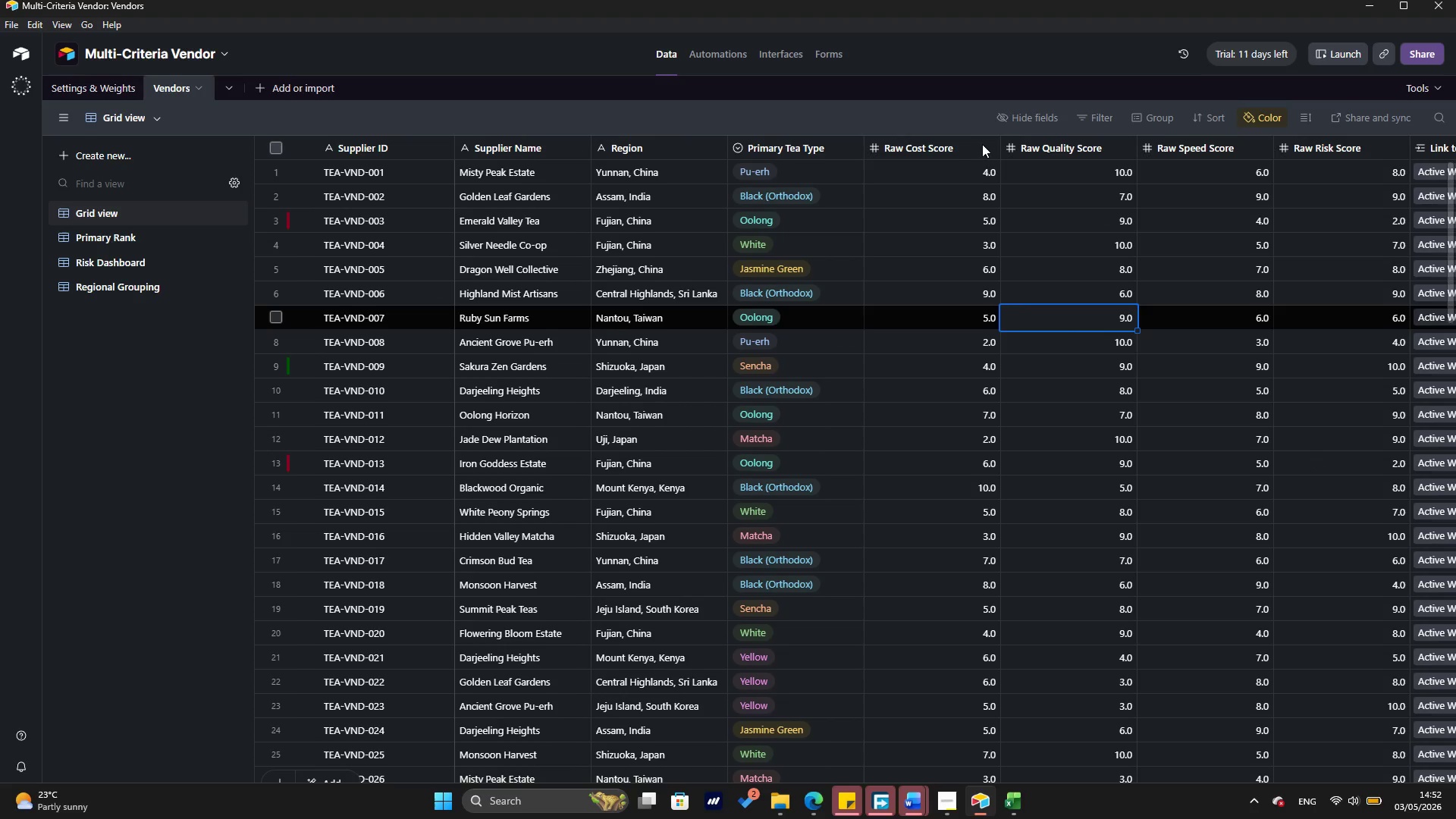 
key(ArrowRight)
 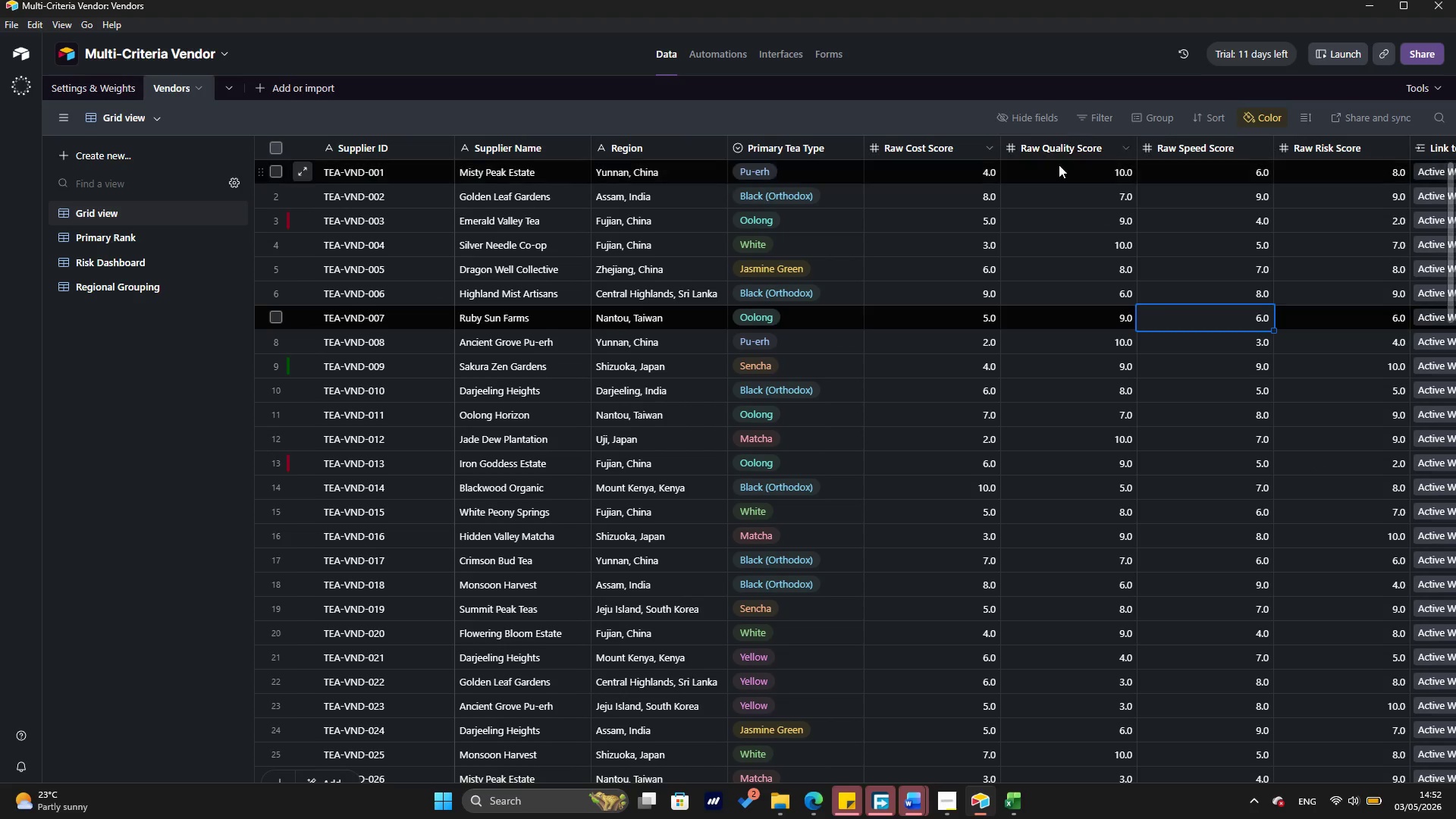 
key(ArrowRight)
 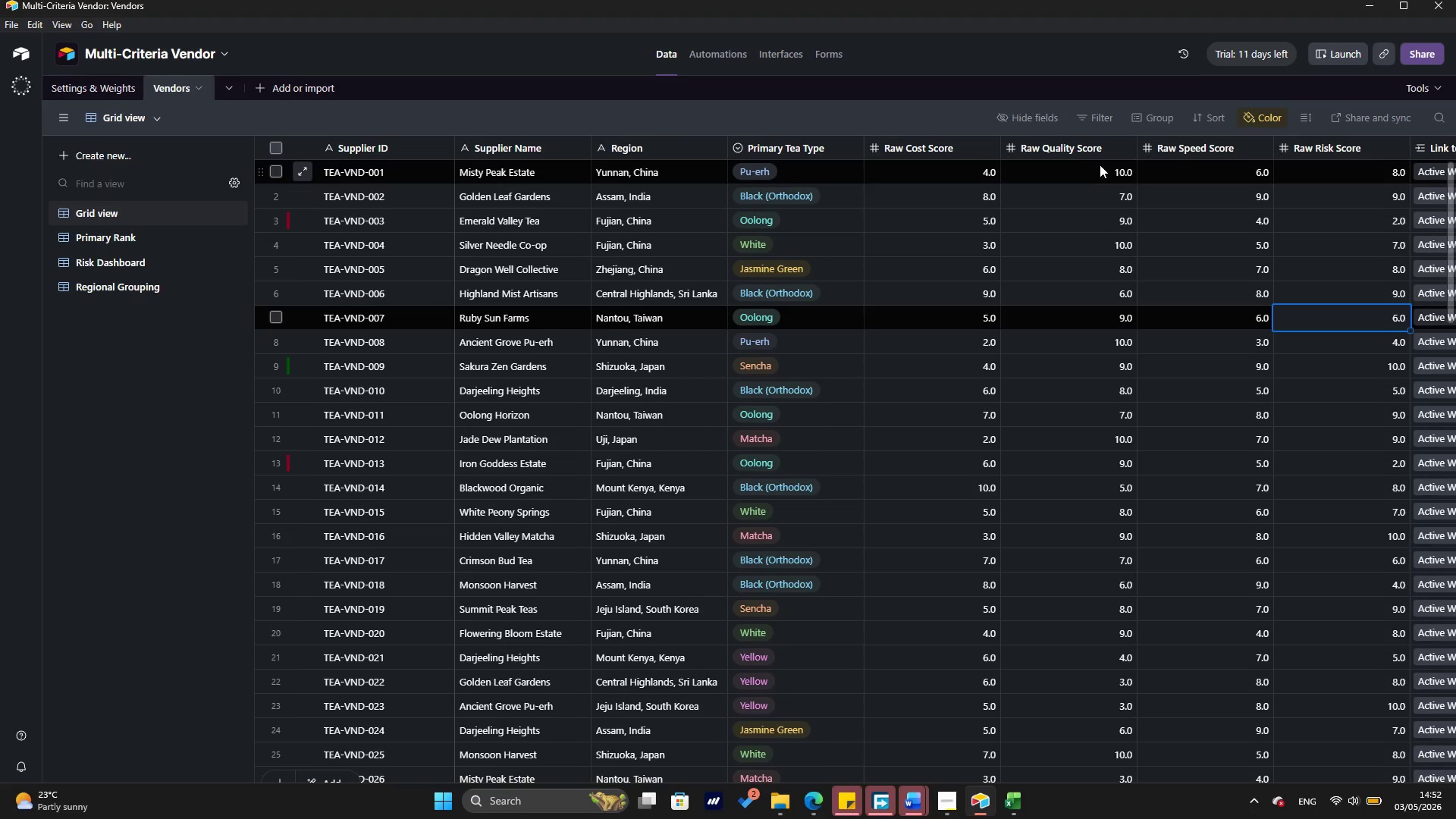 
key(ArrowRight)
 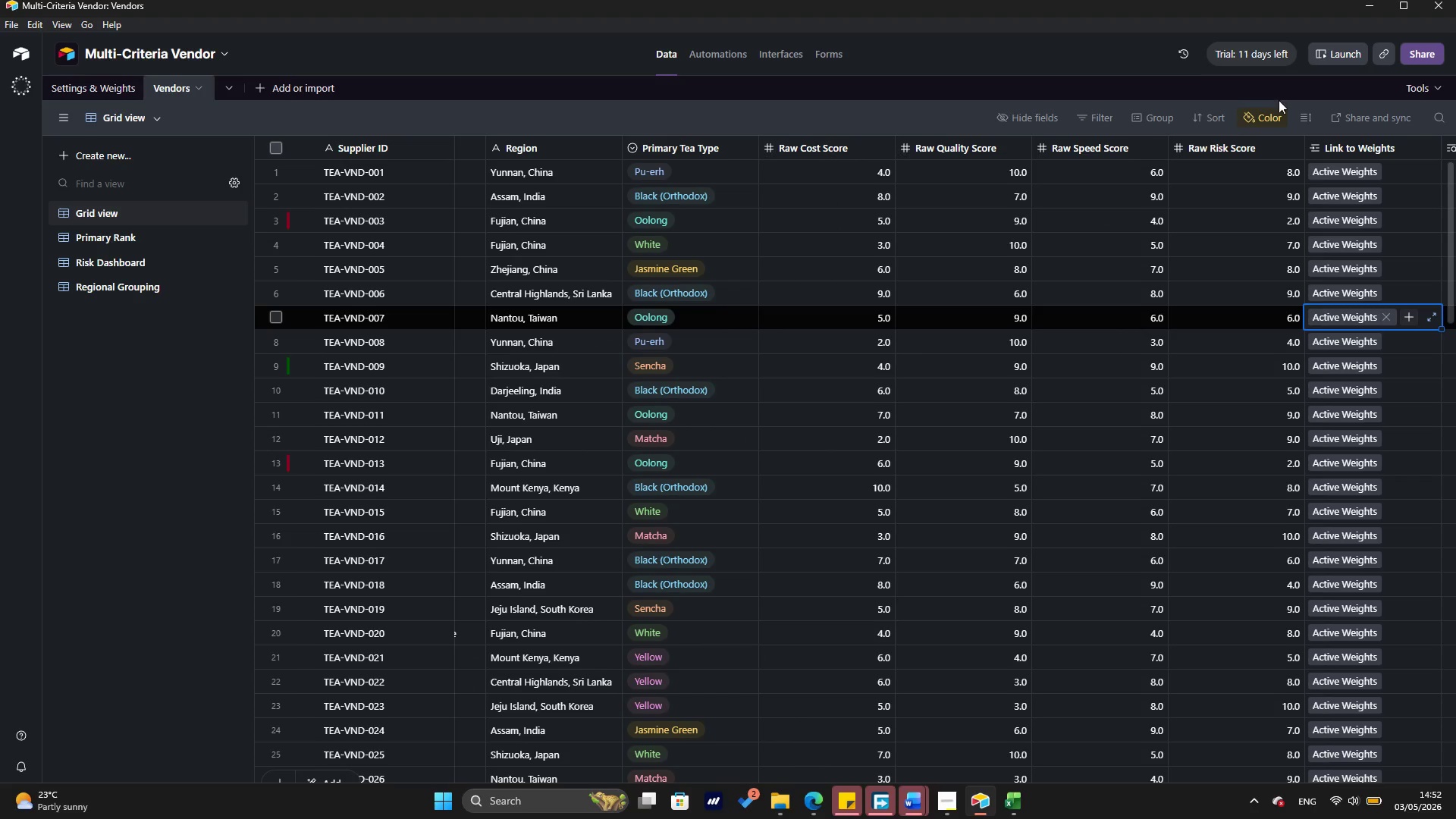 
key(ArrowRight)
 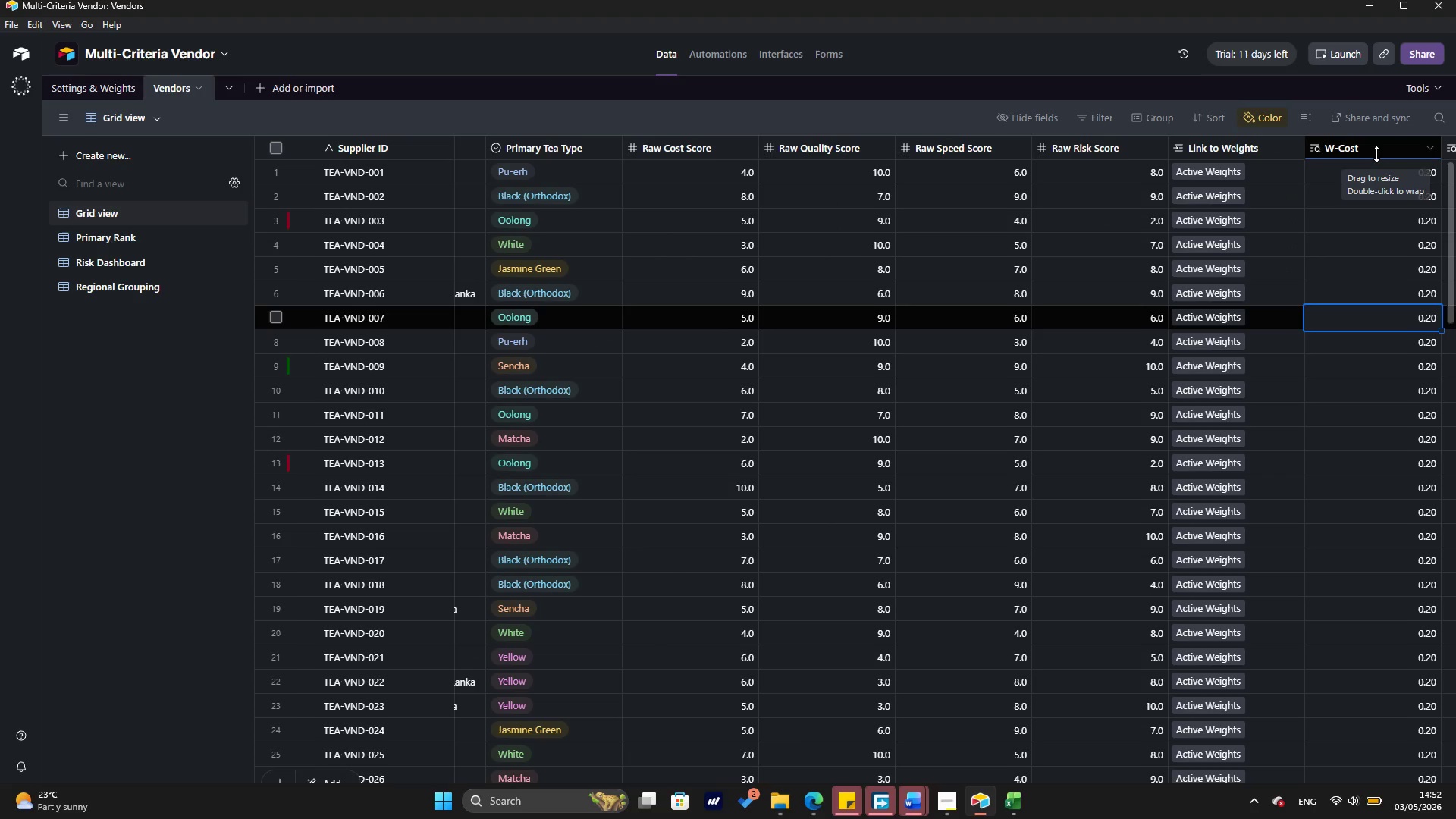 
key(ArrowRight)
 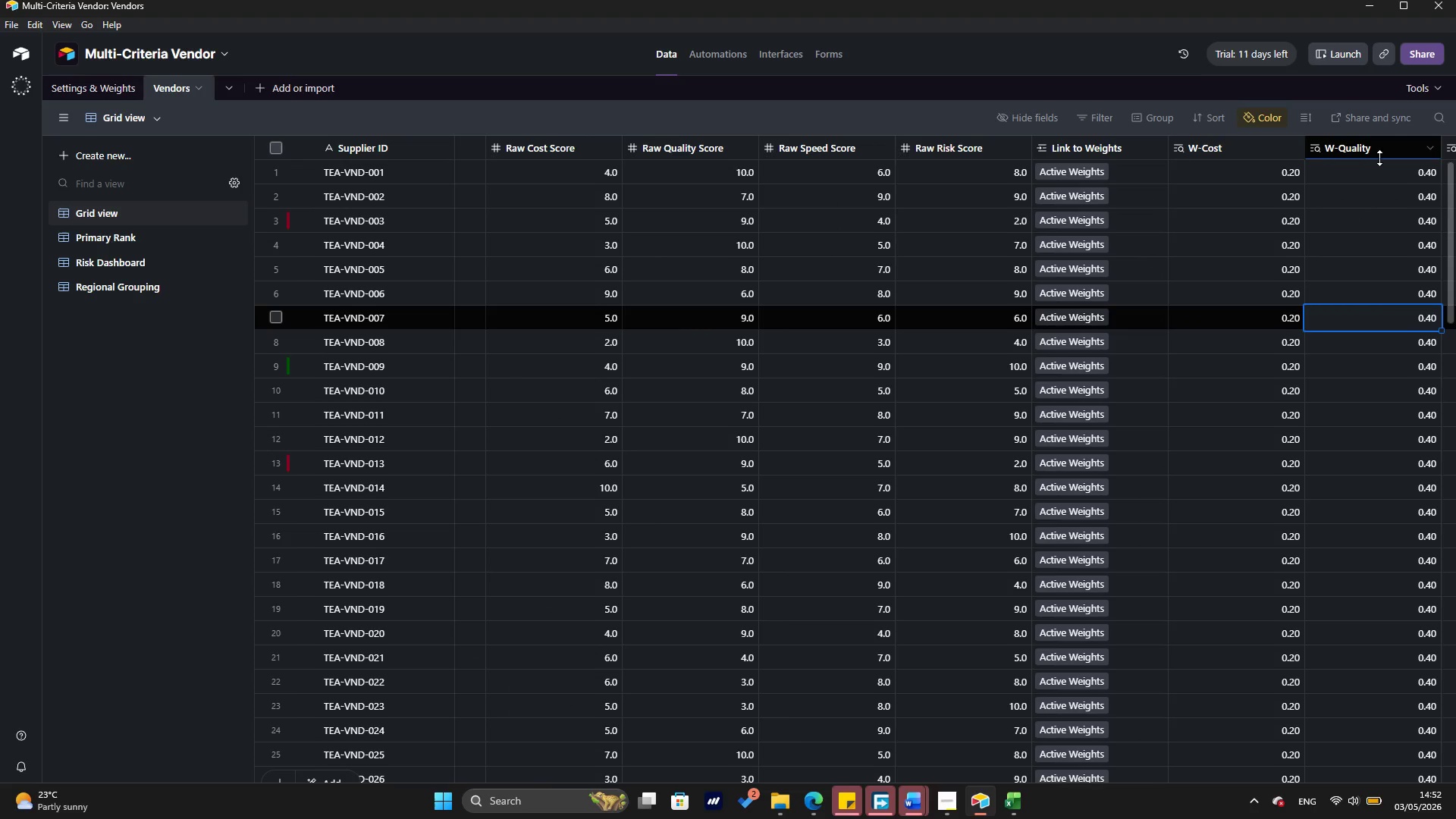 
key(ArrowRight)
 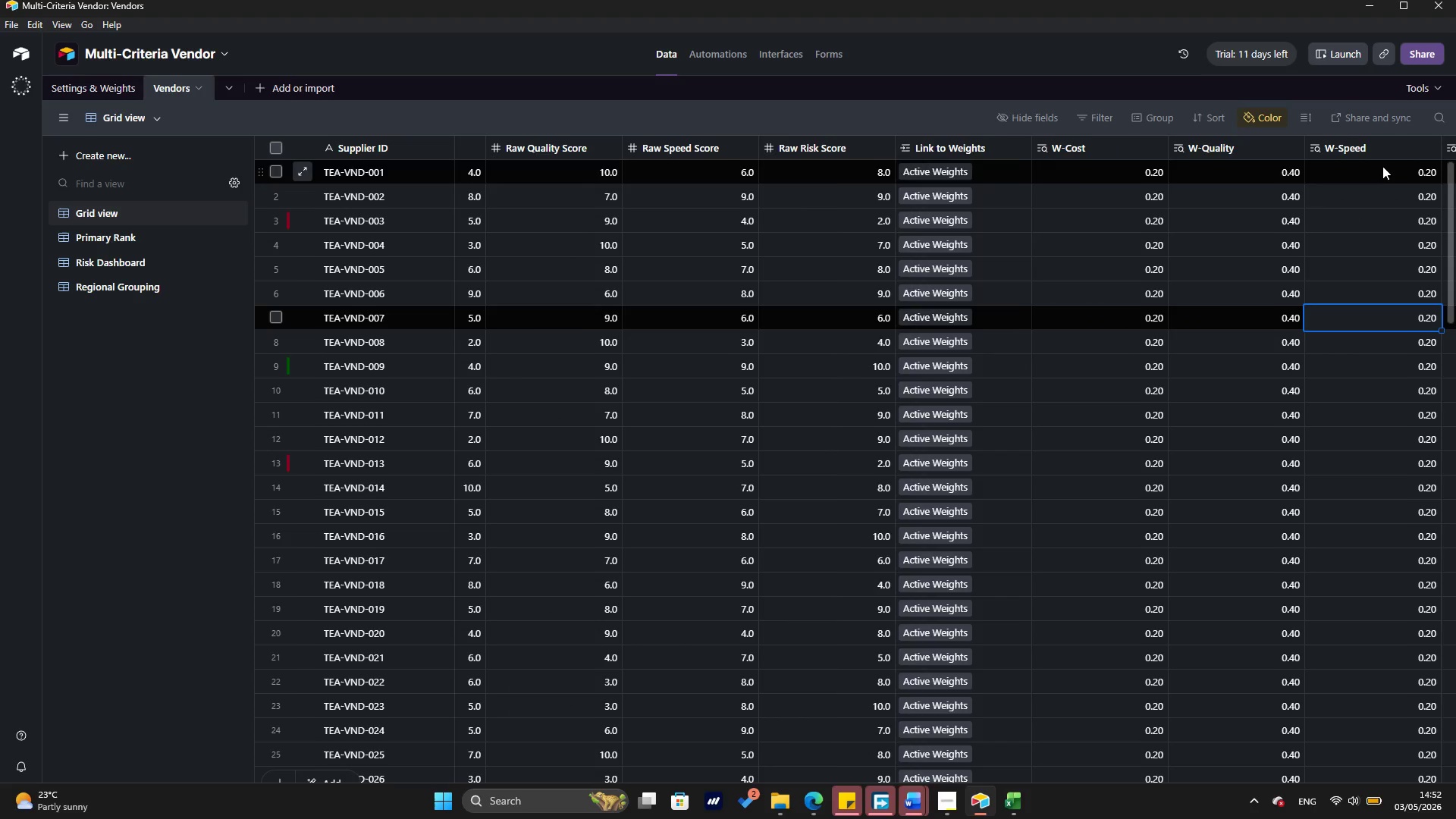 
key(ArrowRight)
 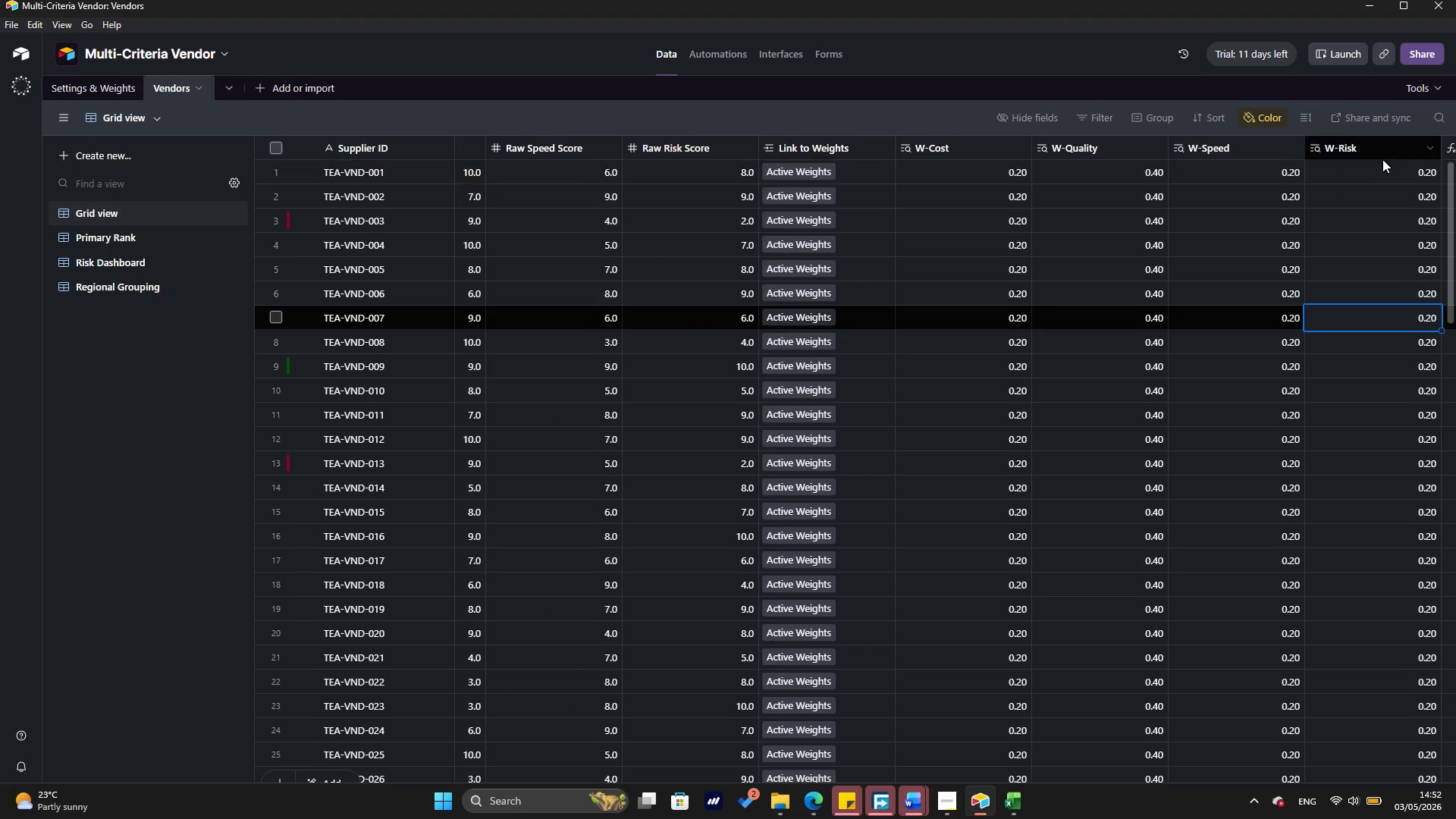 
key(ArrowRight)
 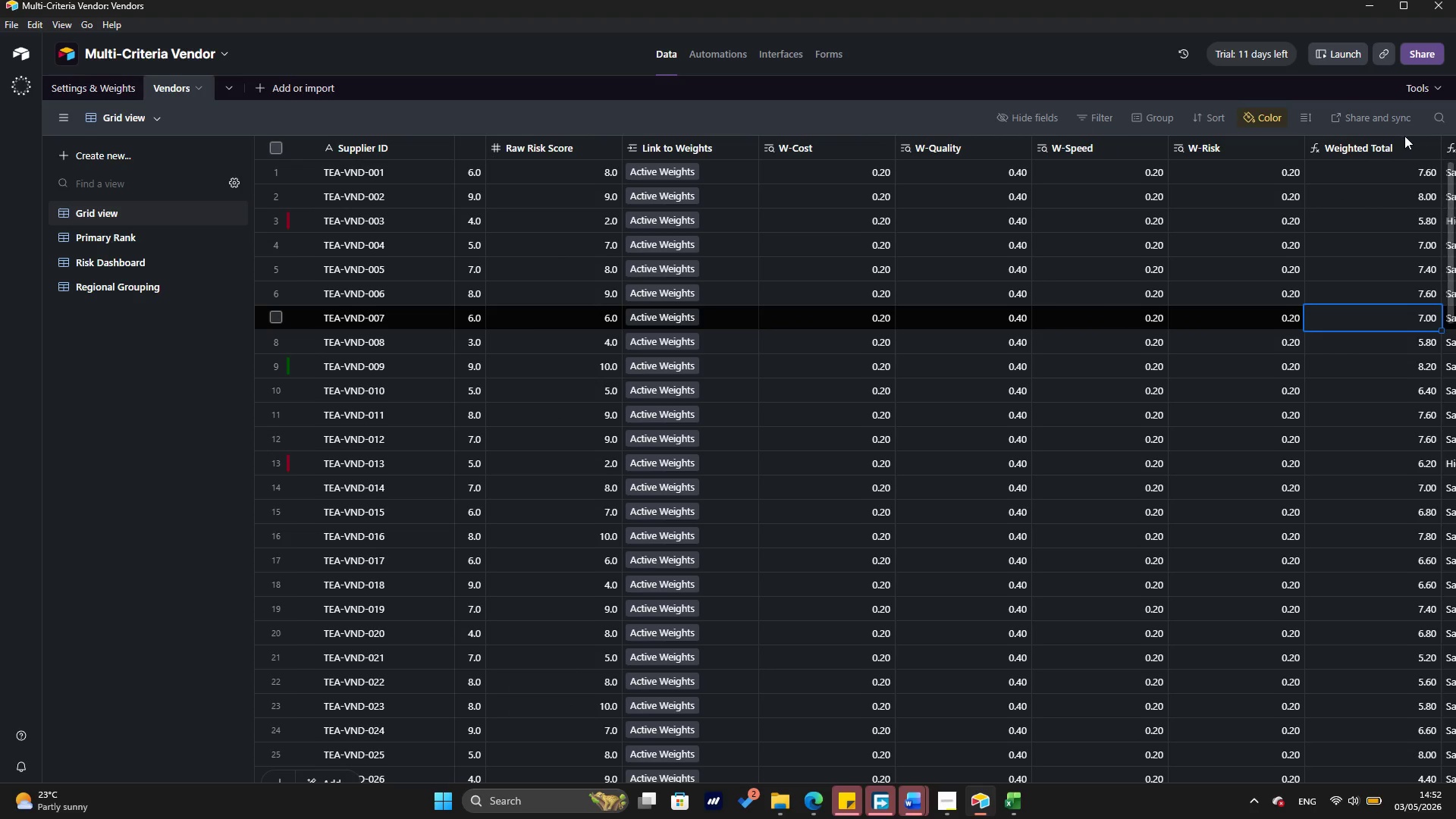 
left_click([1428, 147])
 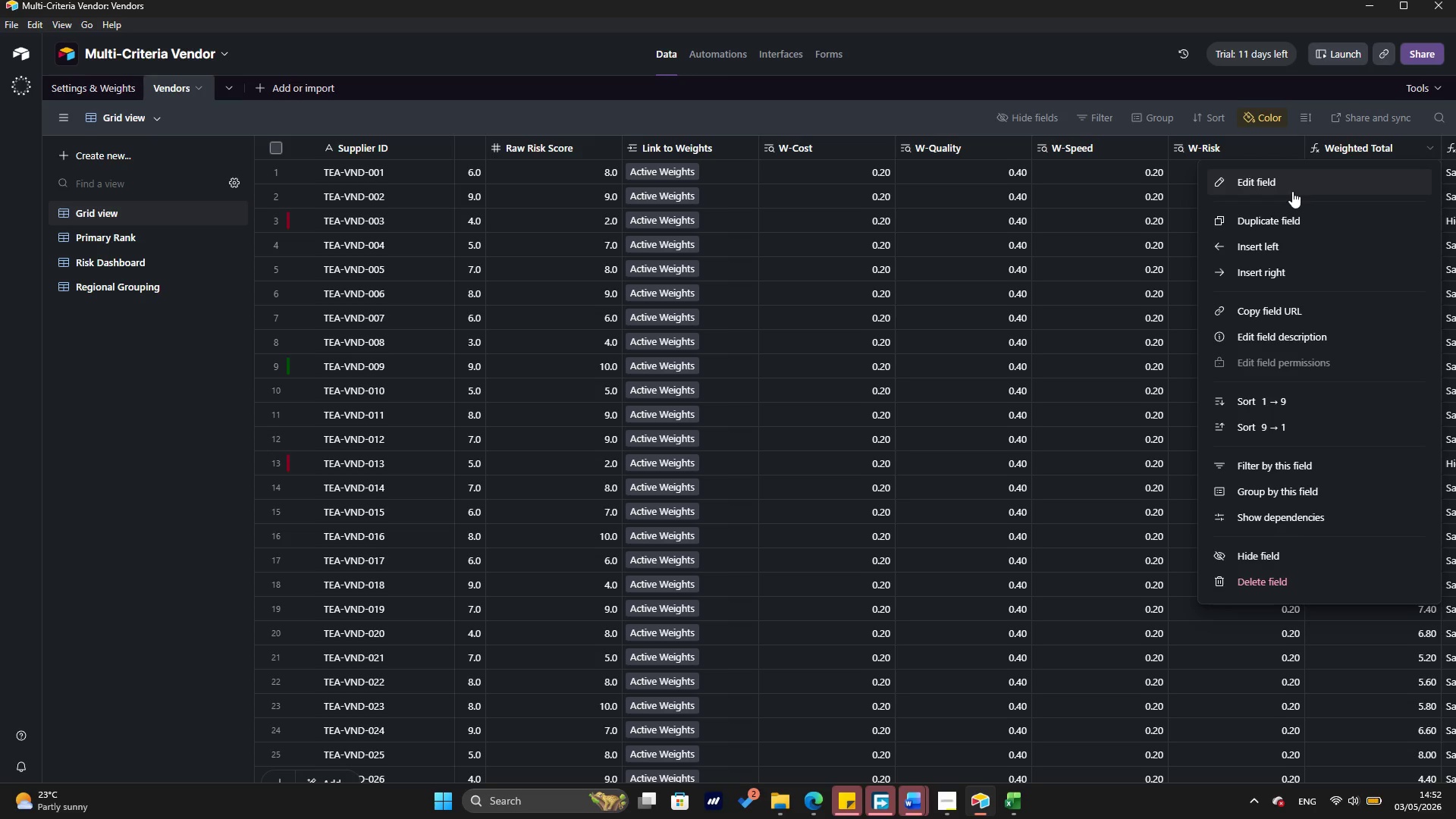 
left_click([1292, 187])
 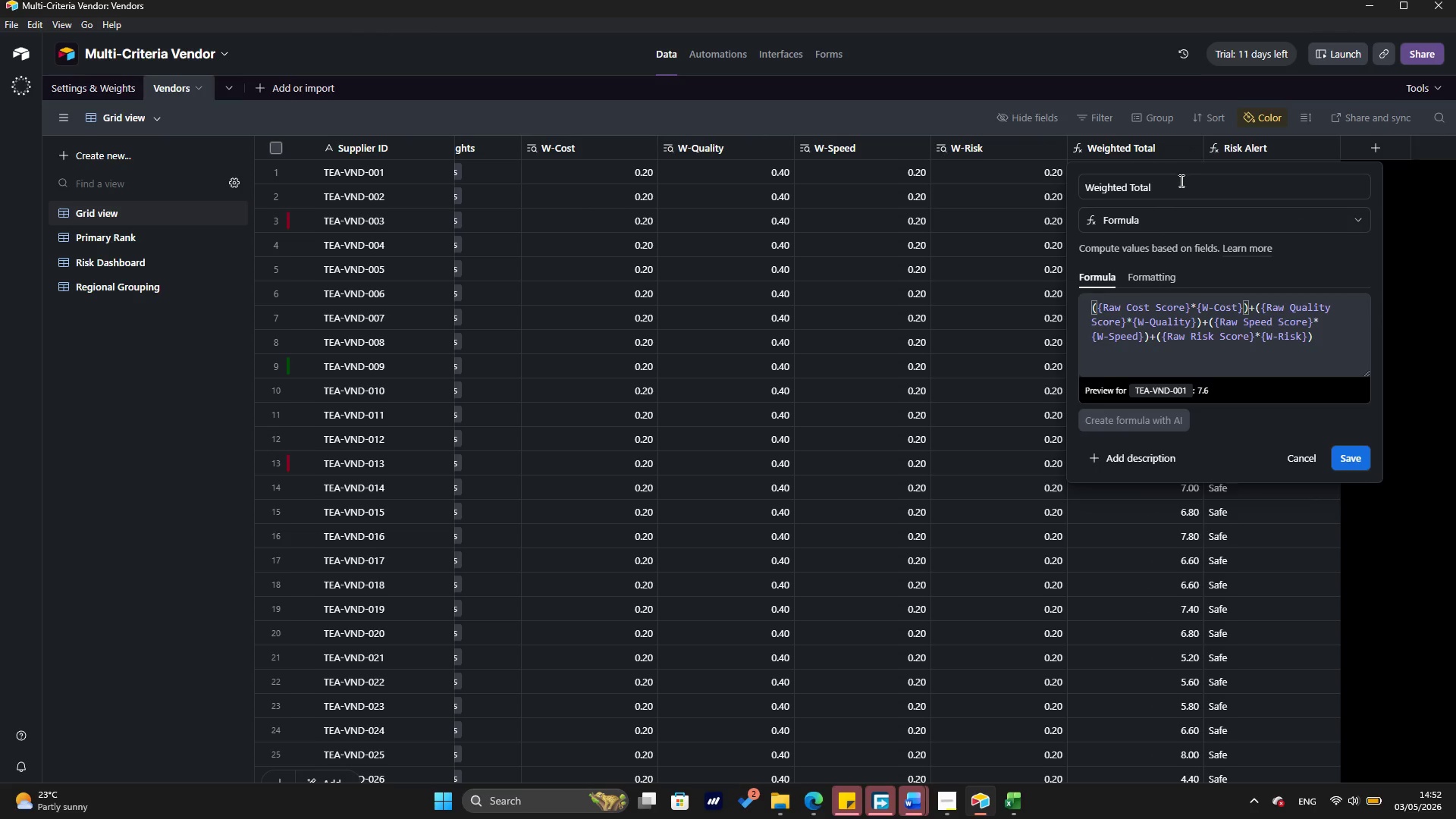 
double_click([1135, 183])
 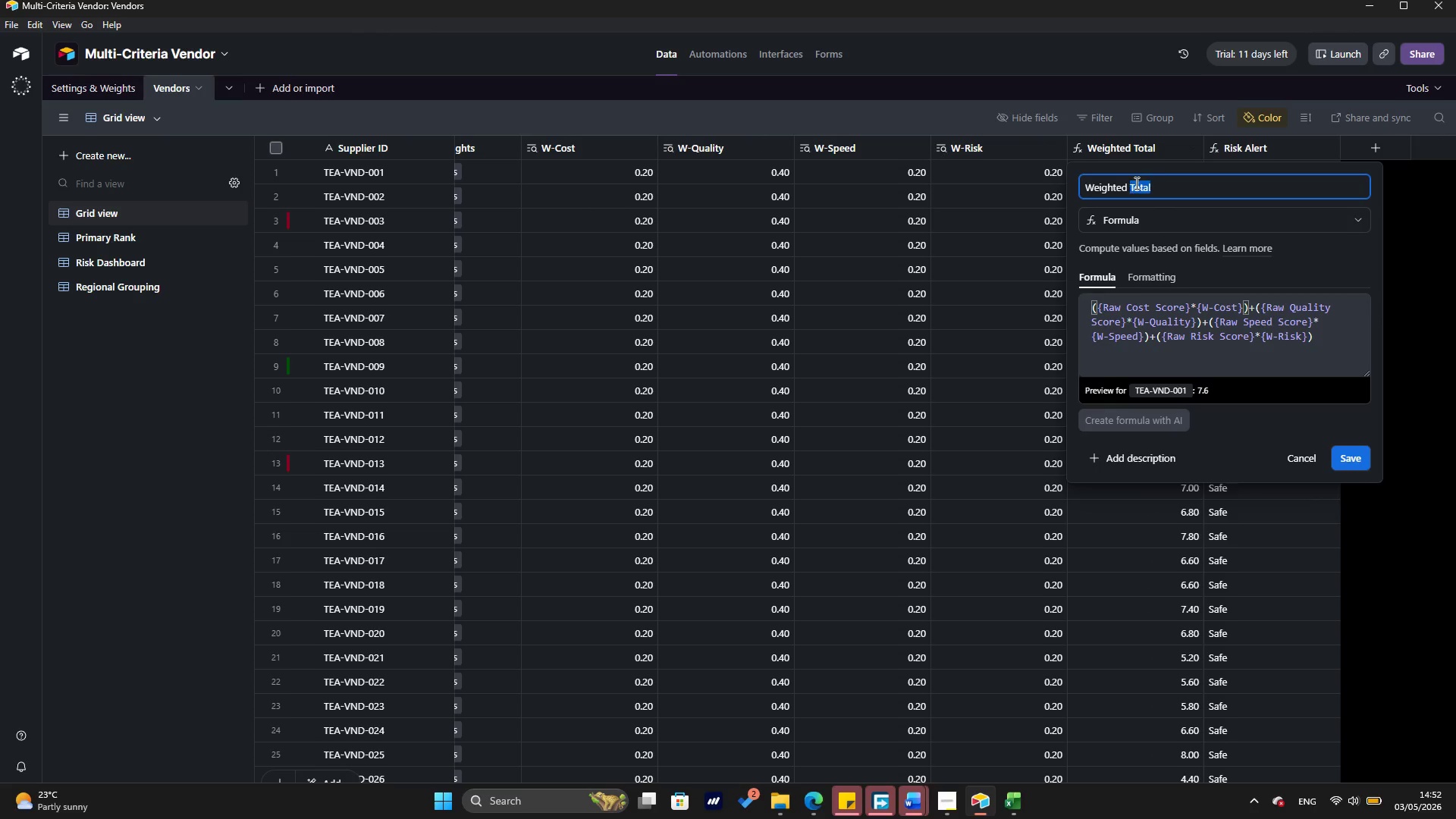 
double_click([1135, 183])
 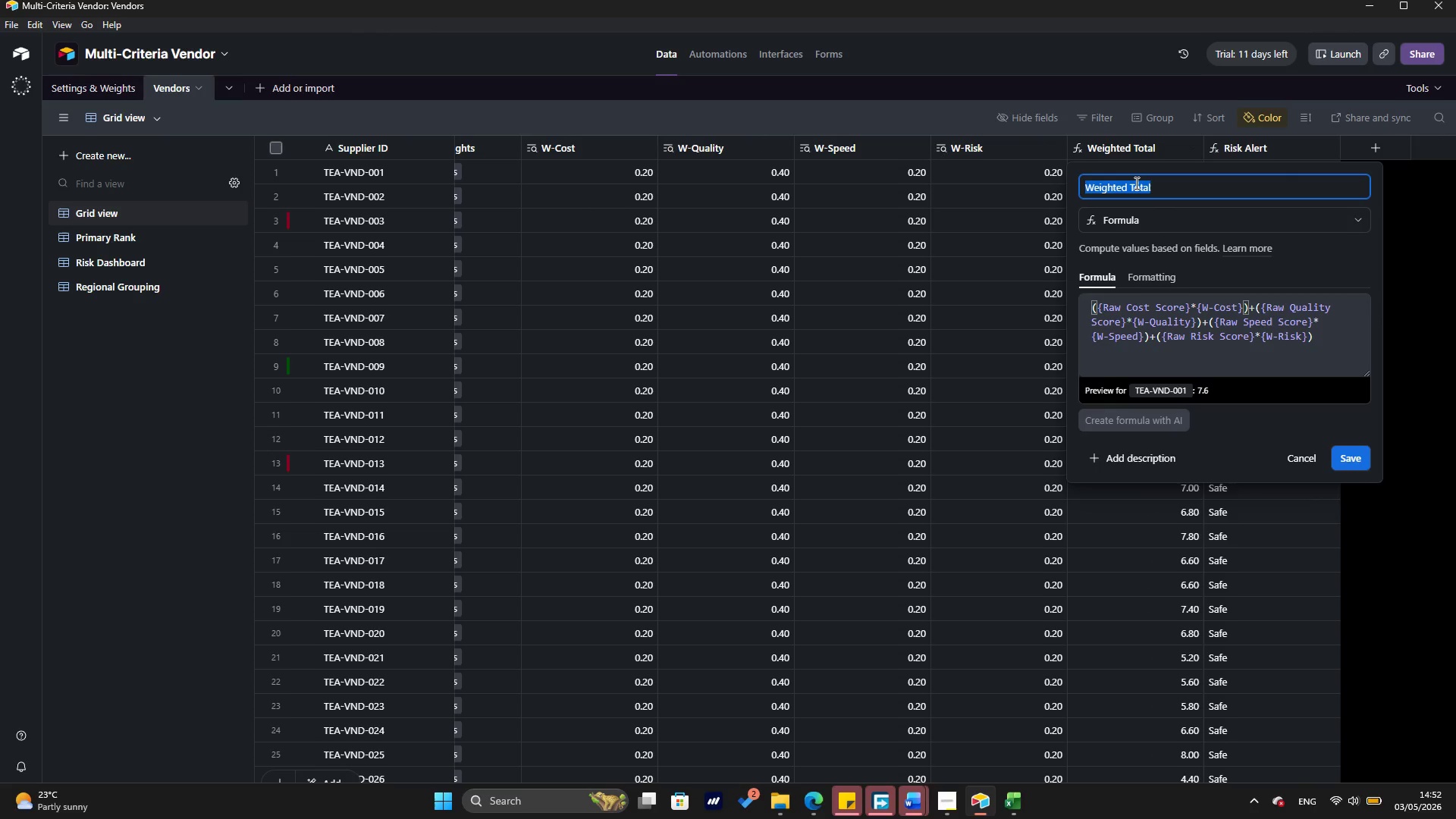 
triple_click([1135, 183])
 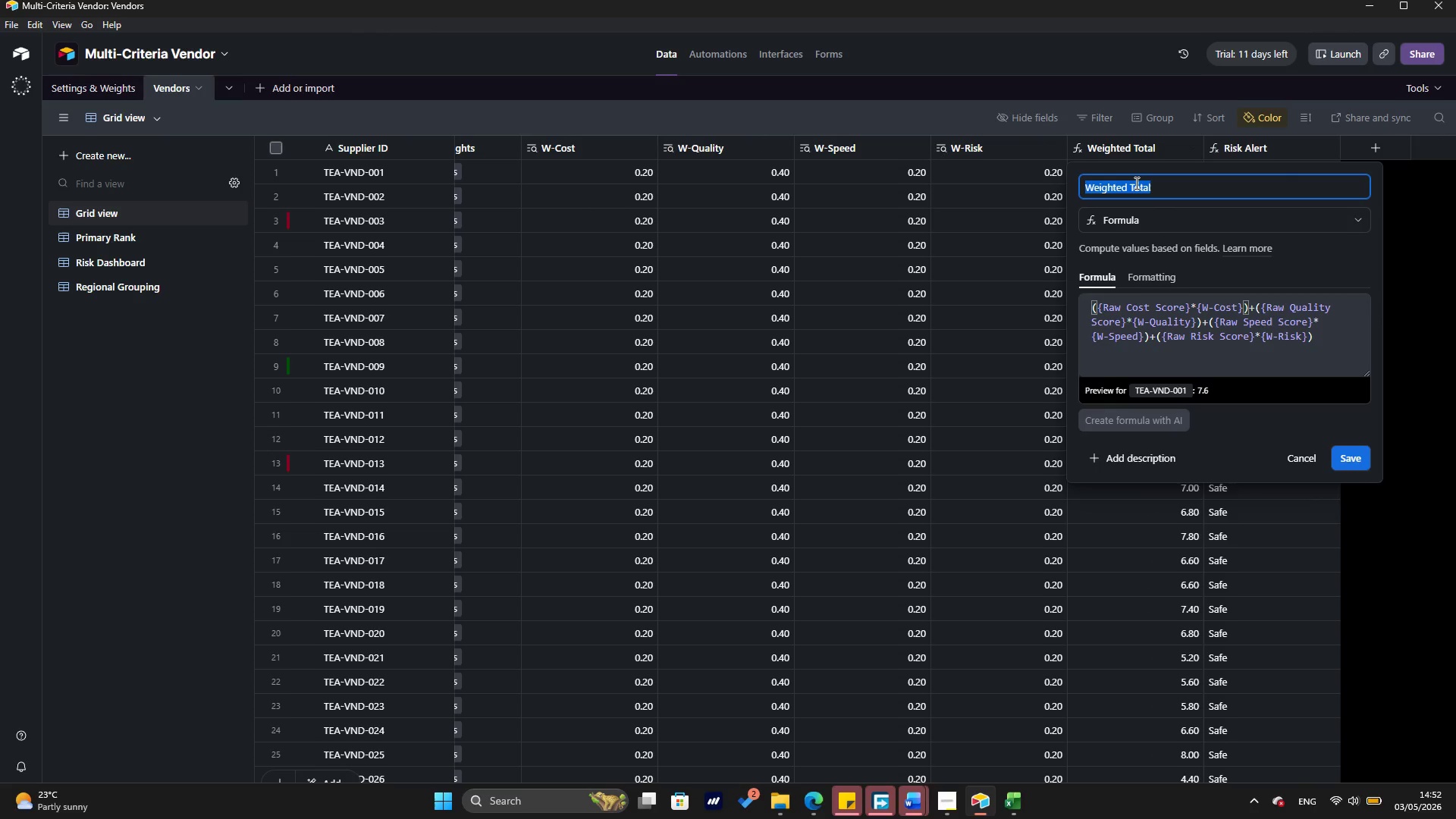 
triple_click([1135, 183])
 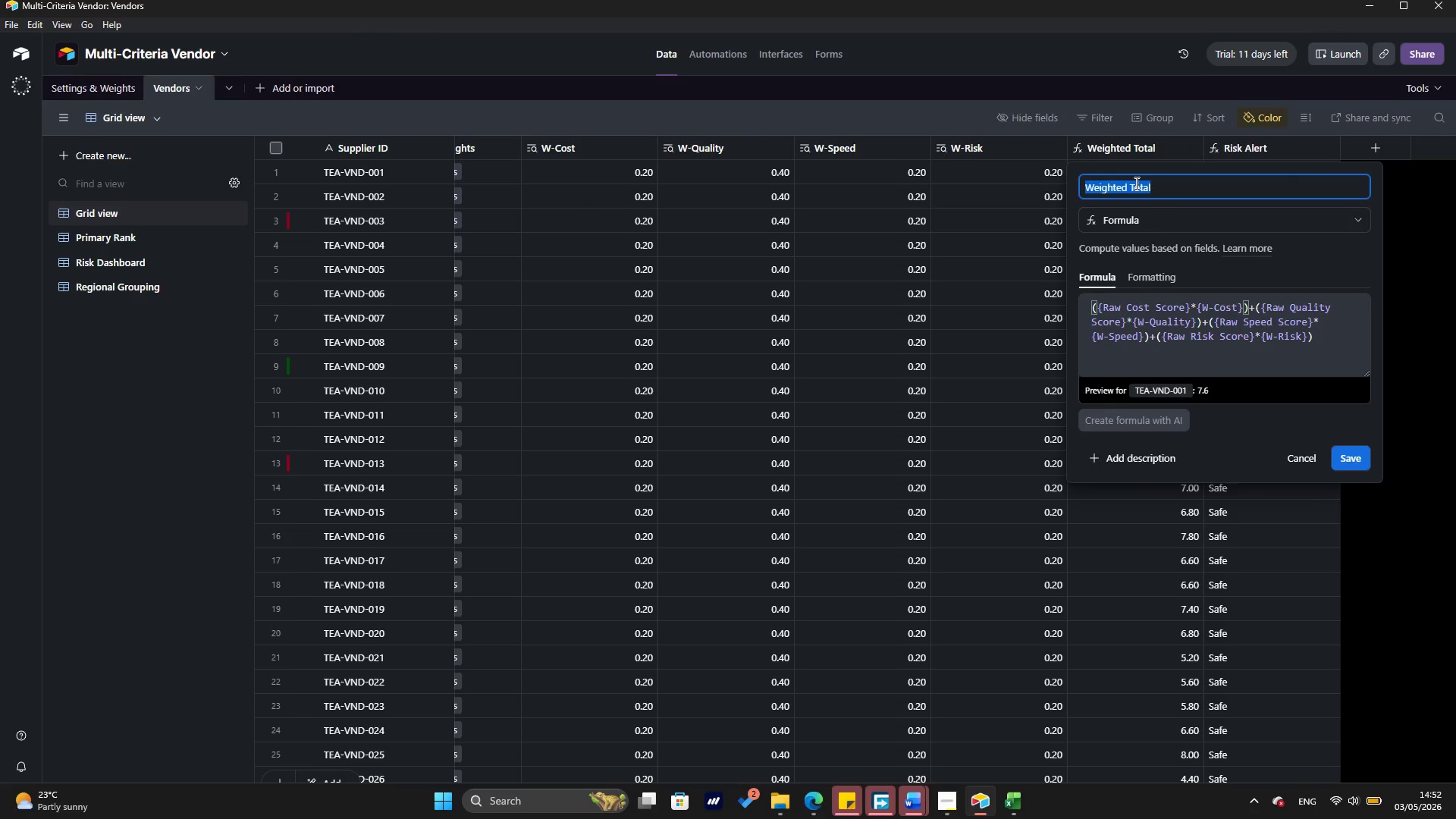 
key(Control+C)
 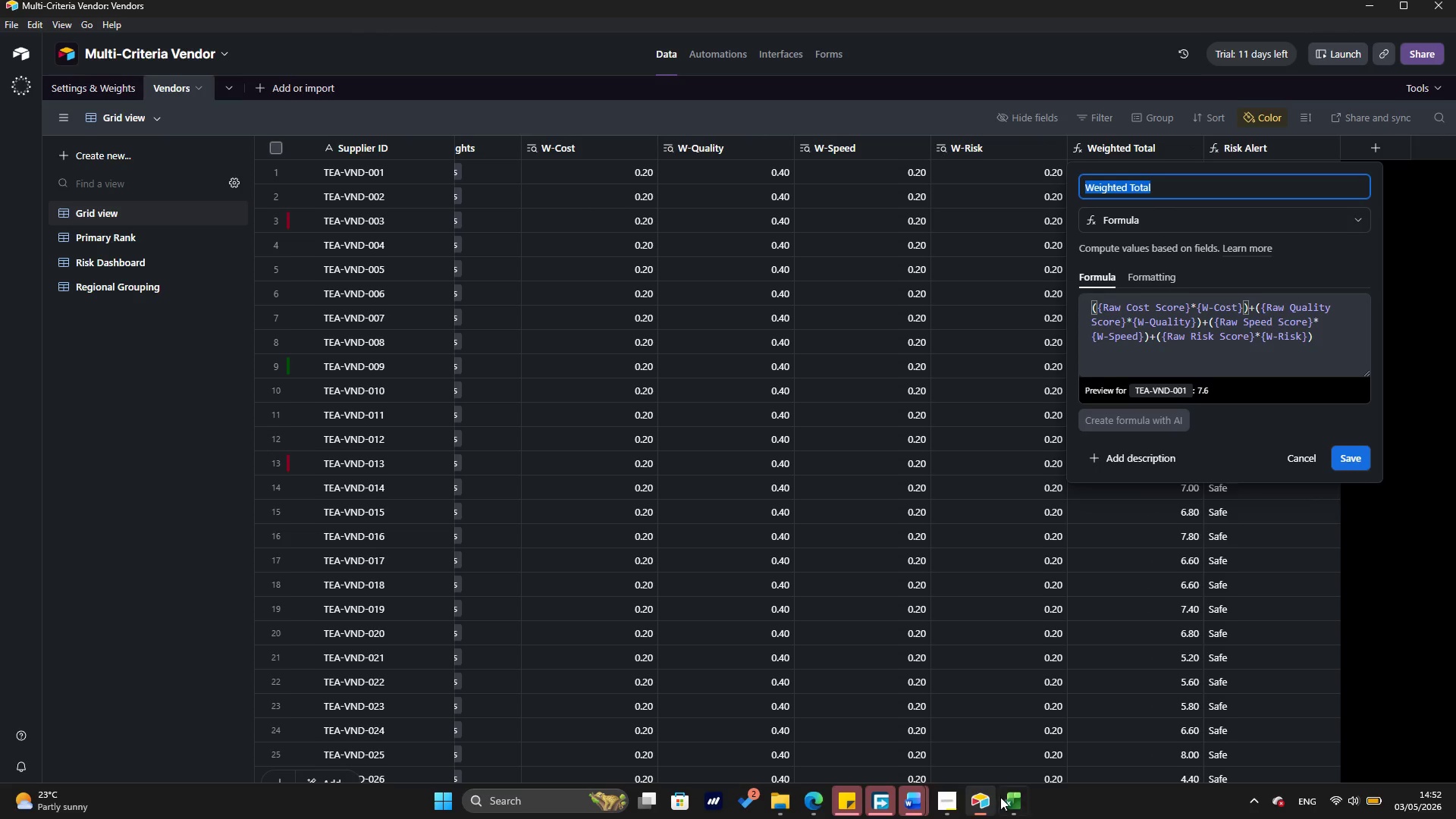 
left_click([1006, 797])
 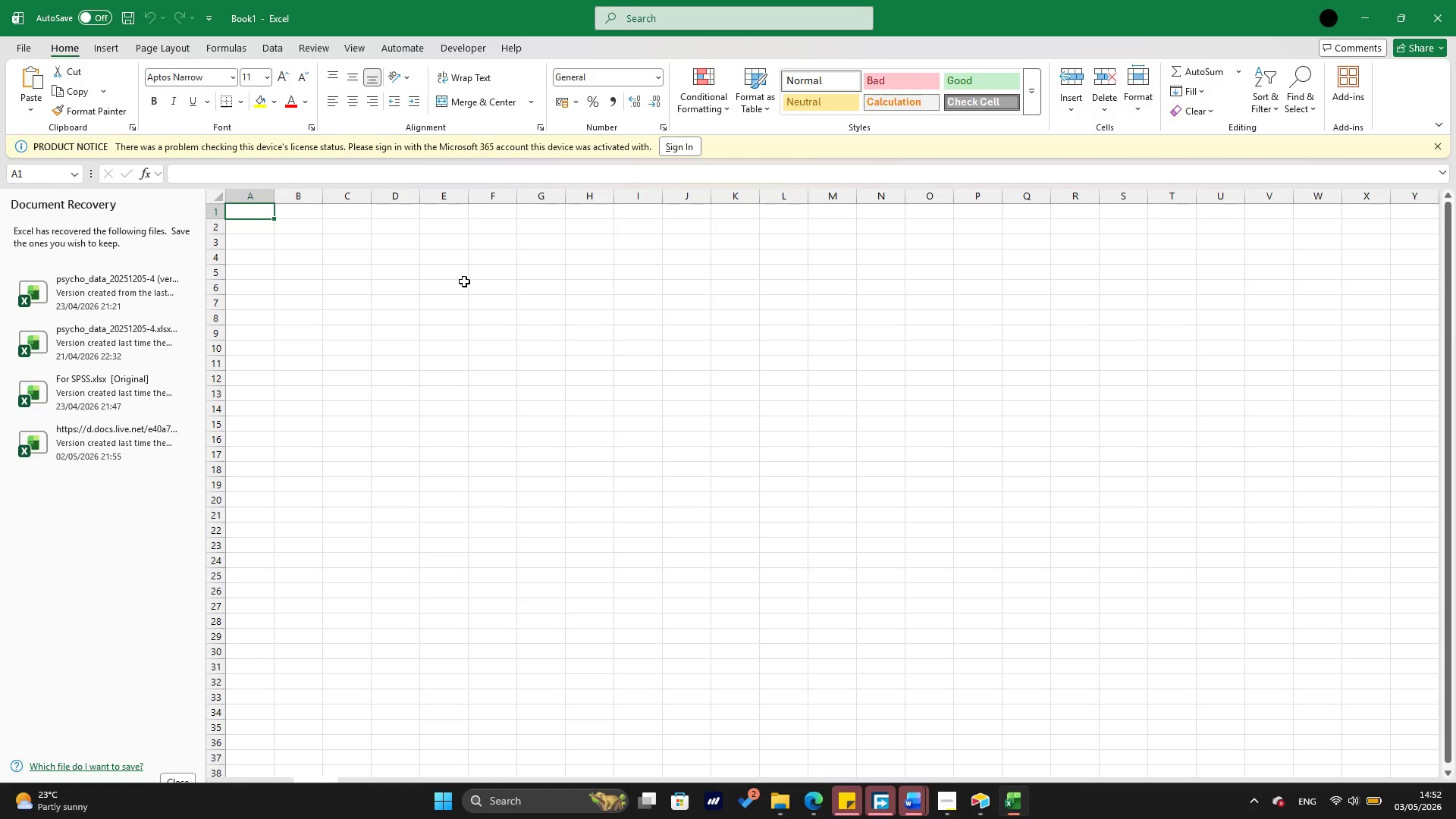 
key(Control+V)
 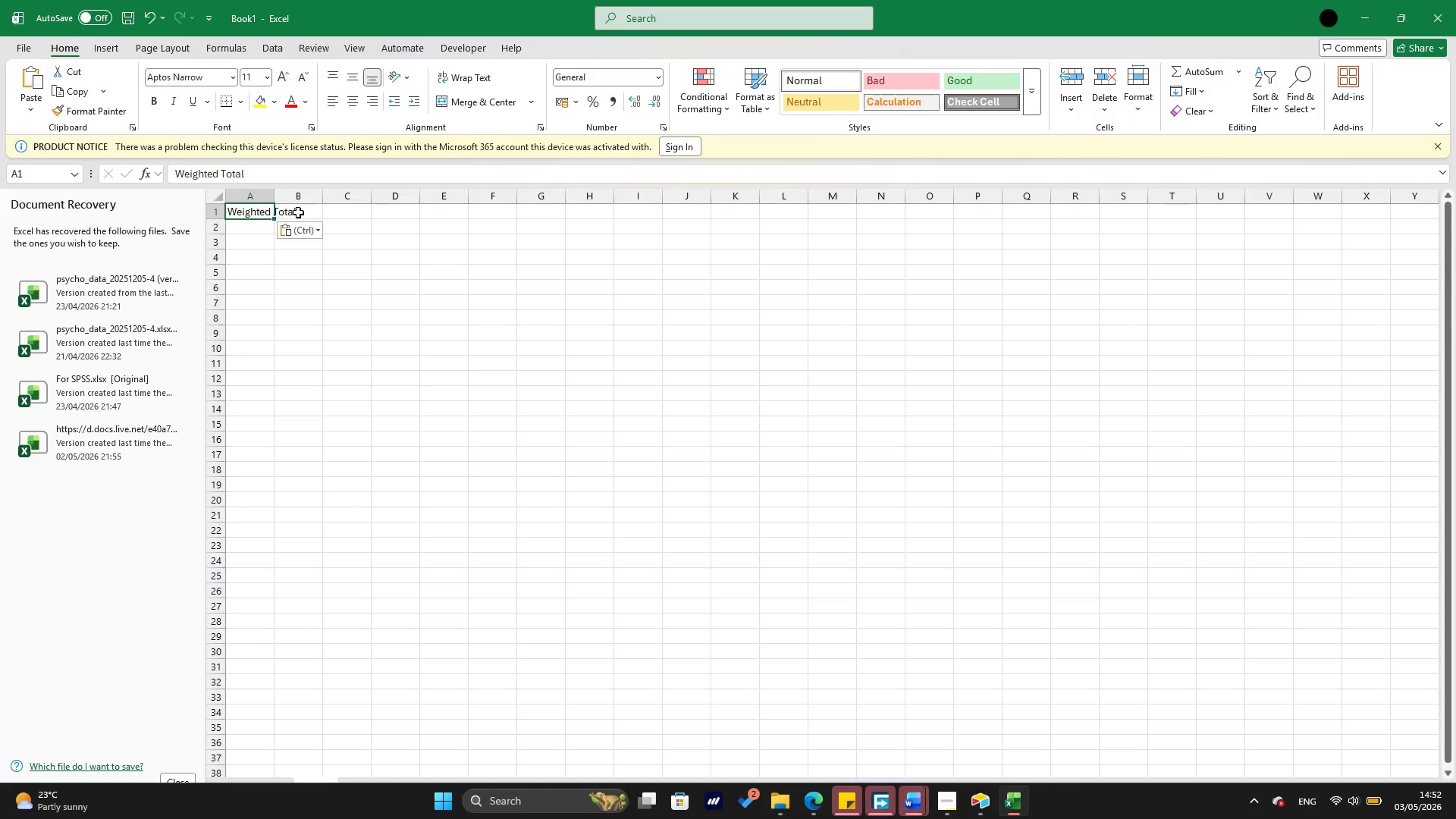 
left_click([253, 177])
 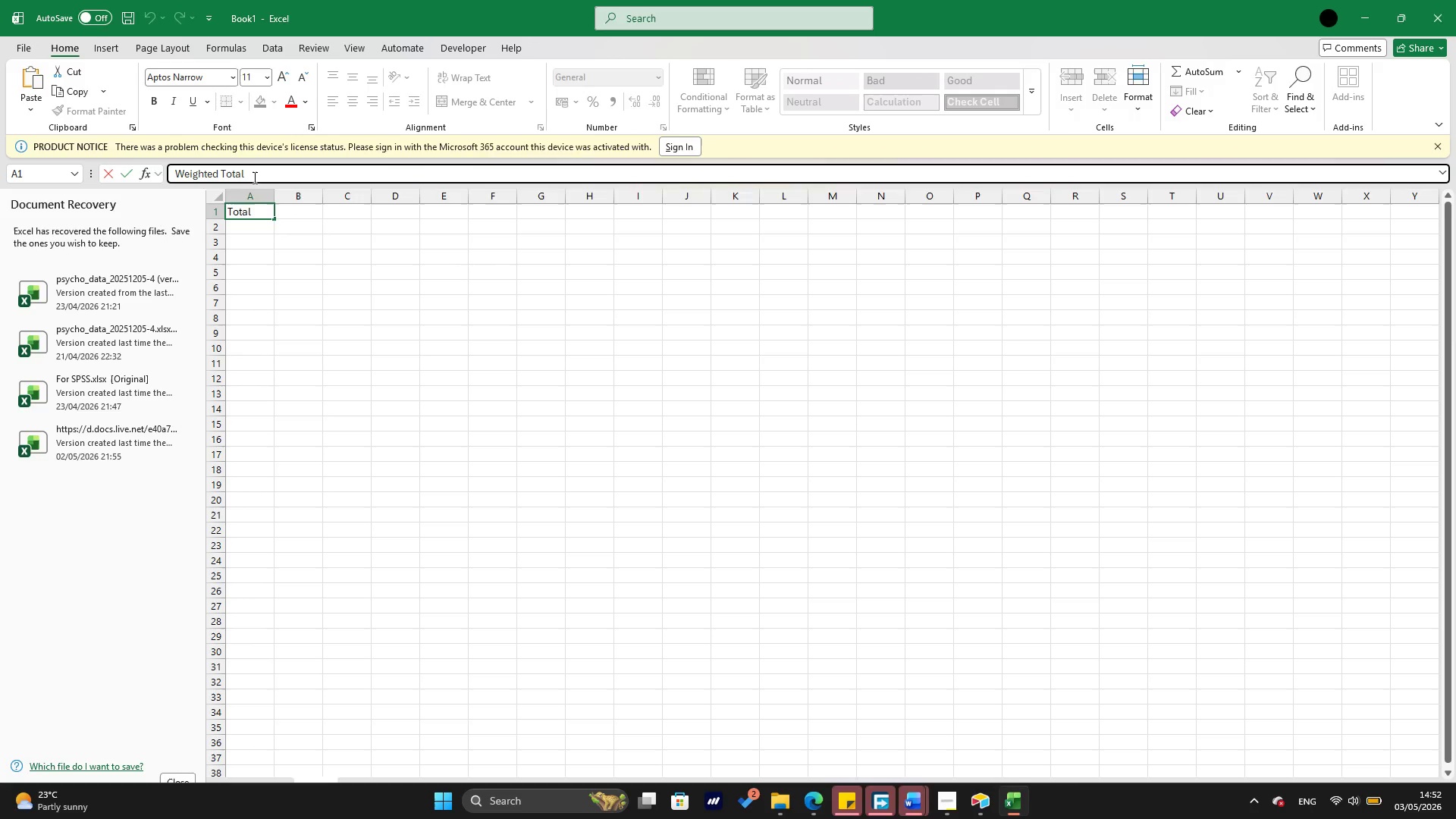 
key(Shift+Semicolon)
 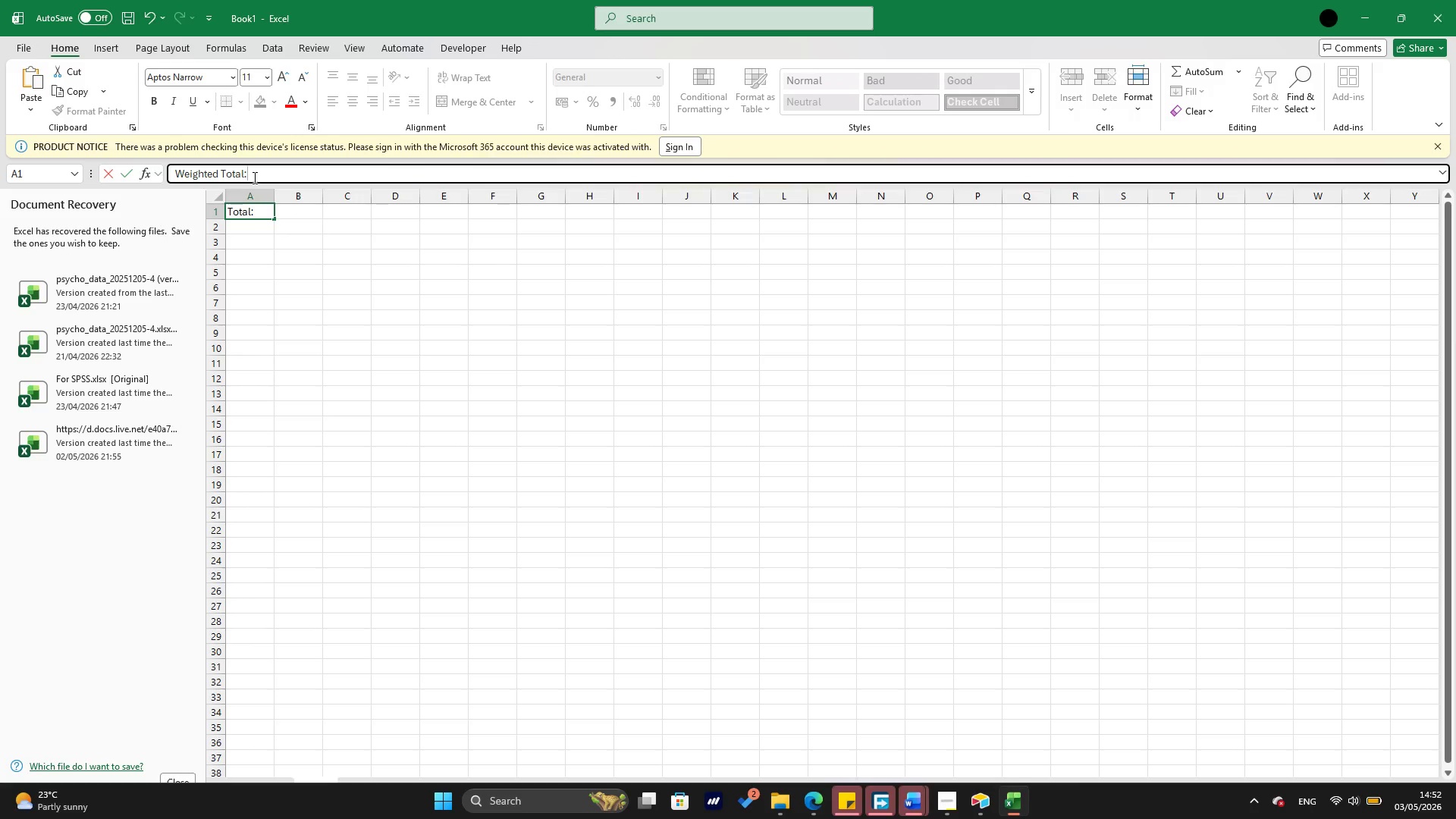 
key(Enter)
 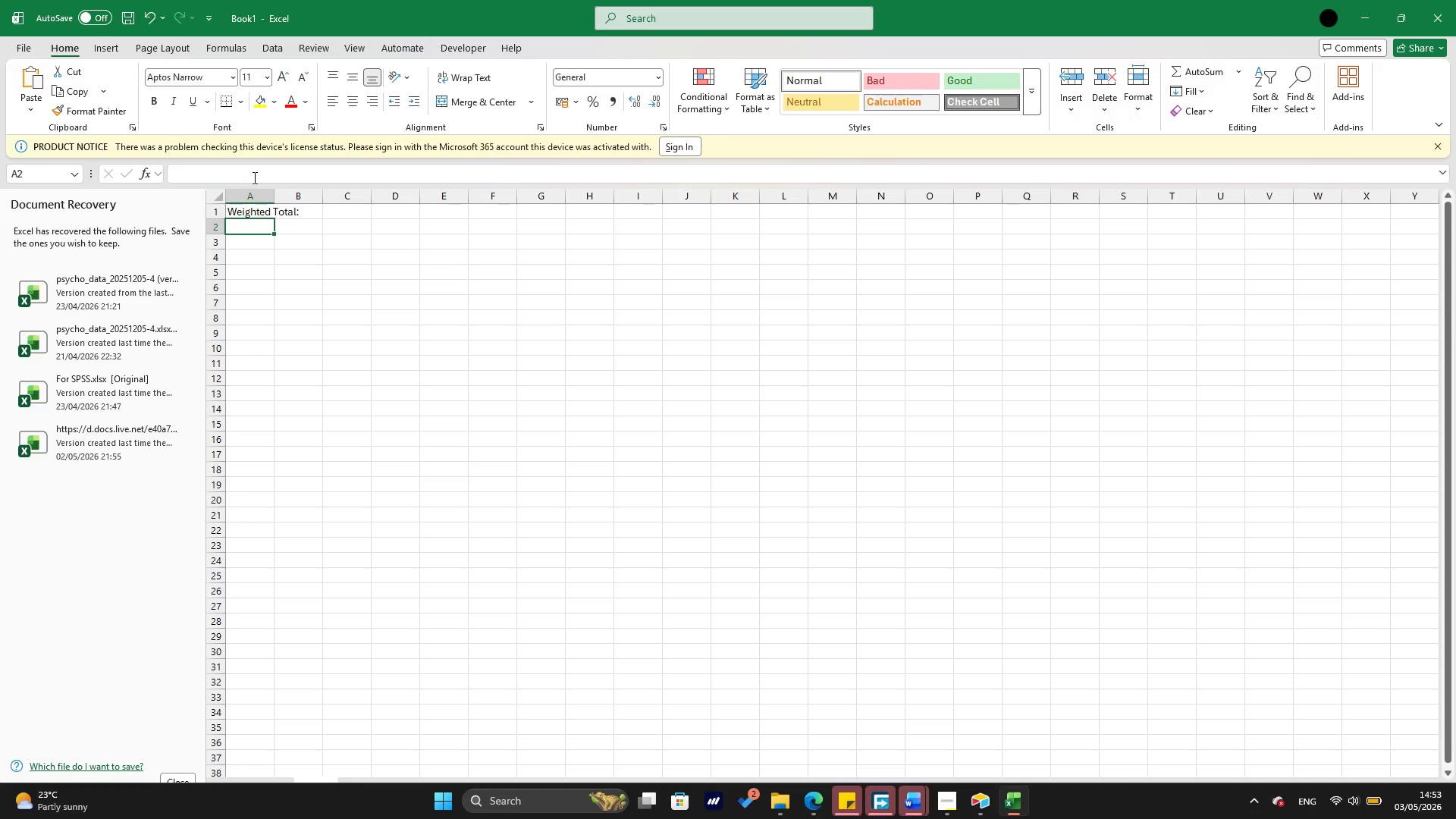 
type(Formula:)
 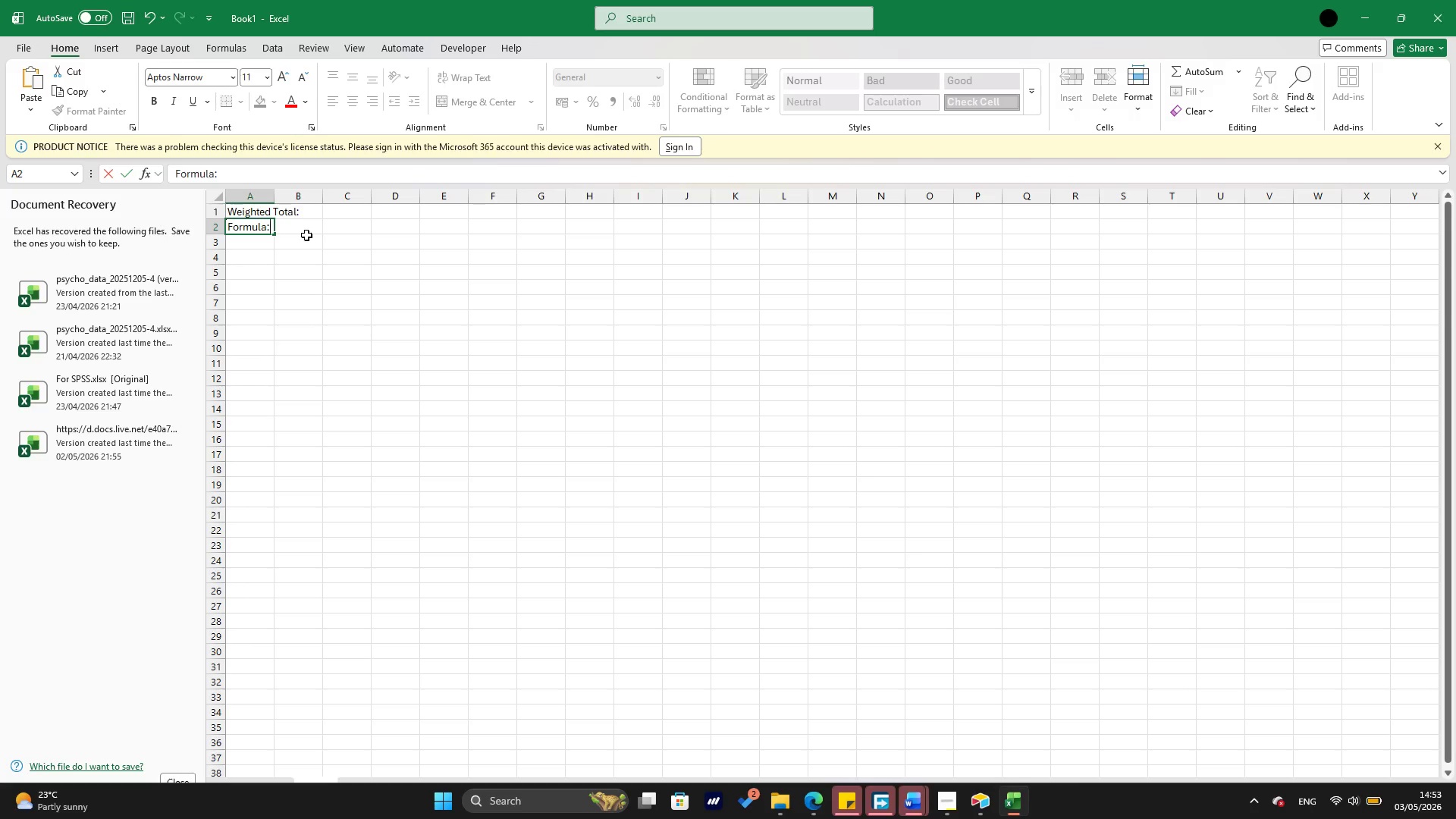 
left_click([302, 232])
 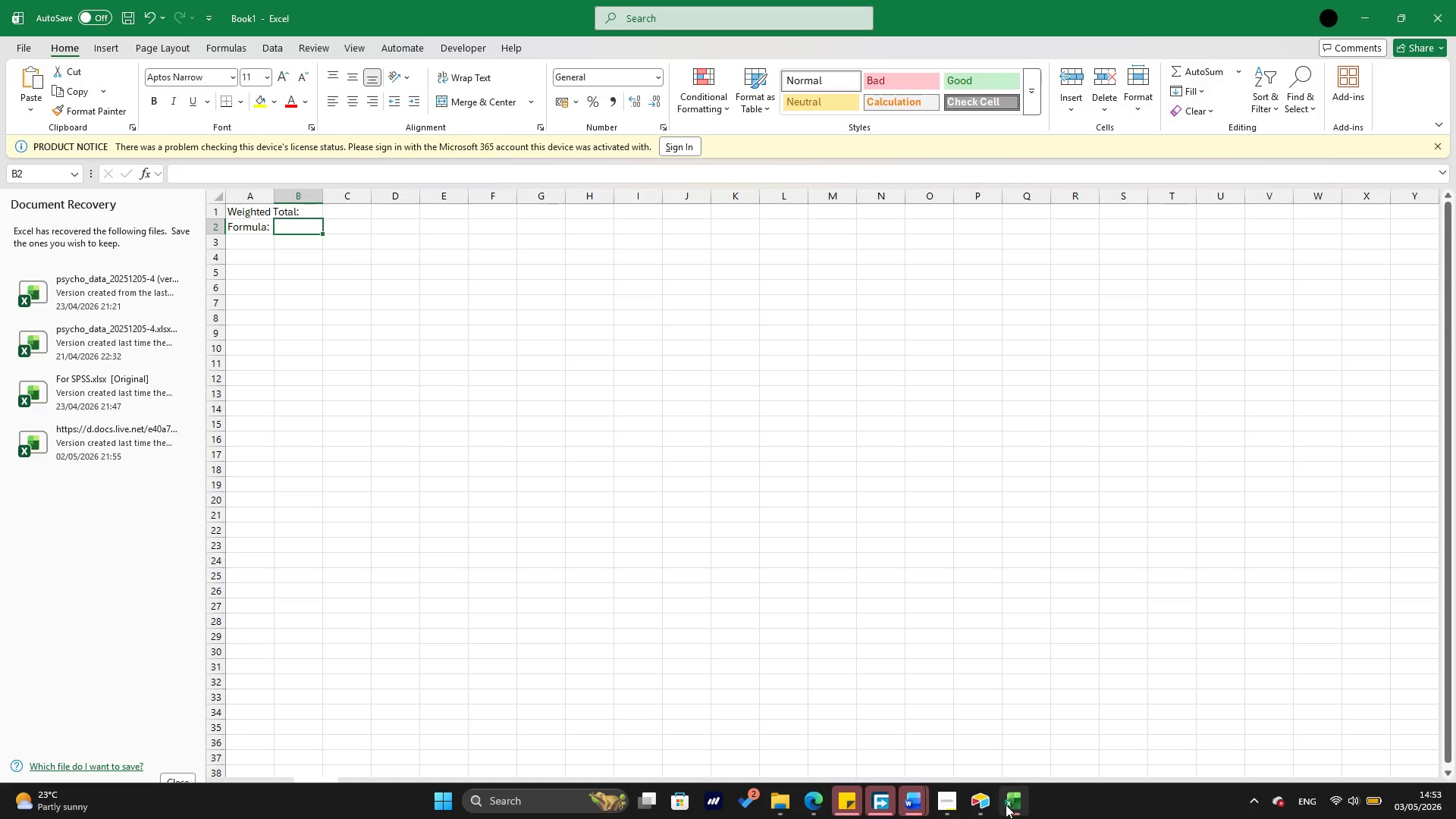 
left_click([990, 804])
 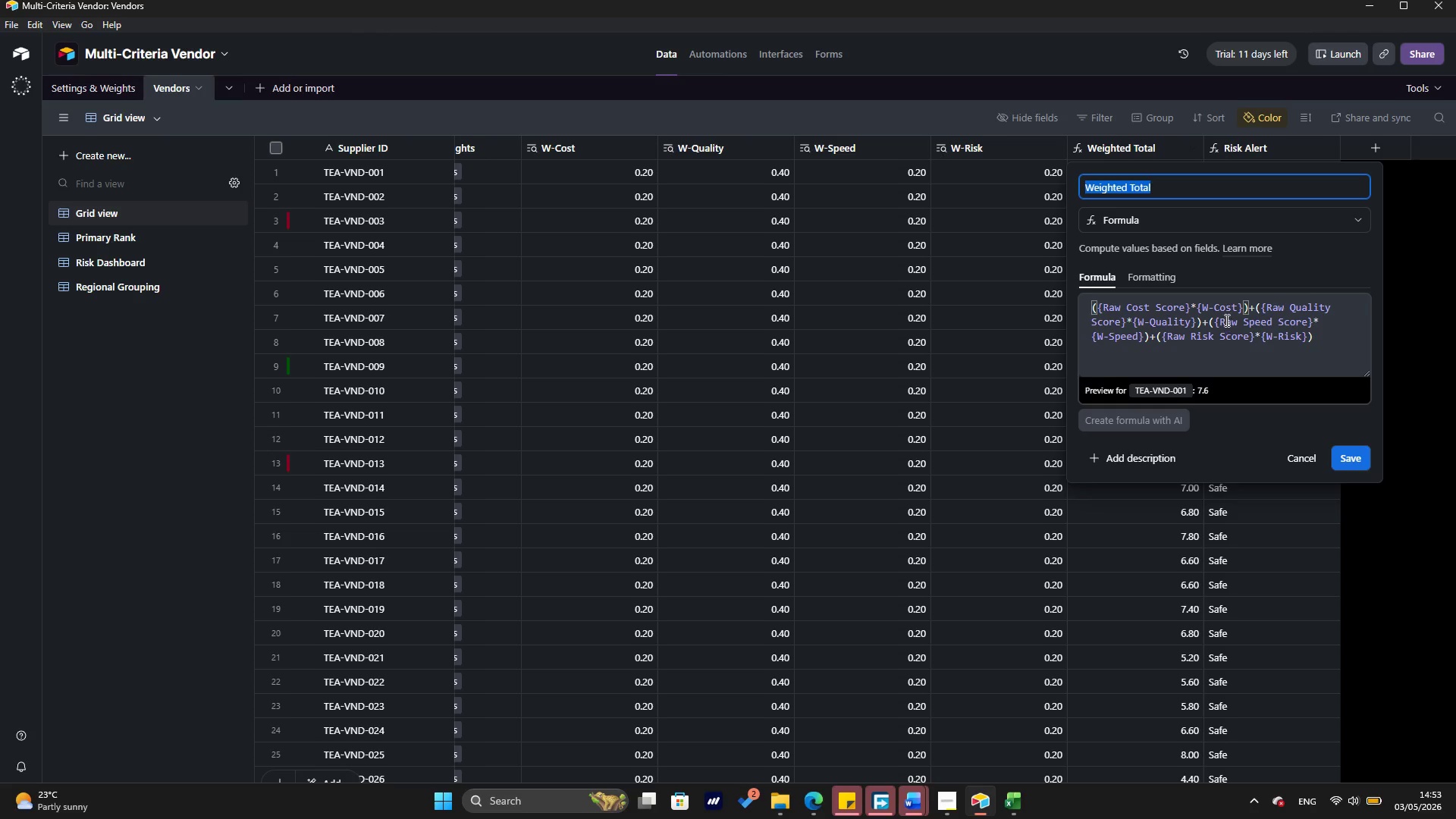 
double_click([1225, 318])
 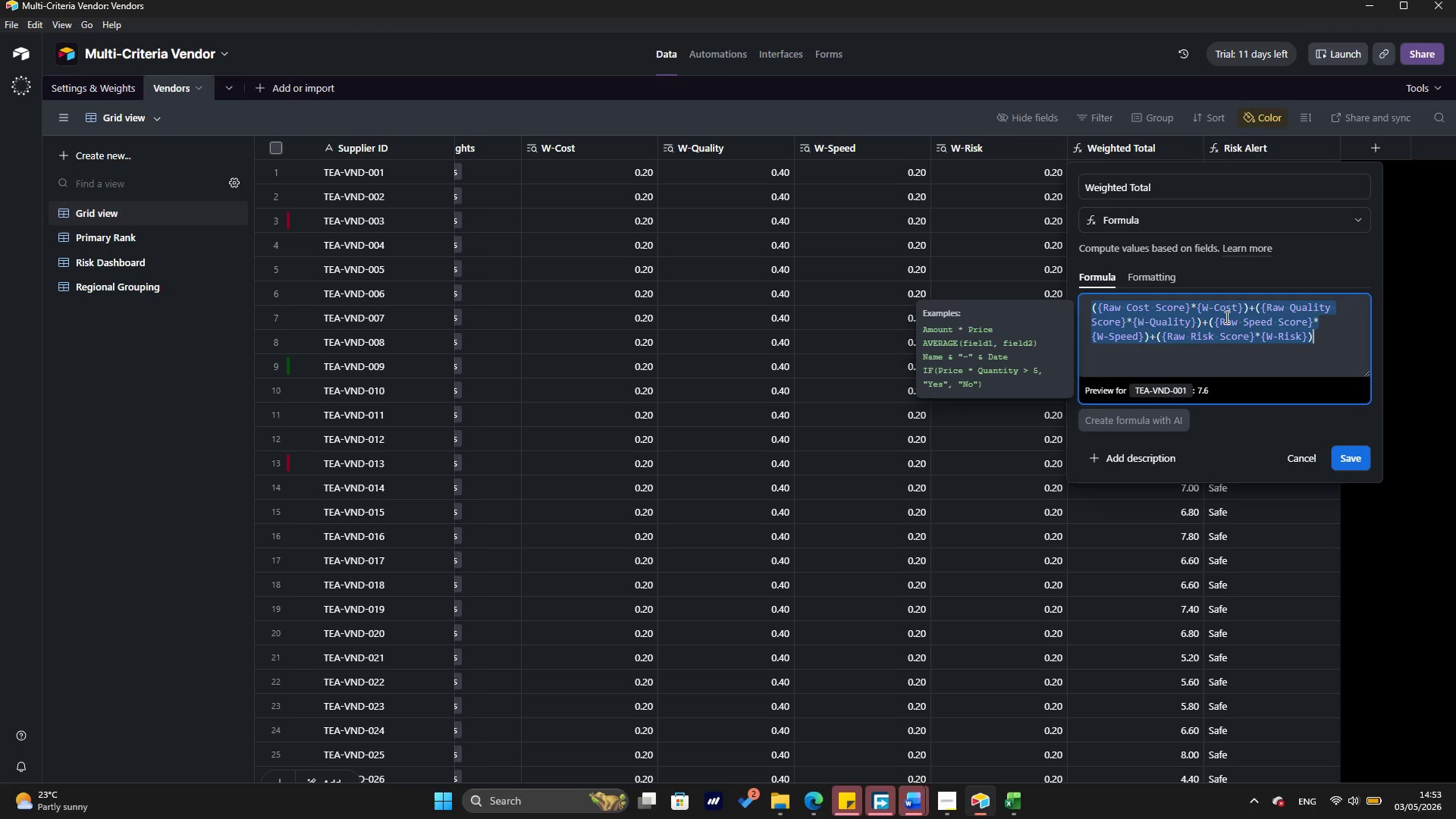 
triple_click([1225, 318])
 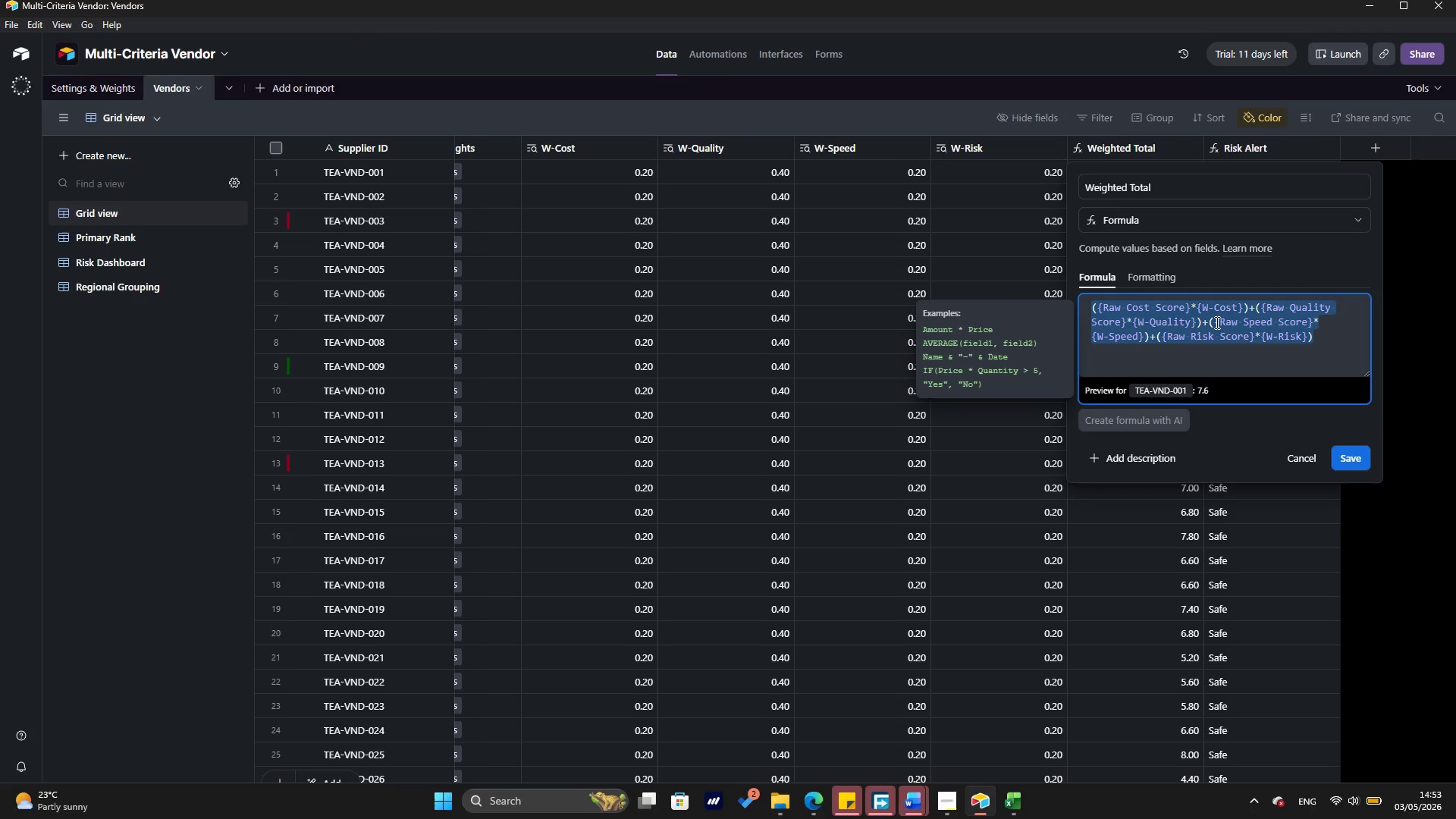 
key(Control+C)
 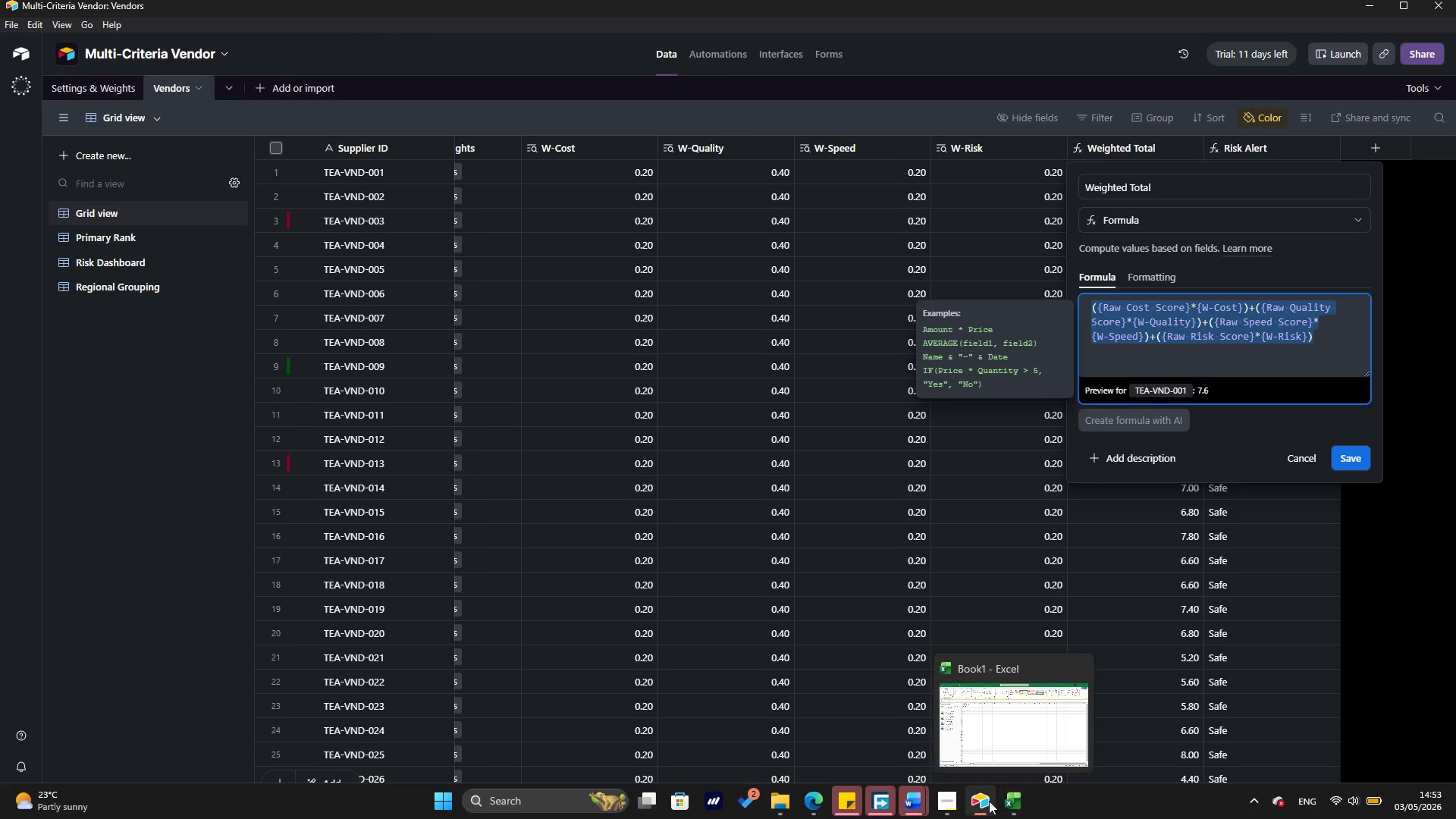 
left_click([1010, 802])
 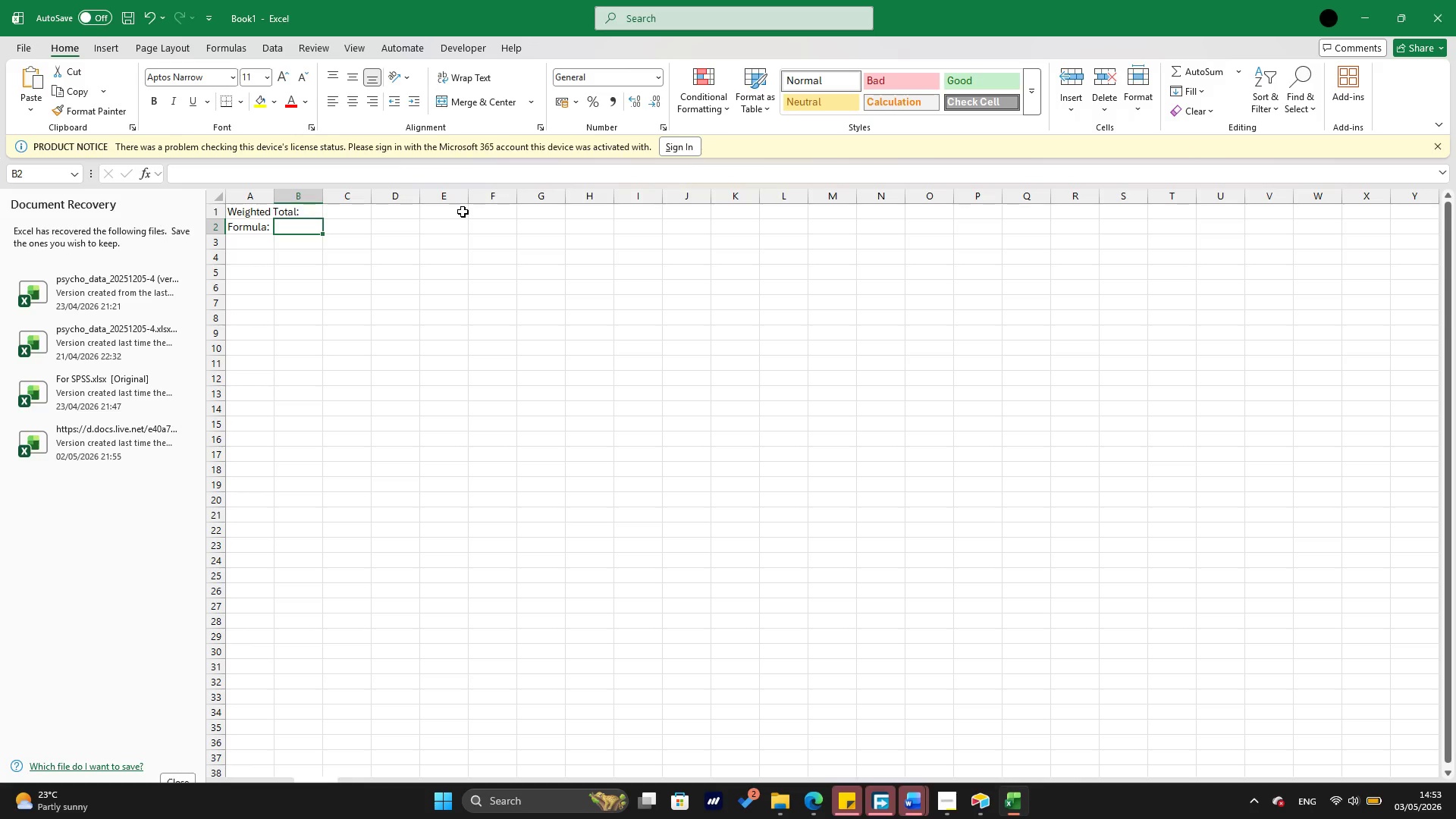 
key(Control+V)
 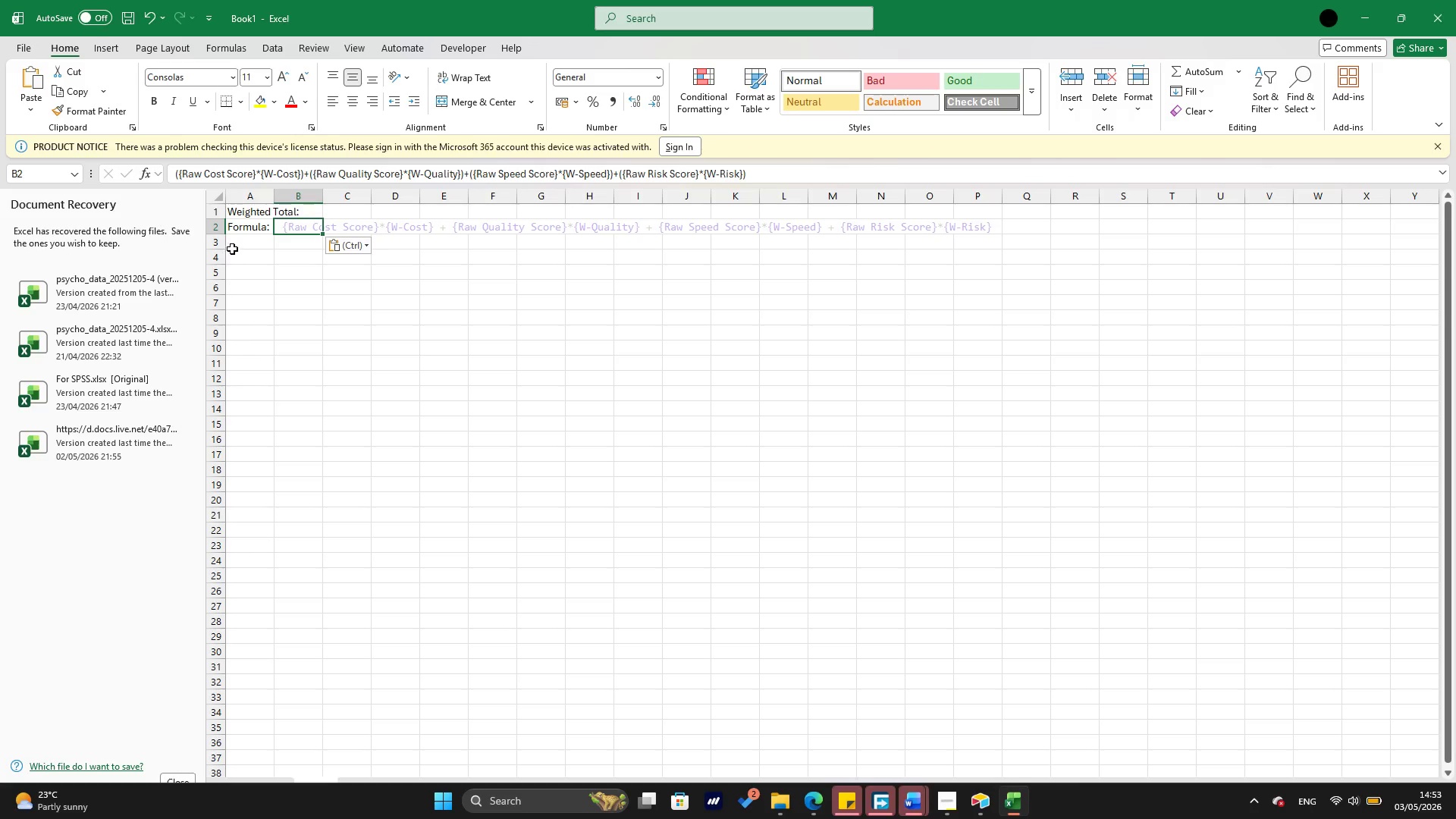 
left_click([243, 249])
 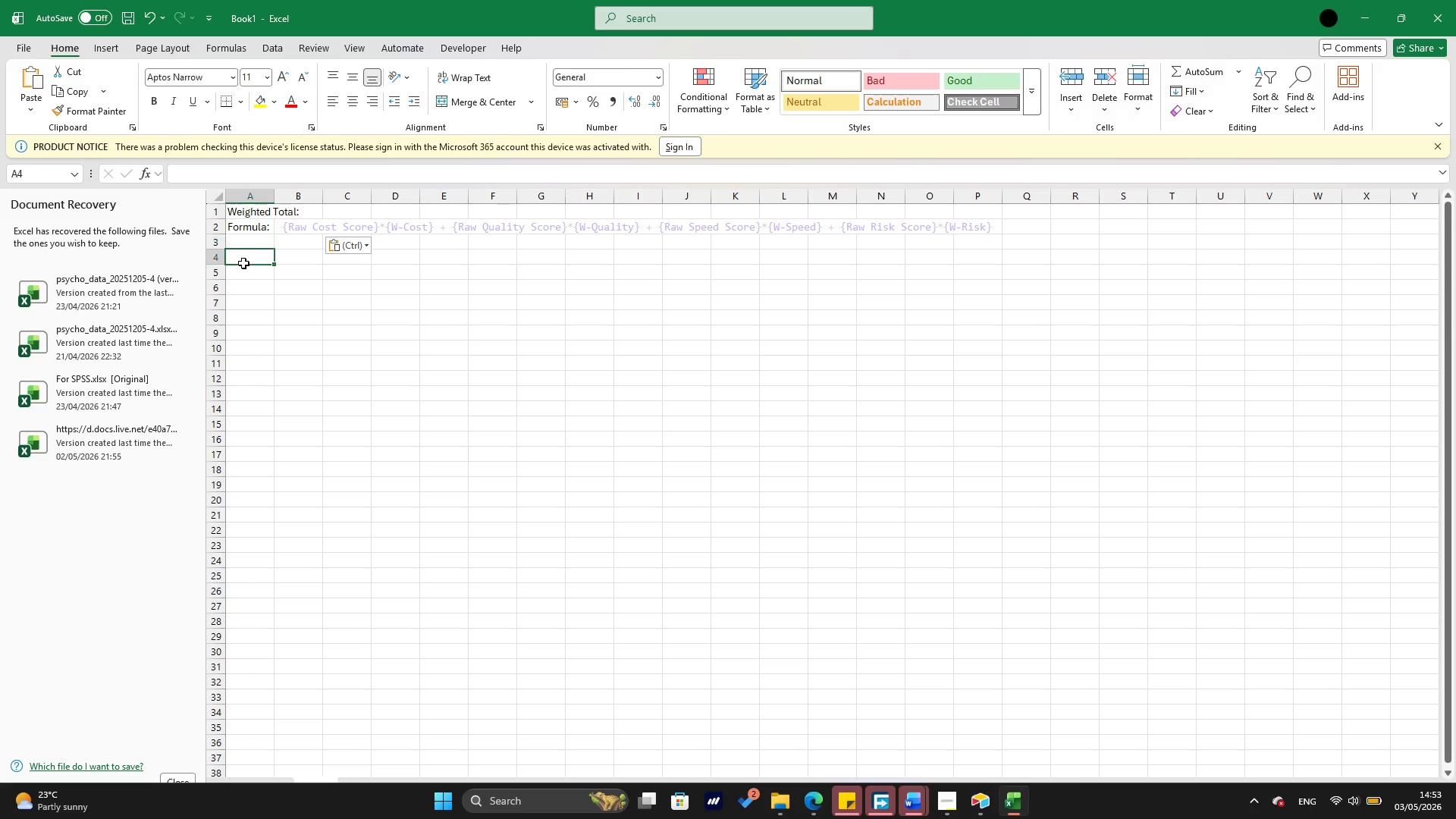 
left_click([243, 263])
 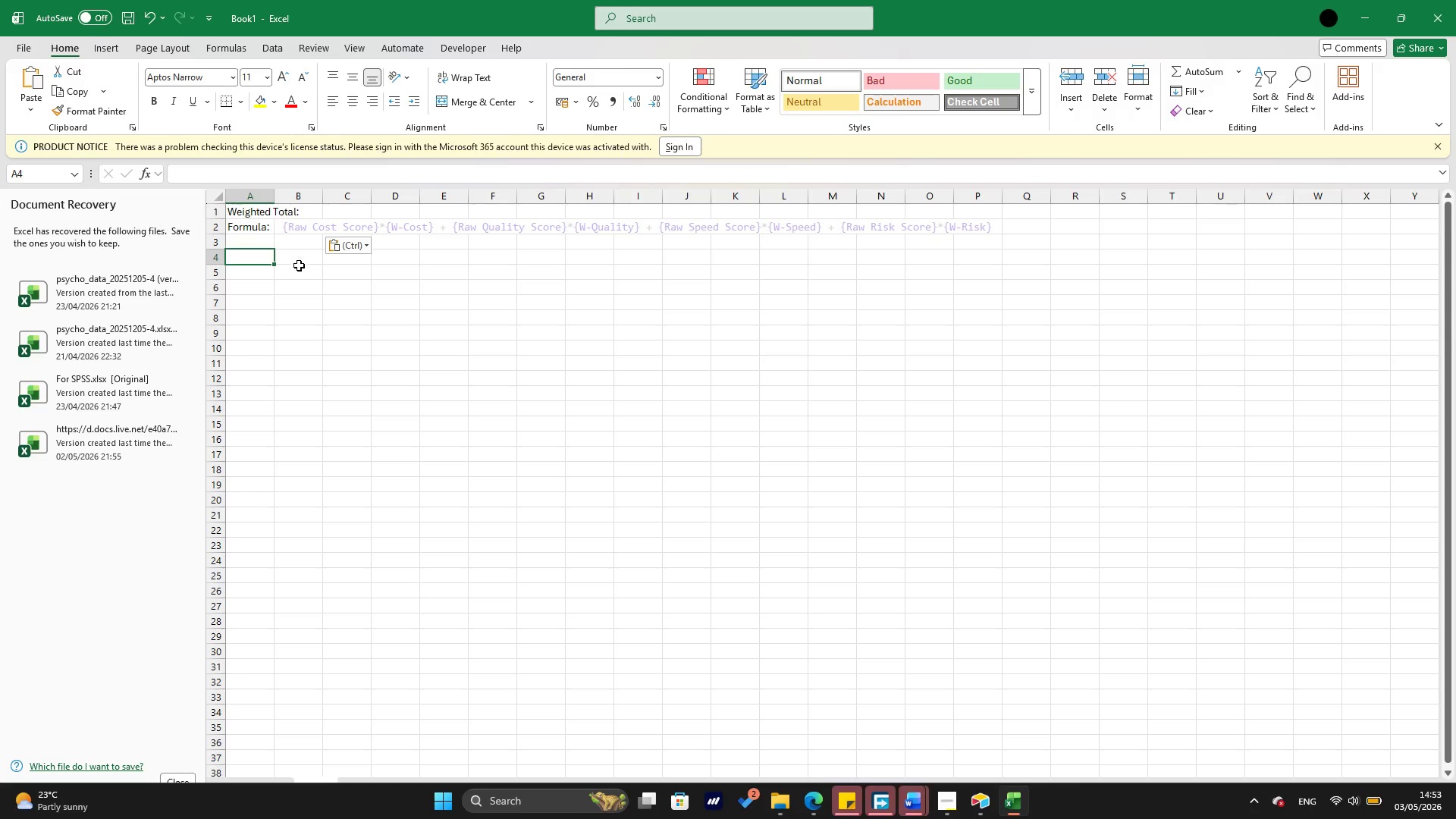 
left_click([247, 210])
 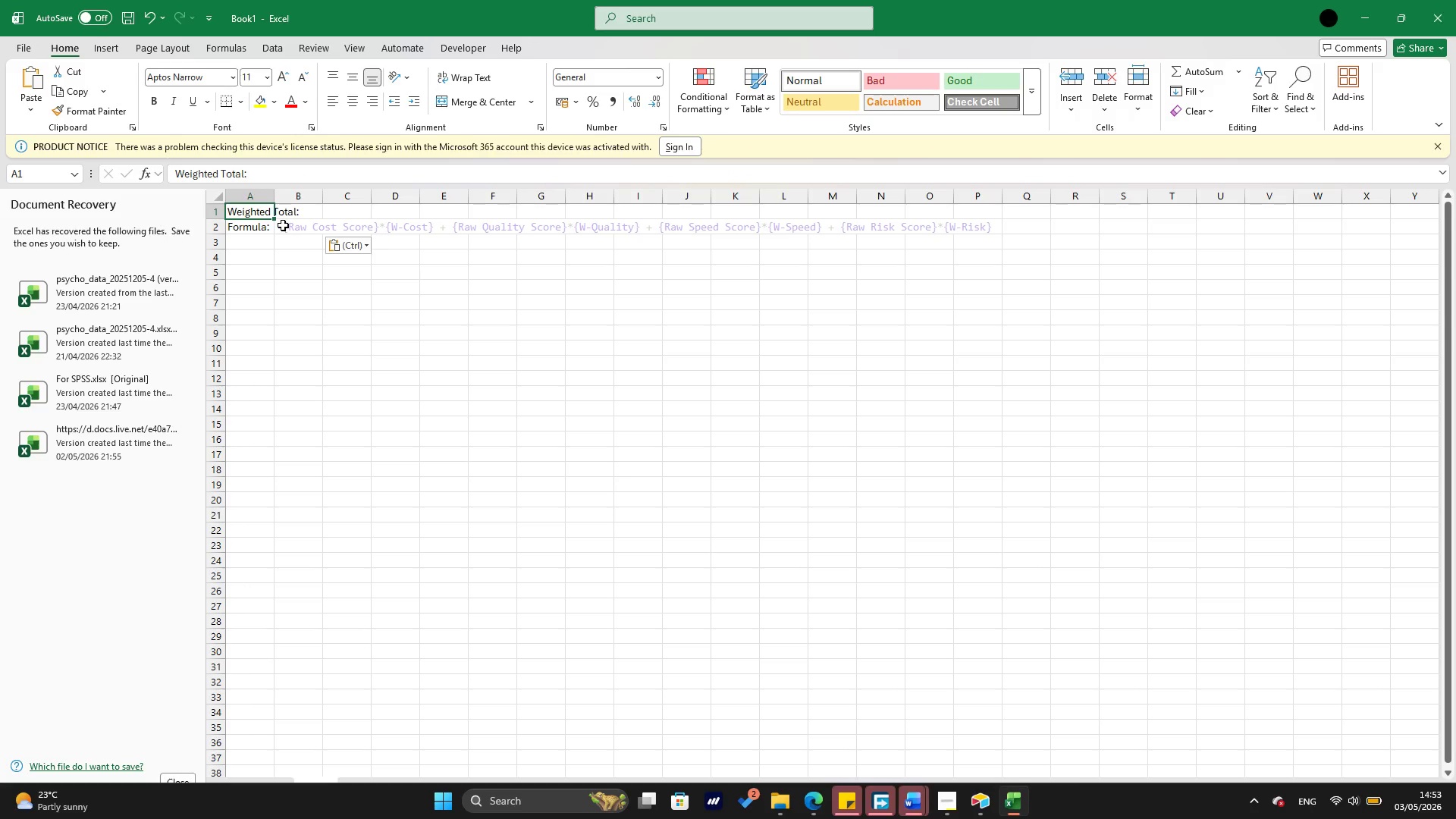 
key(Shift+ArrowDown)
 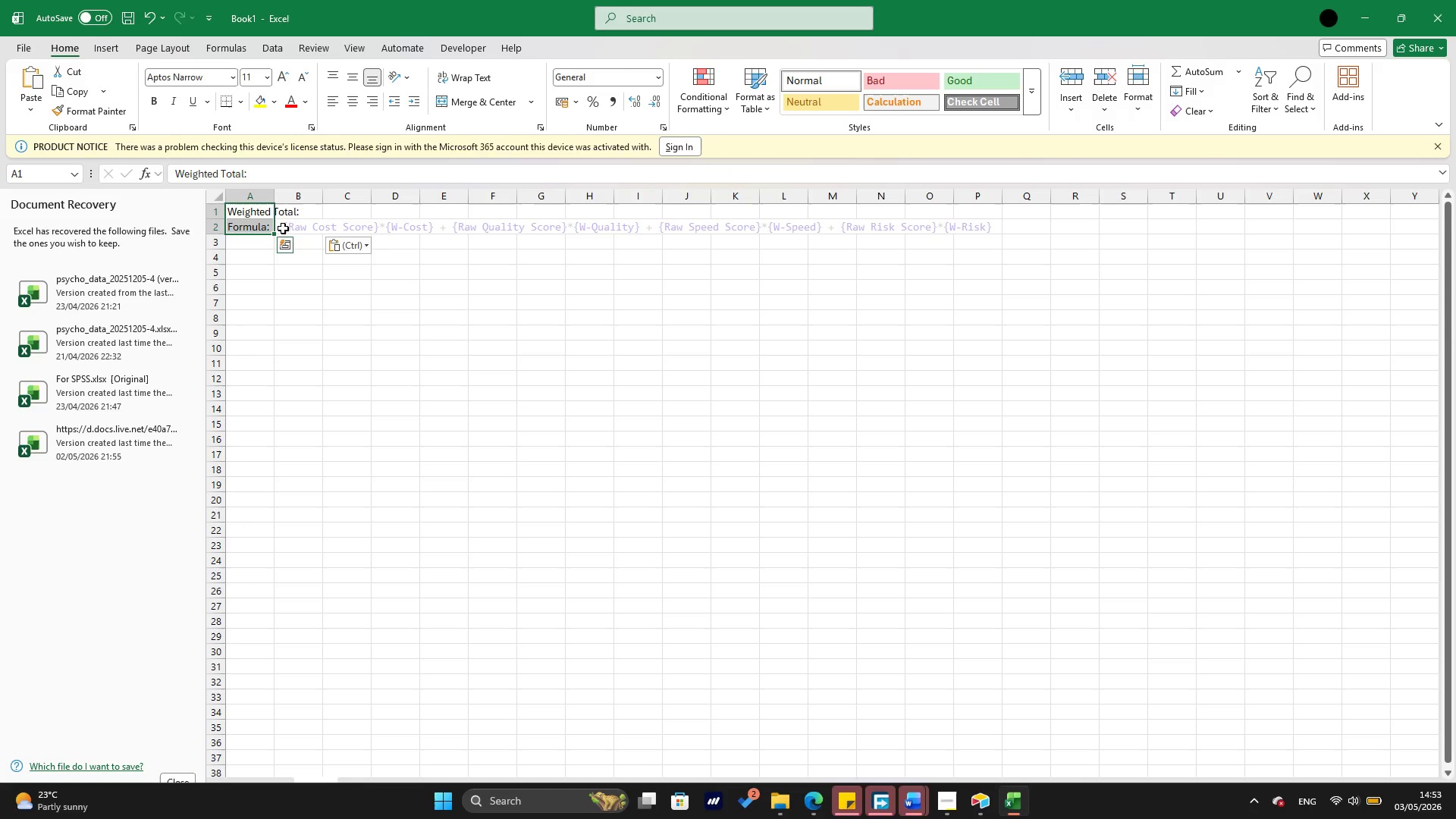 
key(Control+B)
 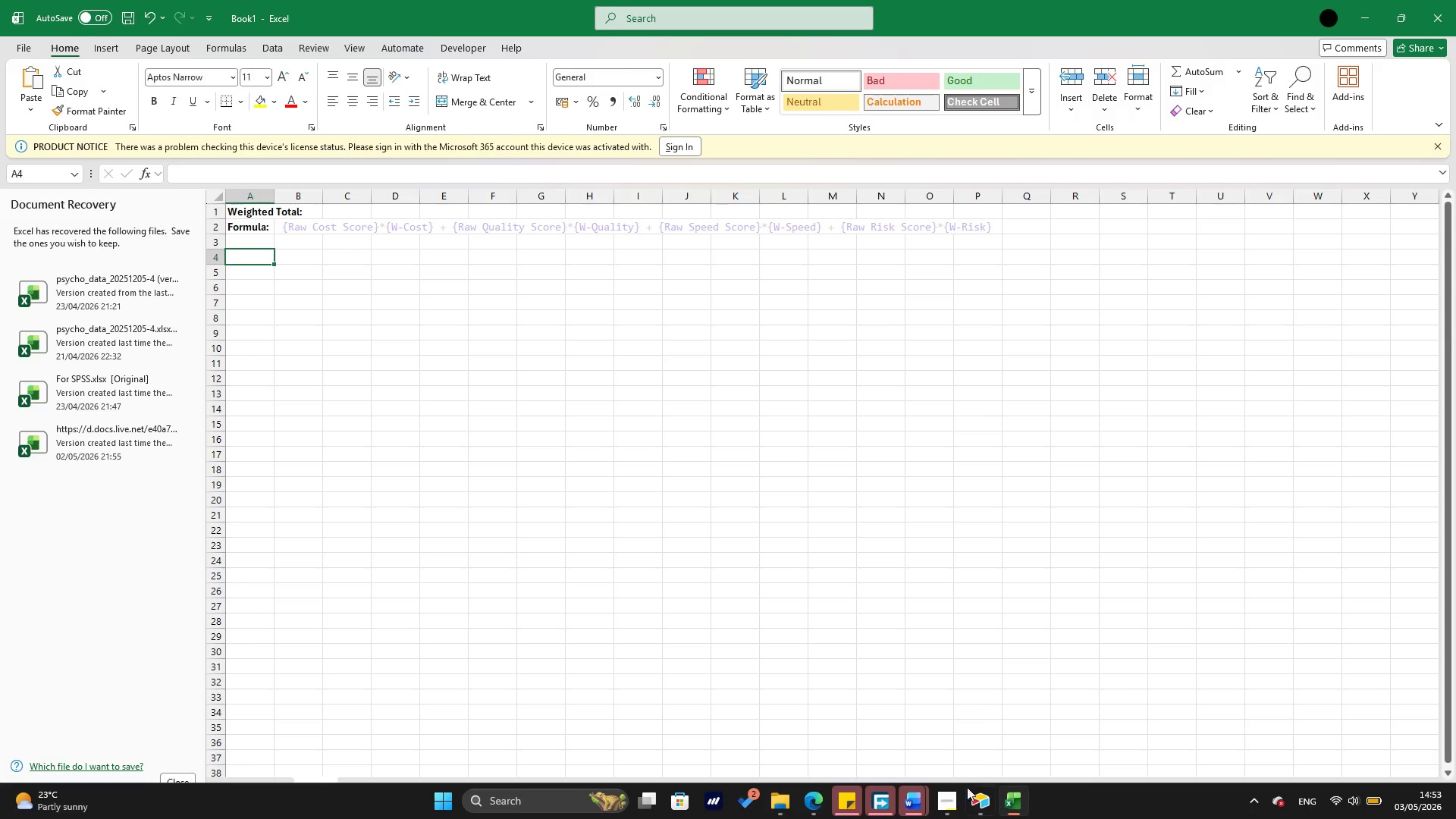 
left_click([985, 799])
 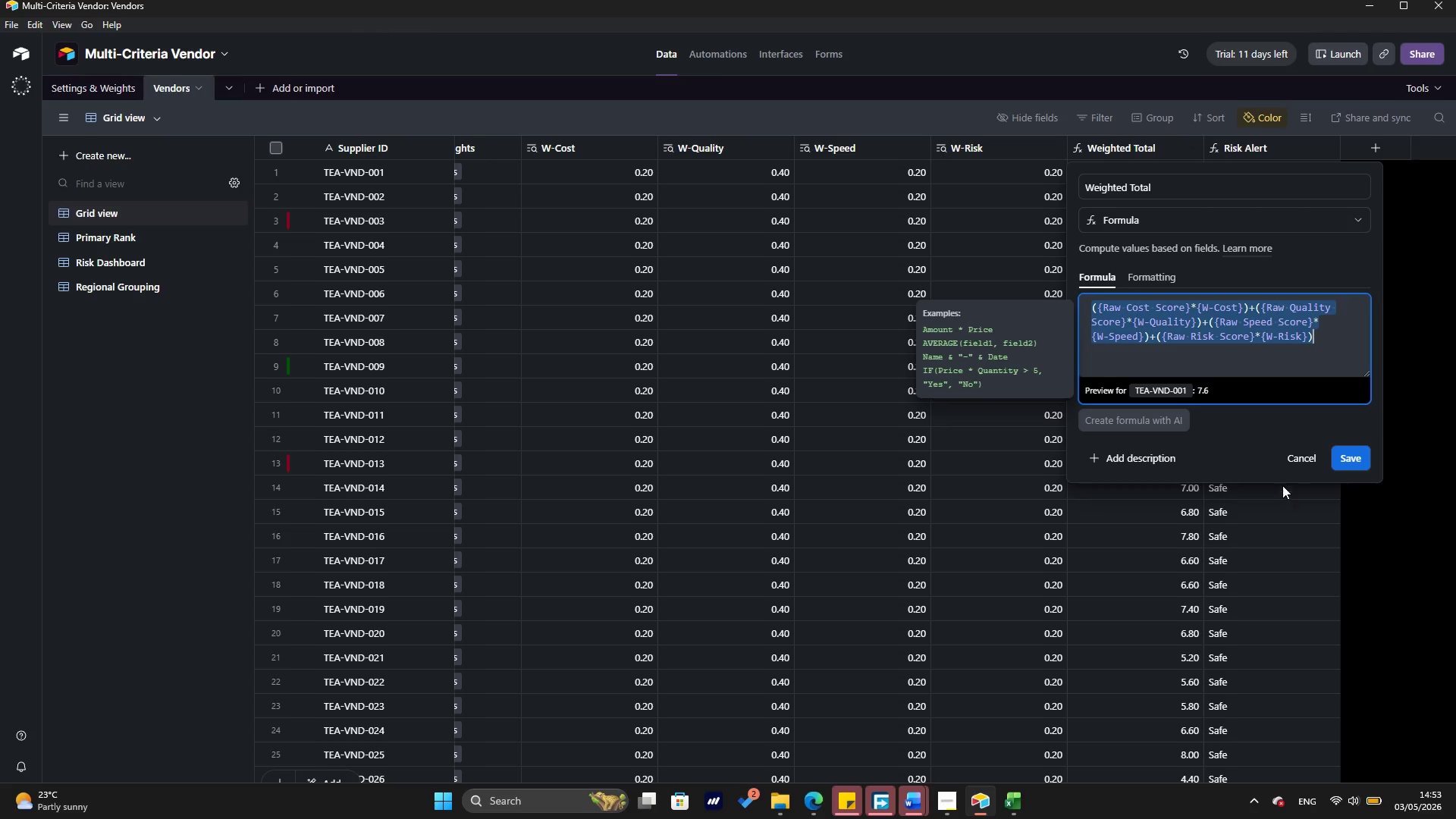 
left_click([1289, 456])
 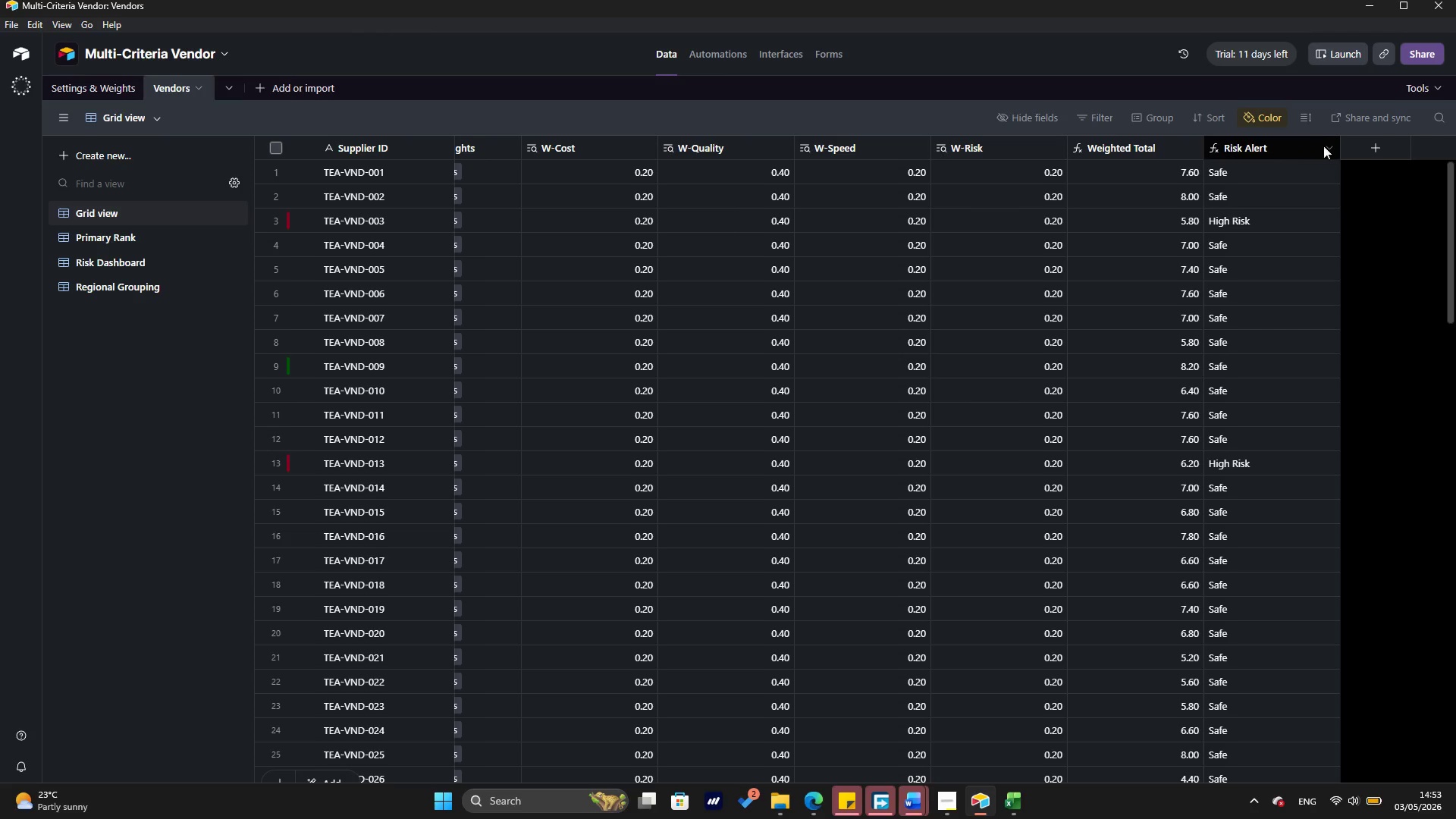 
left_click([1328, 146])
 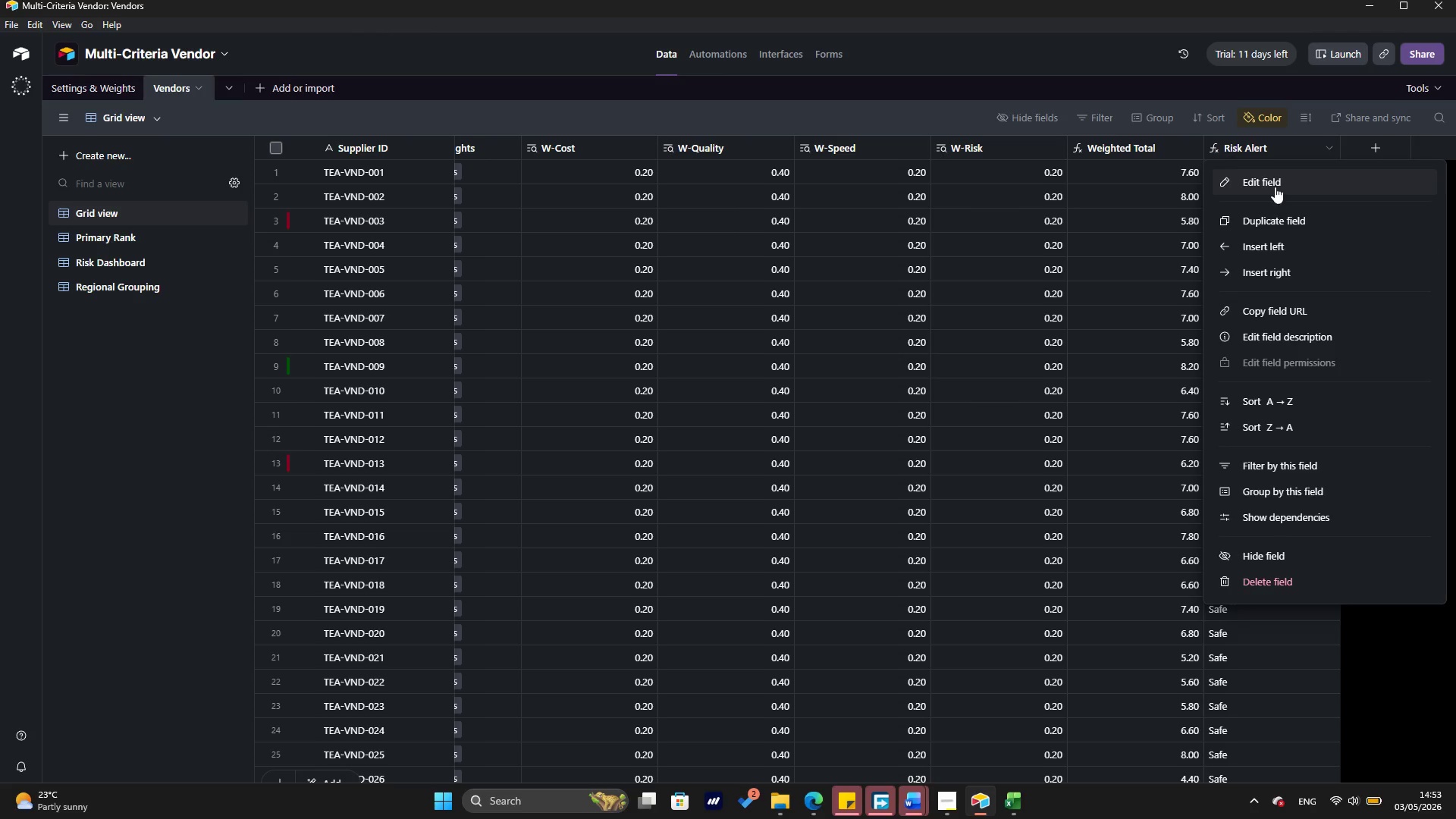 
left_click([1276, 183])
 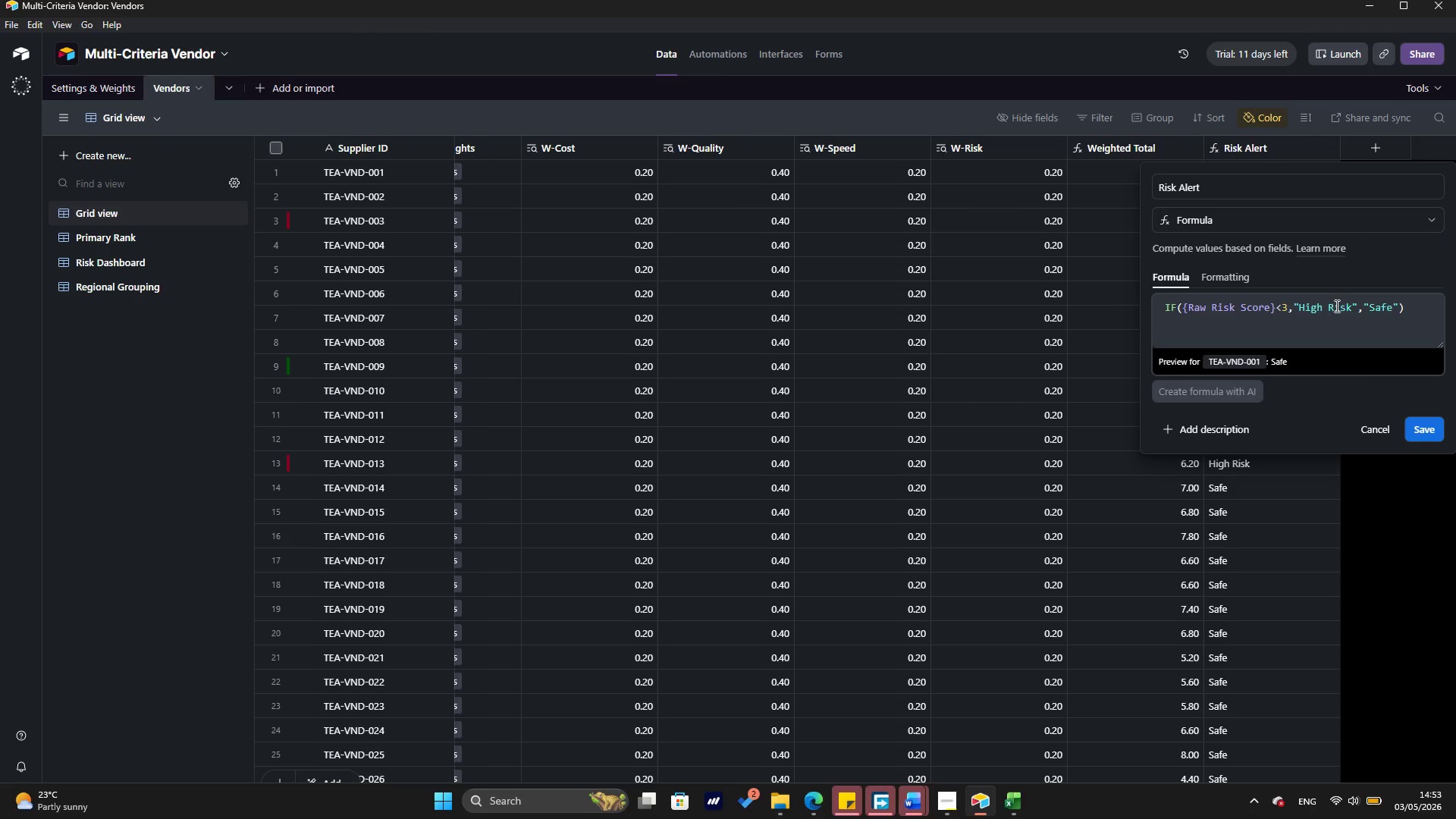 
double_click([1360, 302])
 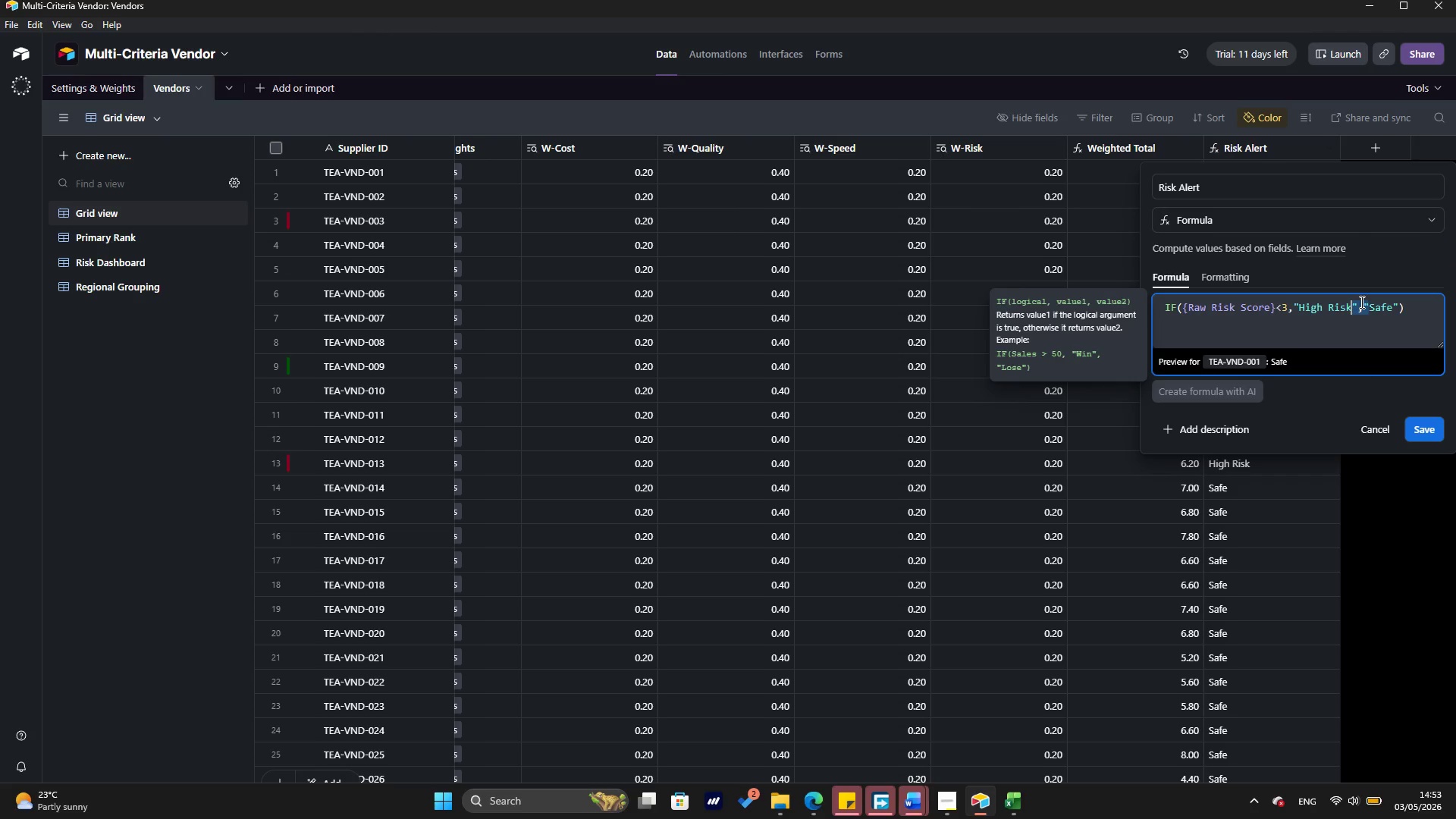 
triple_click([1360, 302])
 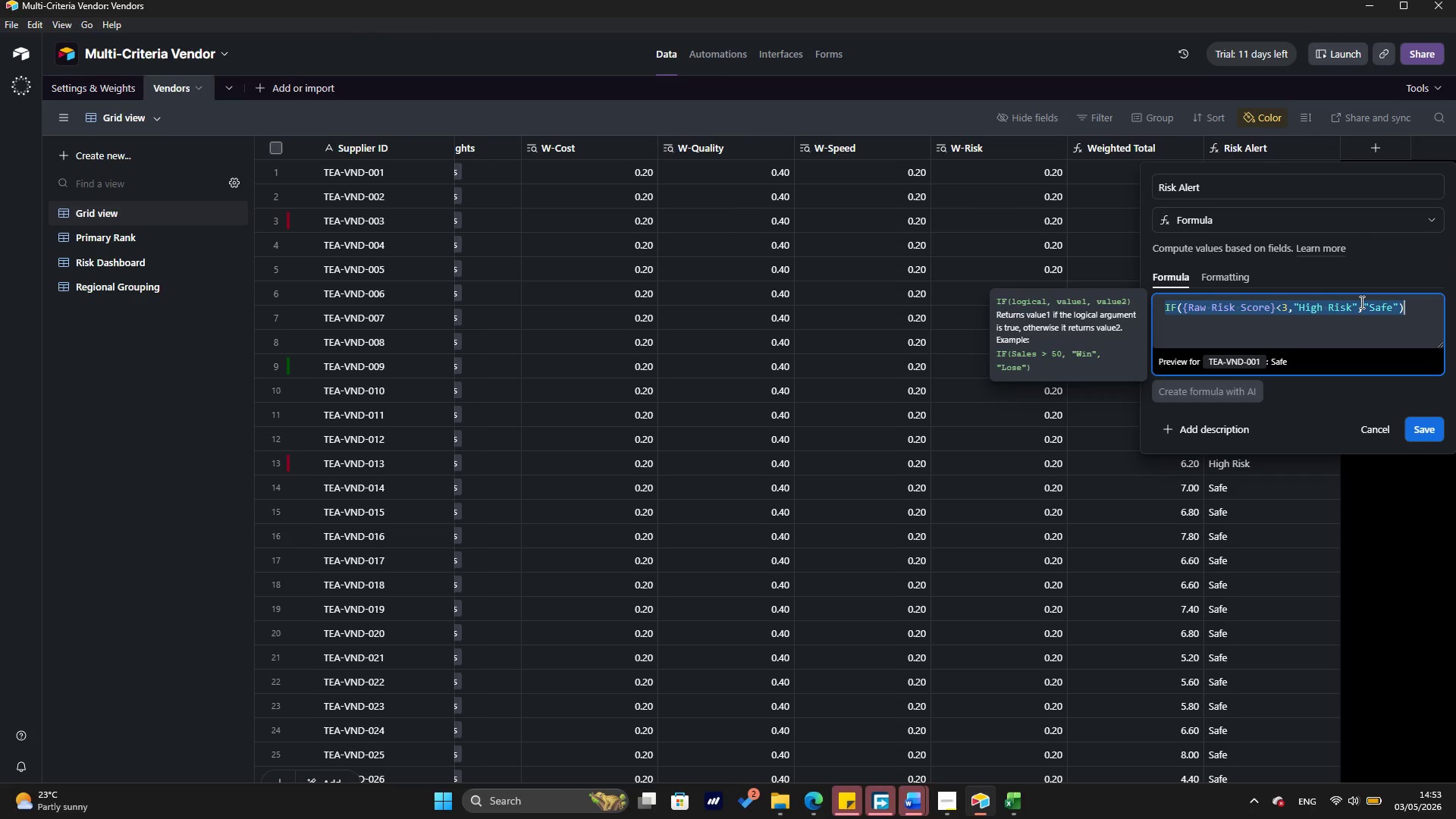 
triple_click([1360, 302])
 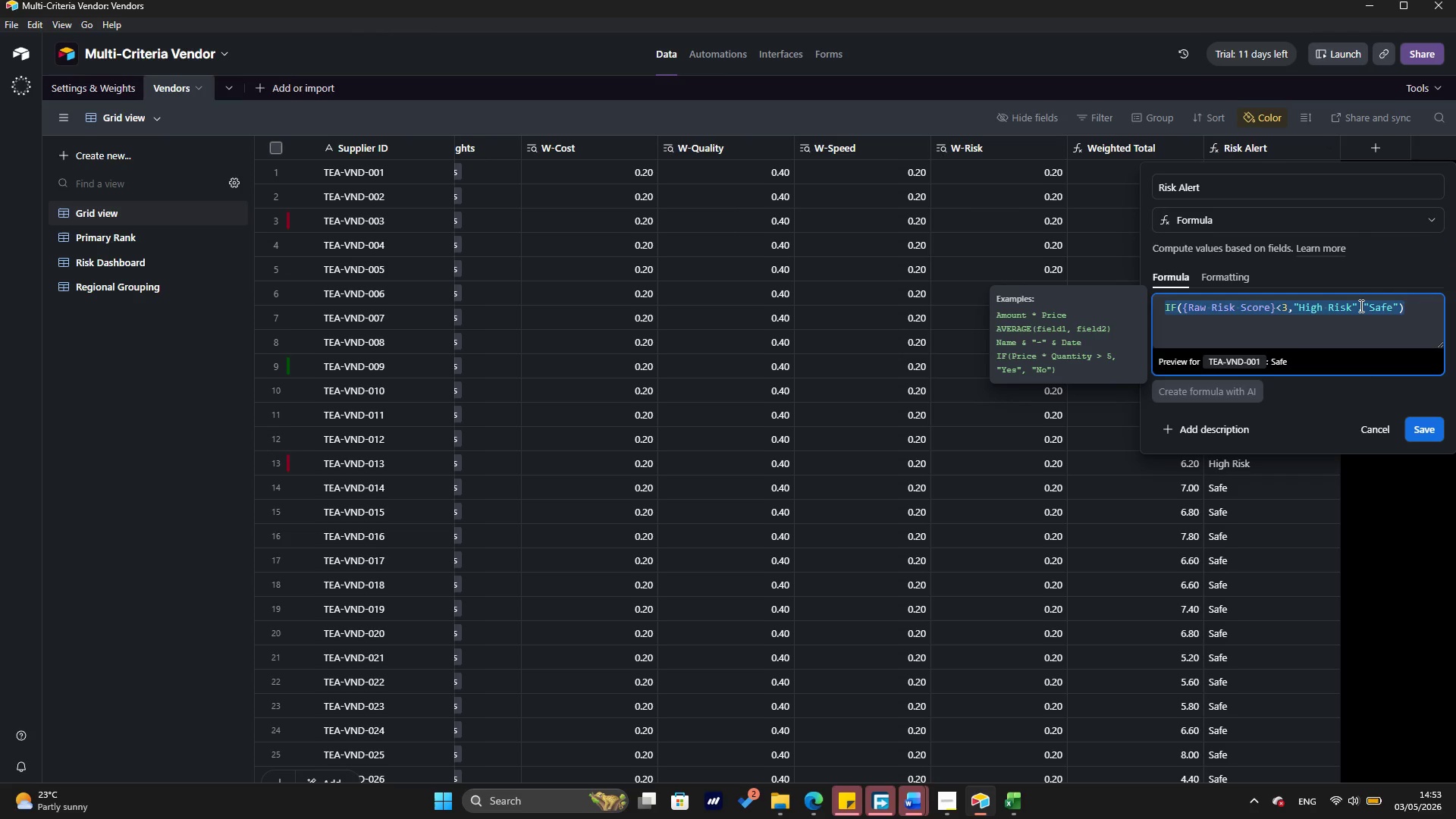 
key(Control+C)
 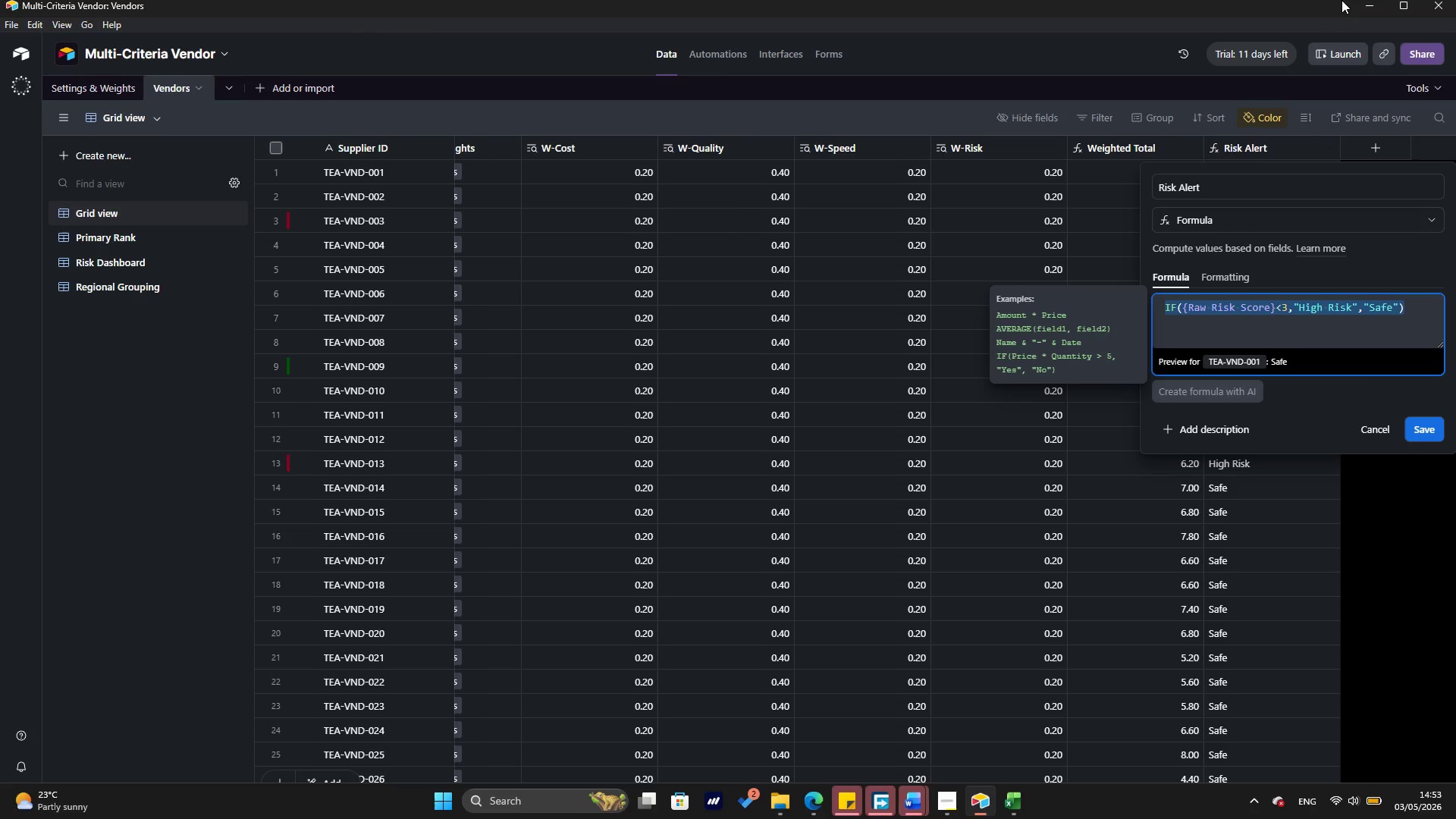 
left_click([1352, 7])
 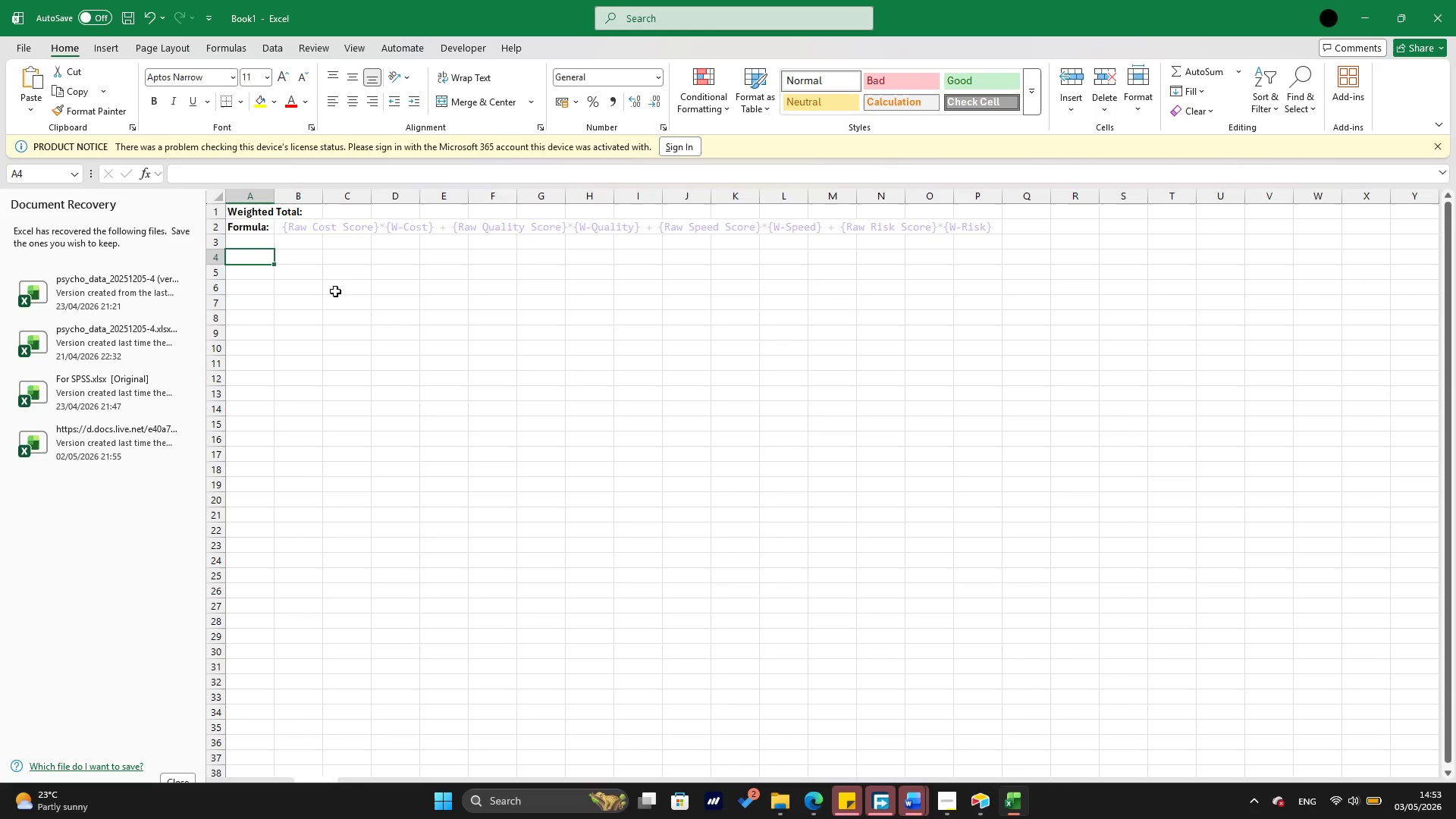 
left_click([315, 274])
 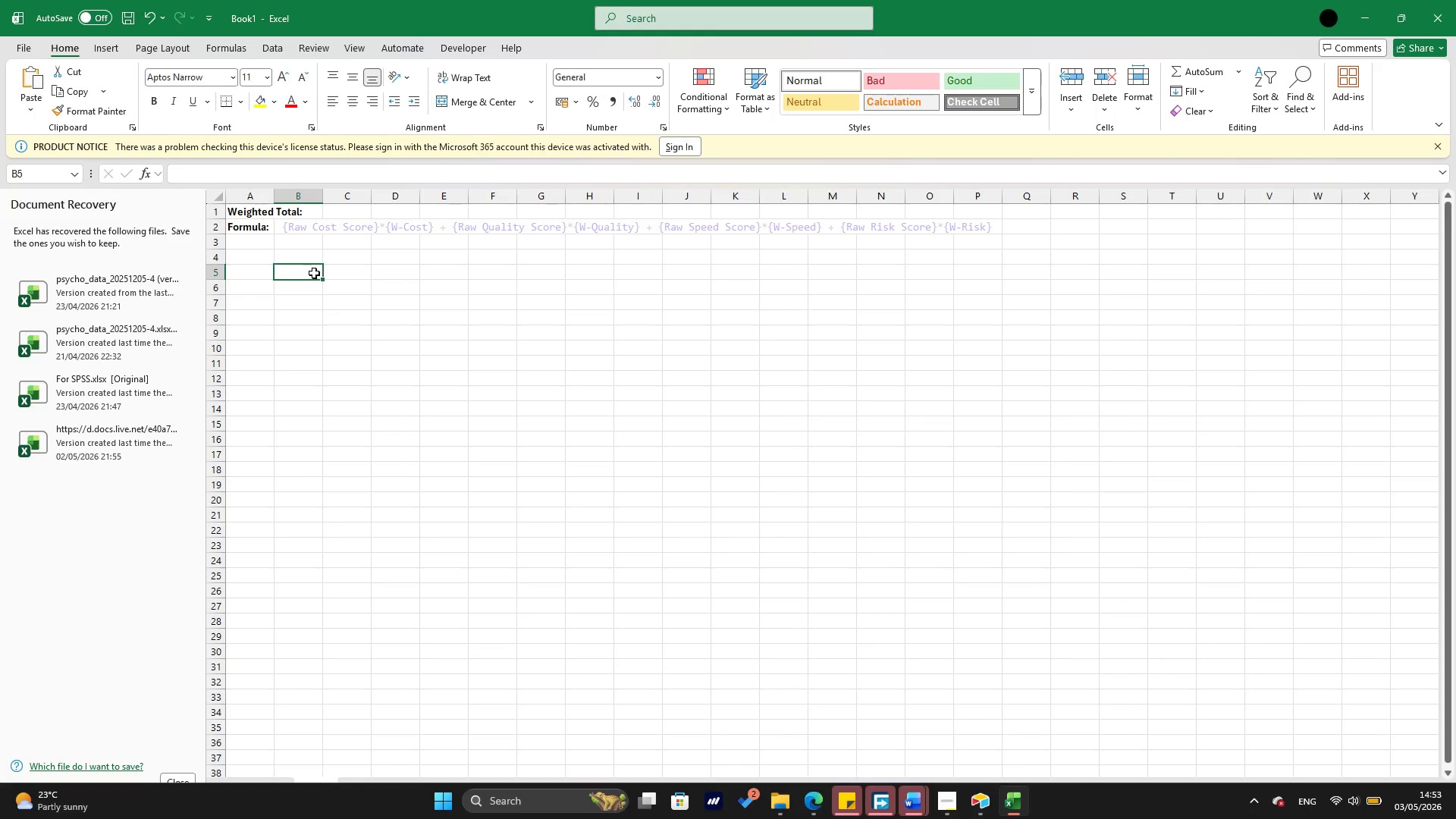 
key(Control+V)
 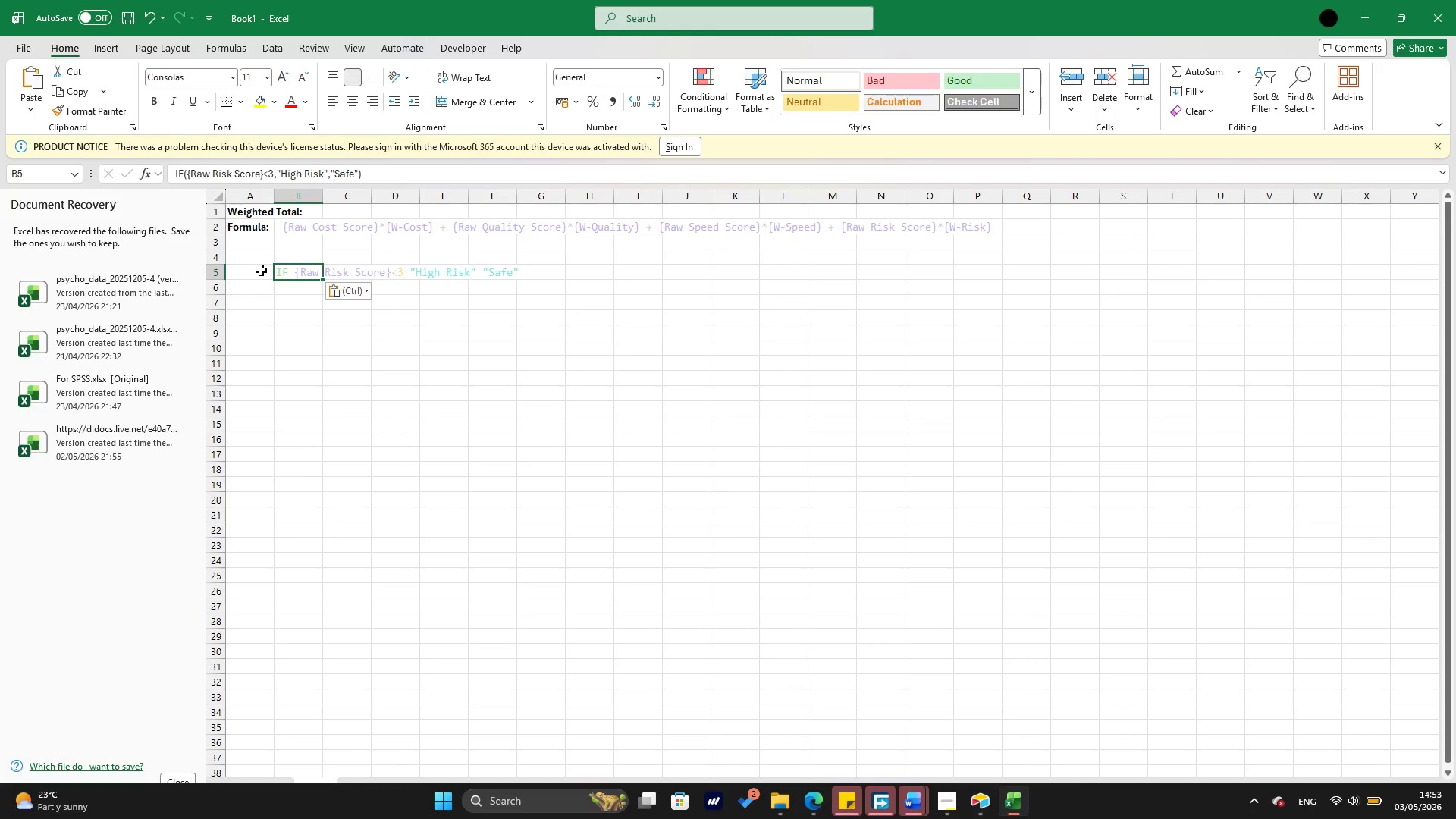 
left_click([261, 270])
 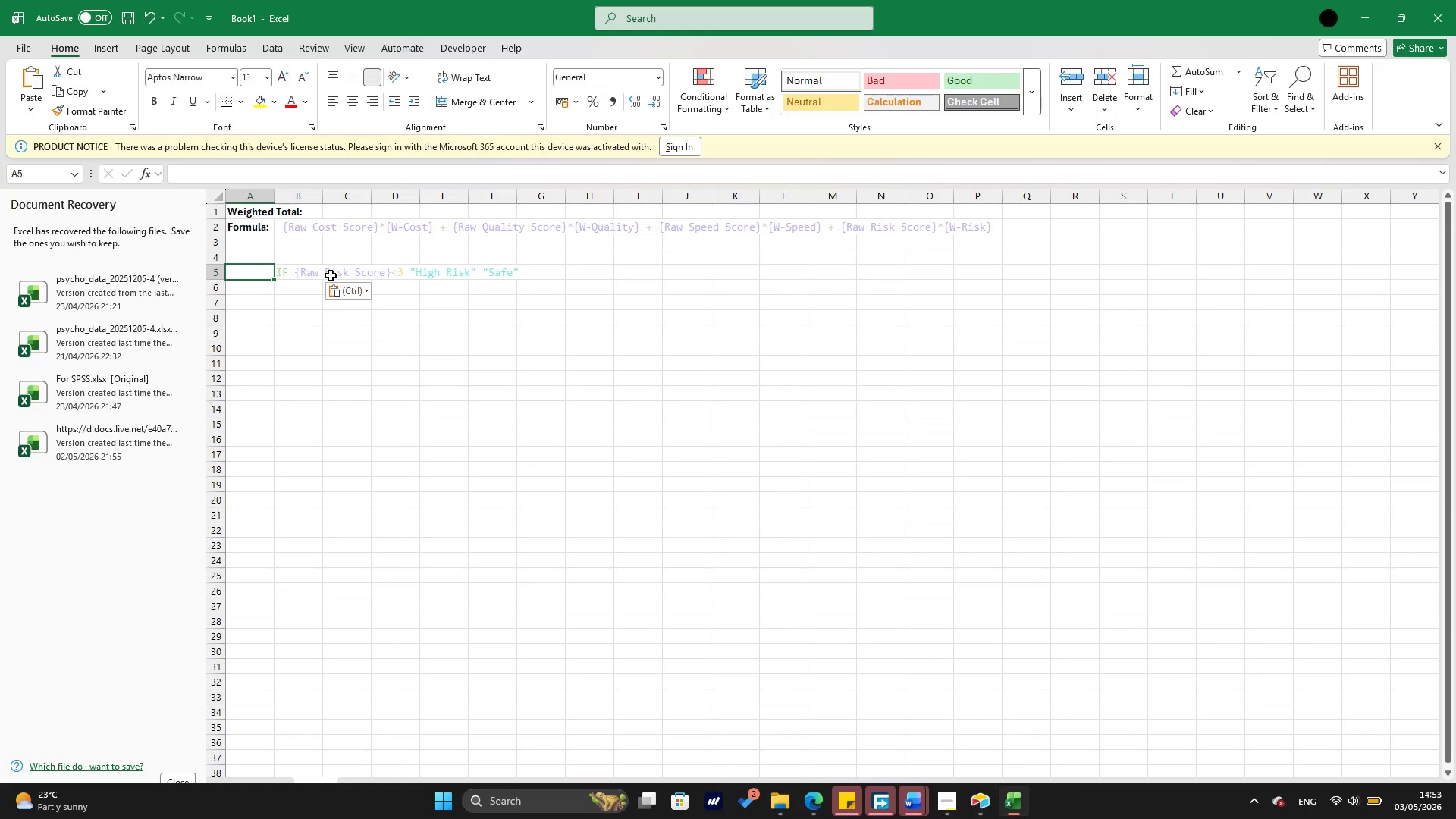 
type(Formula:)
 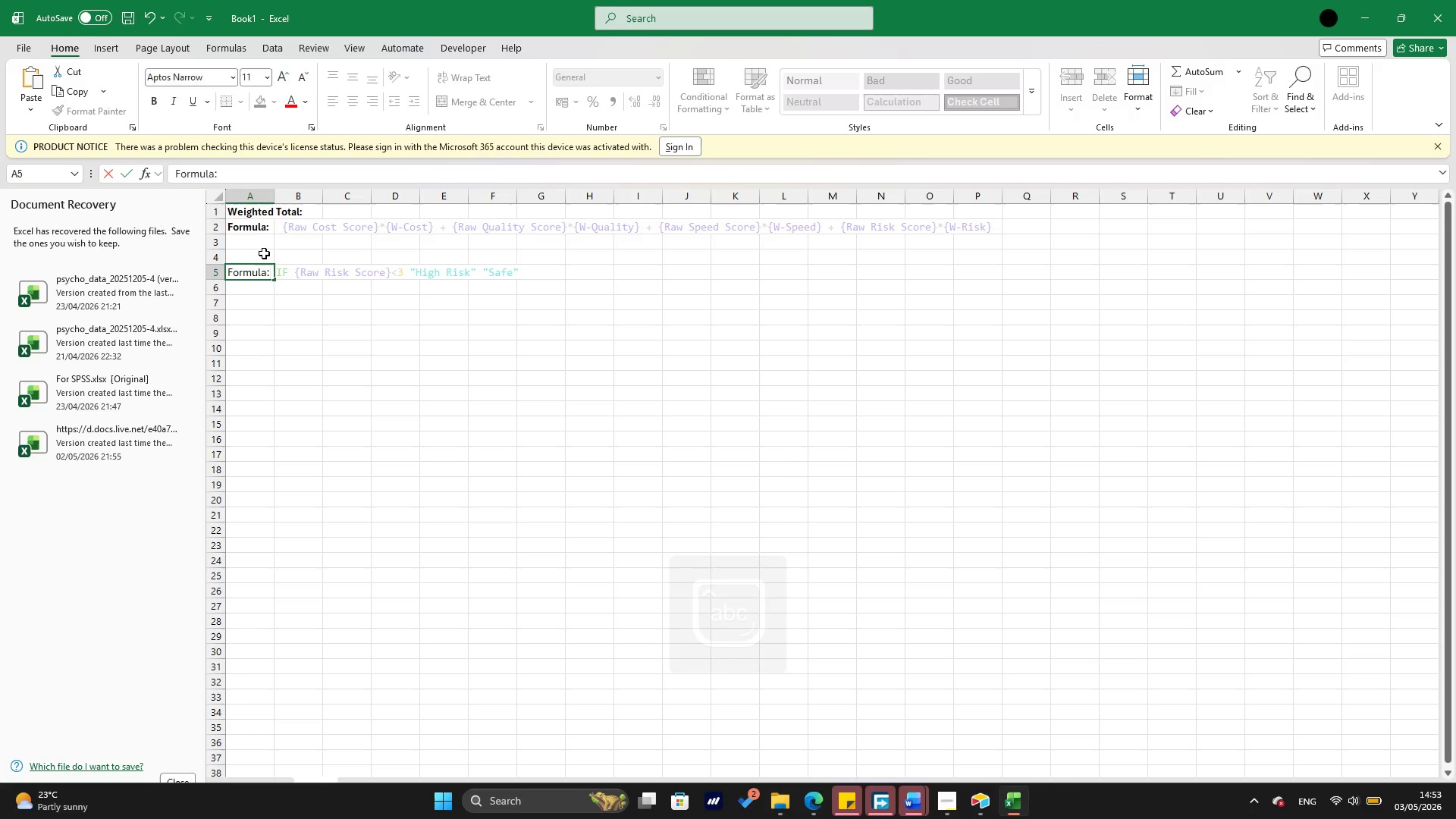 
left_click([264, 254])
 